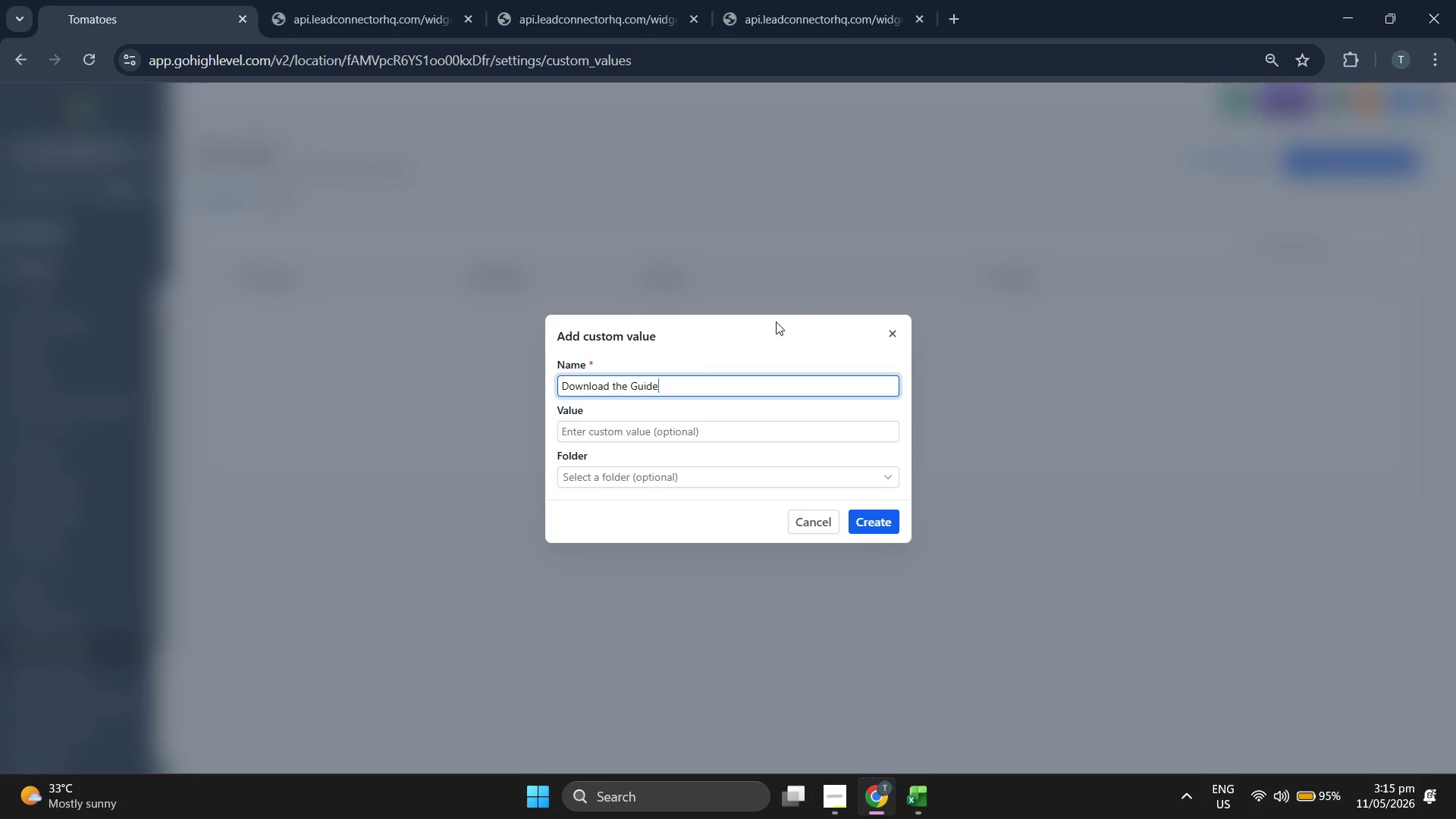 
left_click([777, 325])
 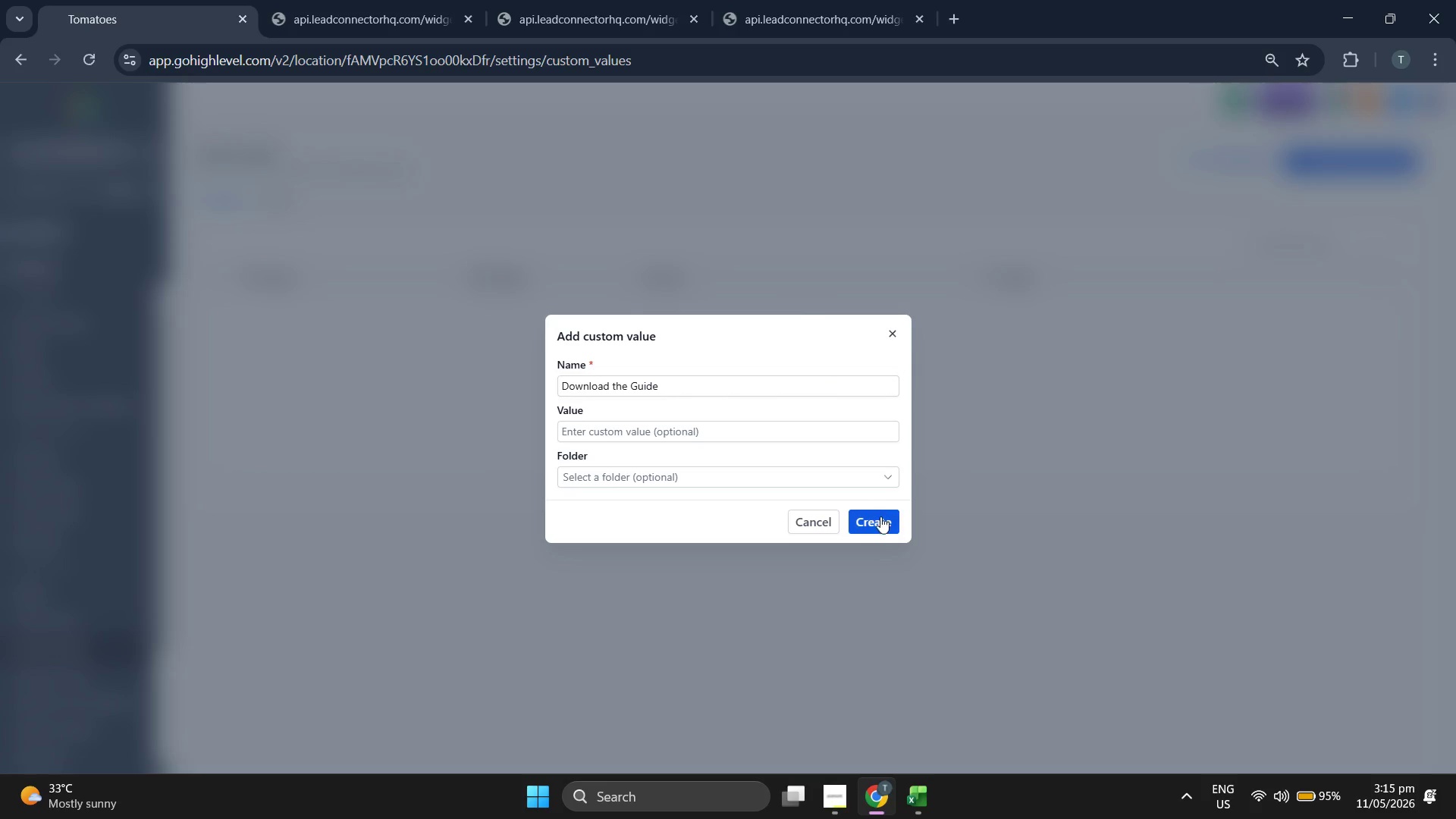 
left_click([880, 519])
 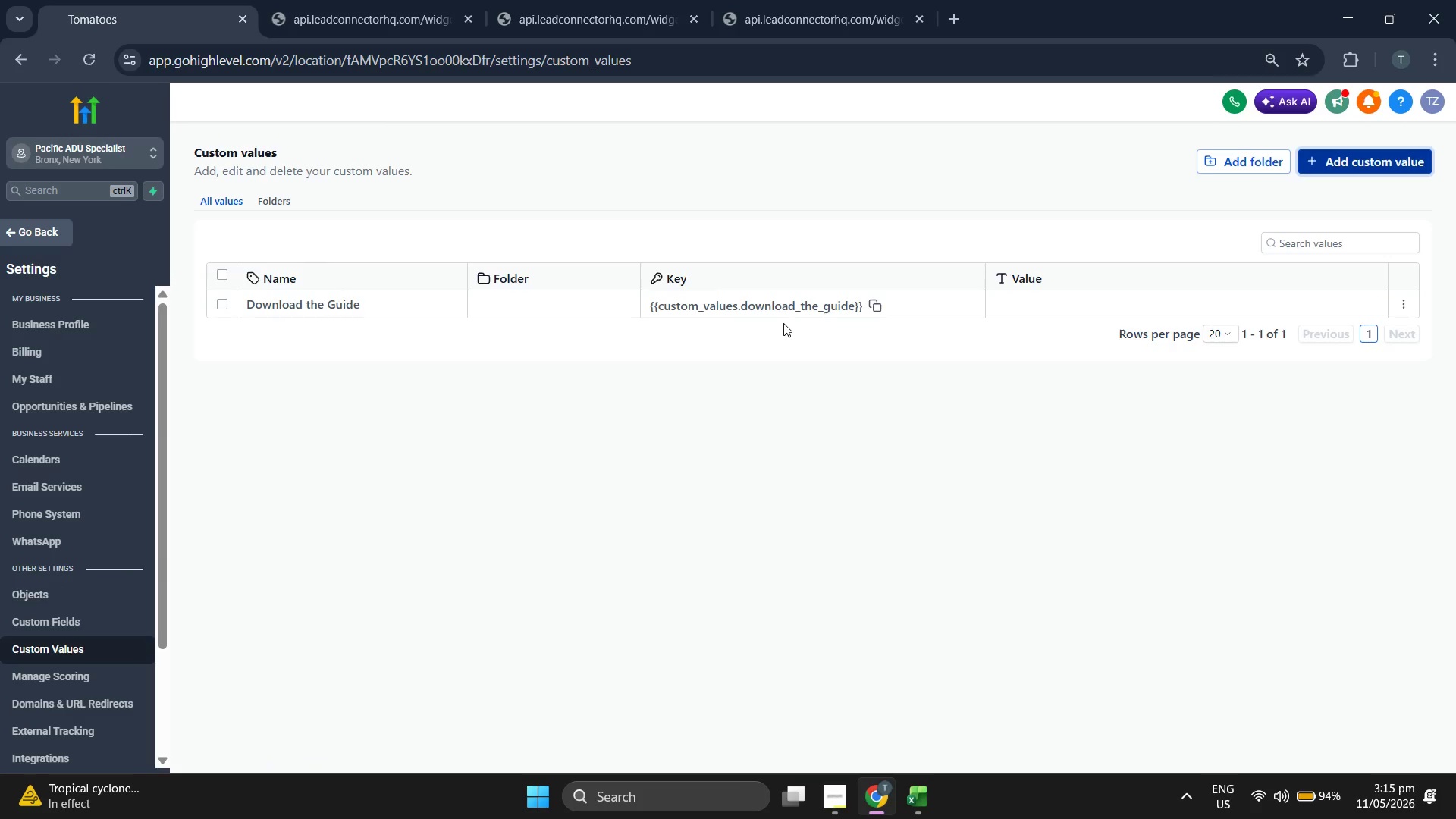 
wait(18.78)
 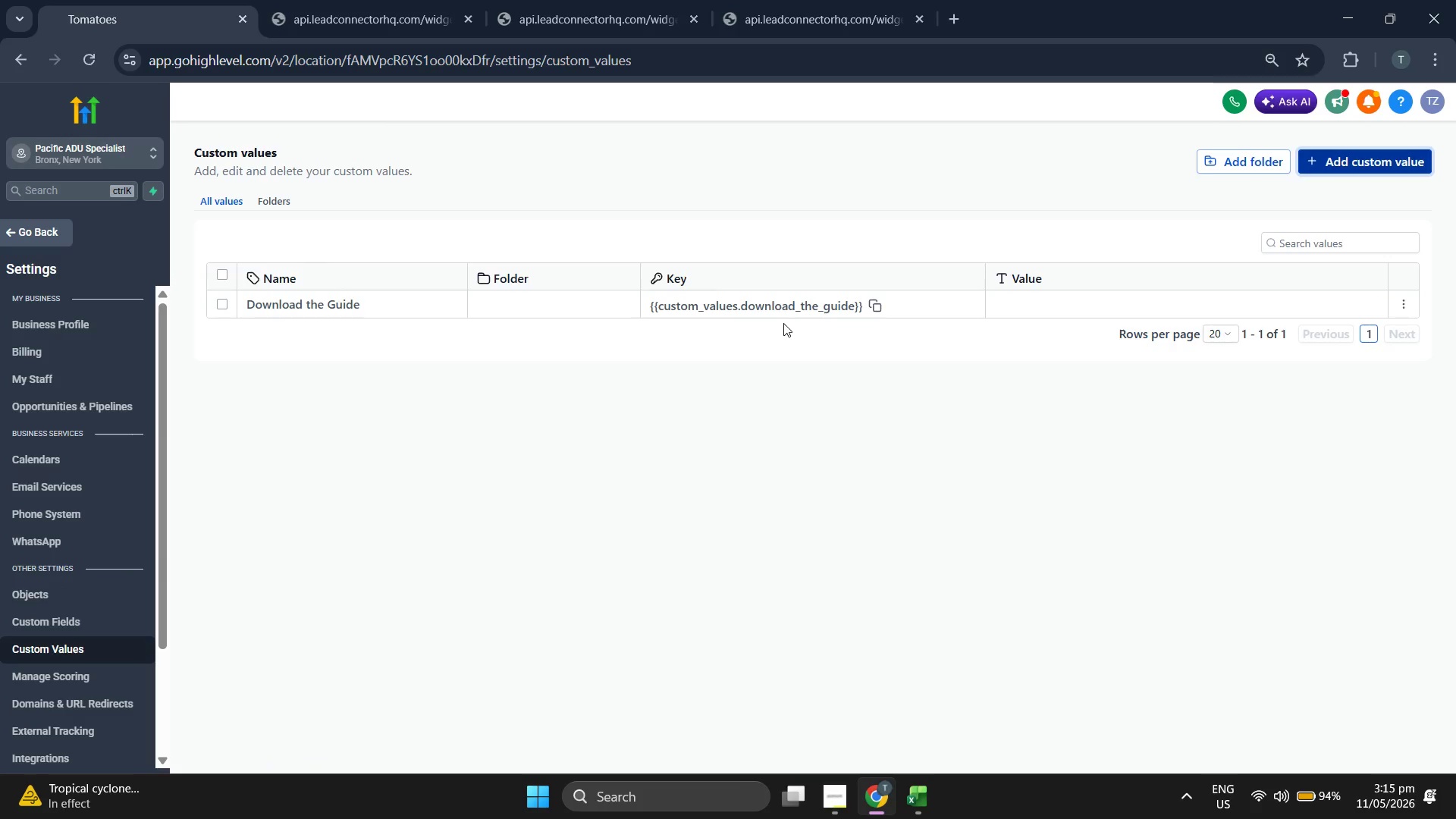 
left_click([709, 394])
 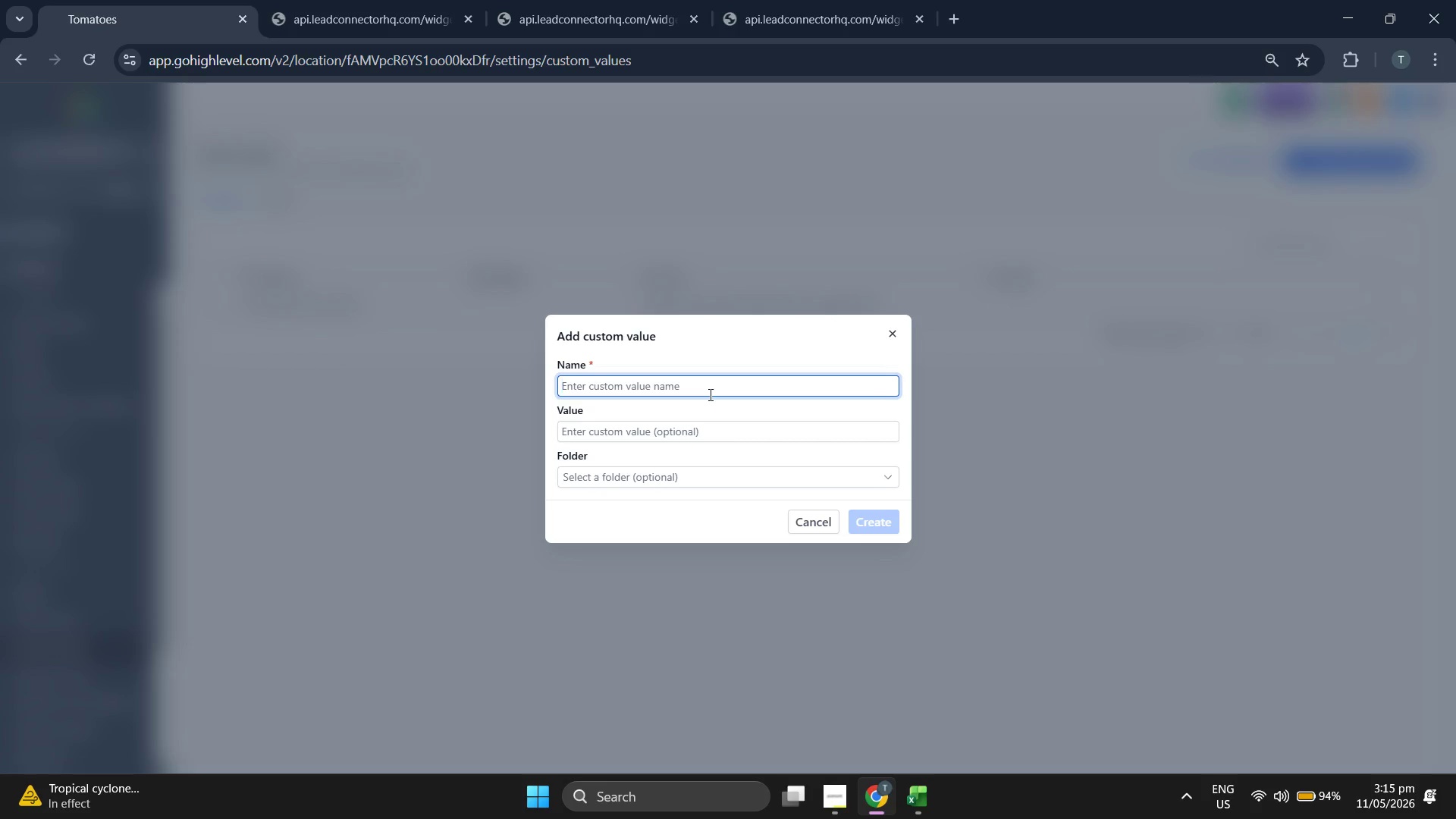 
type(Schedule a Site Visit)
 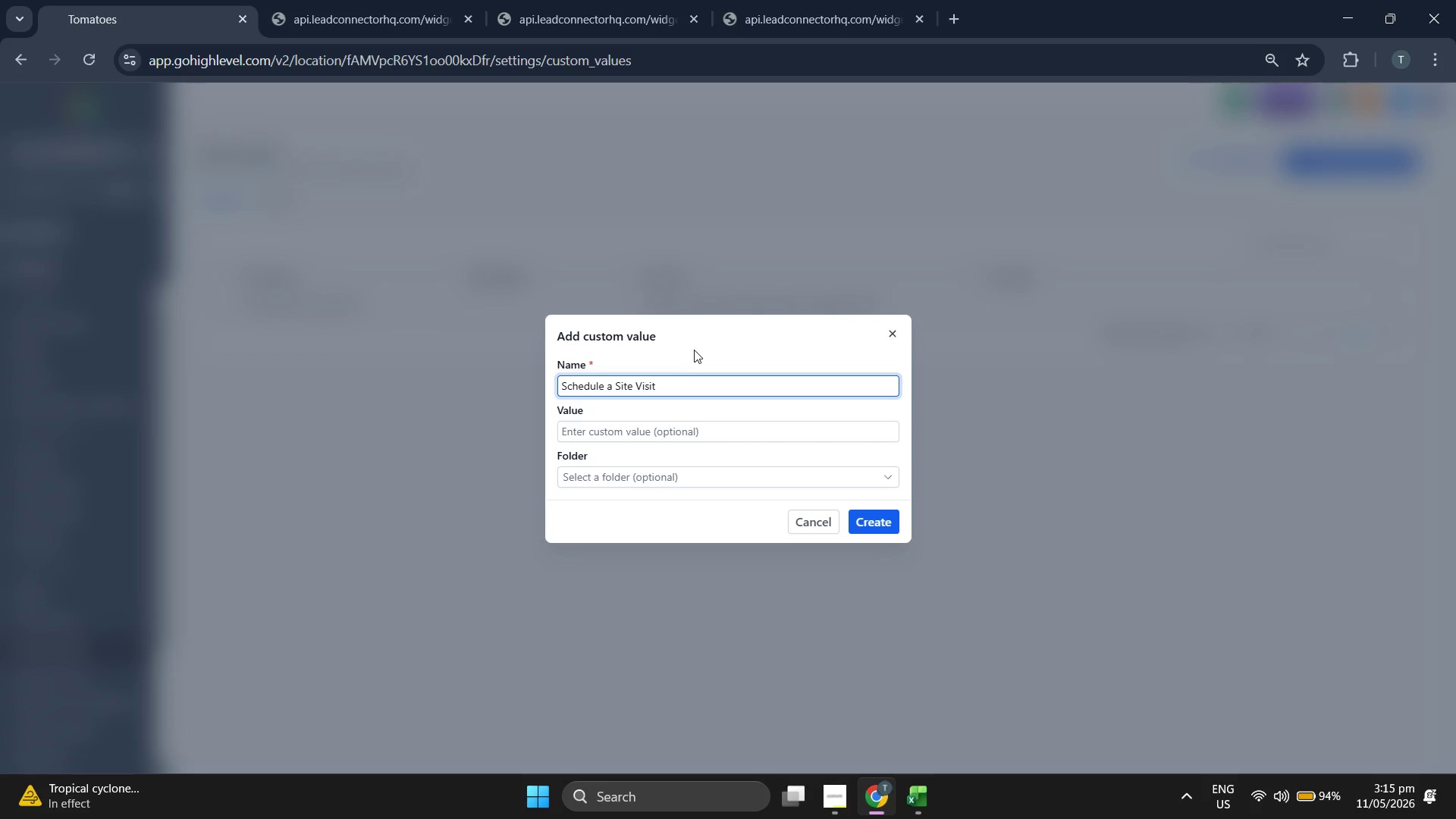 
left_click([632, 0])
 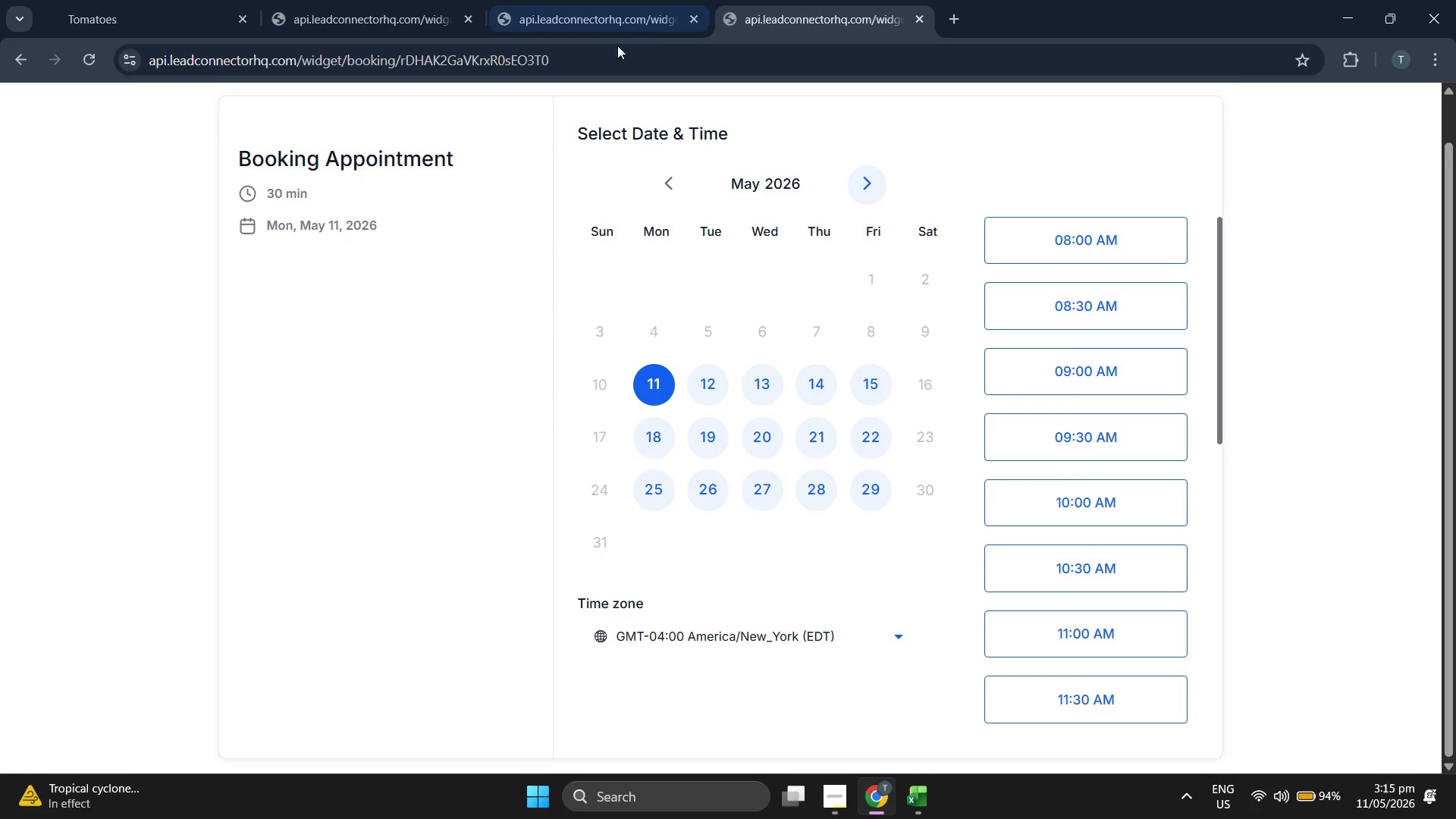 
key(Control+ControlLeft)
 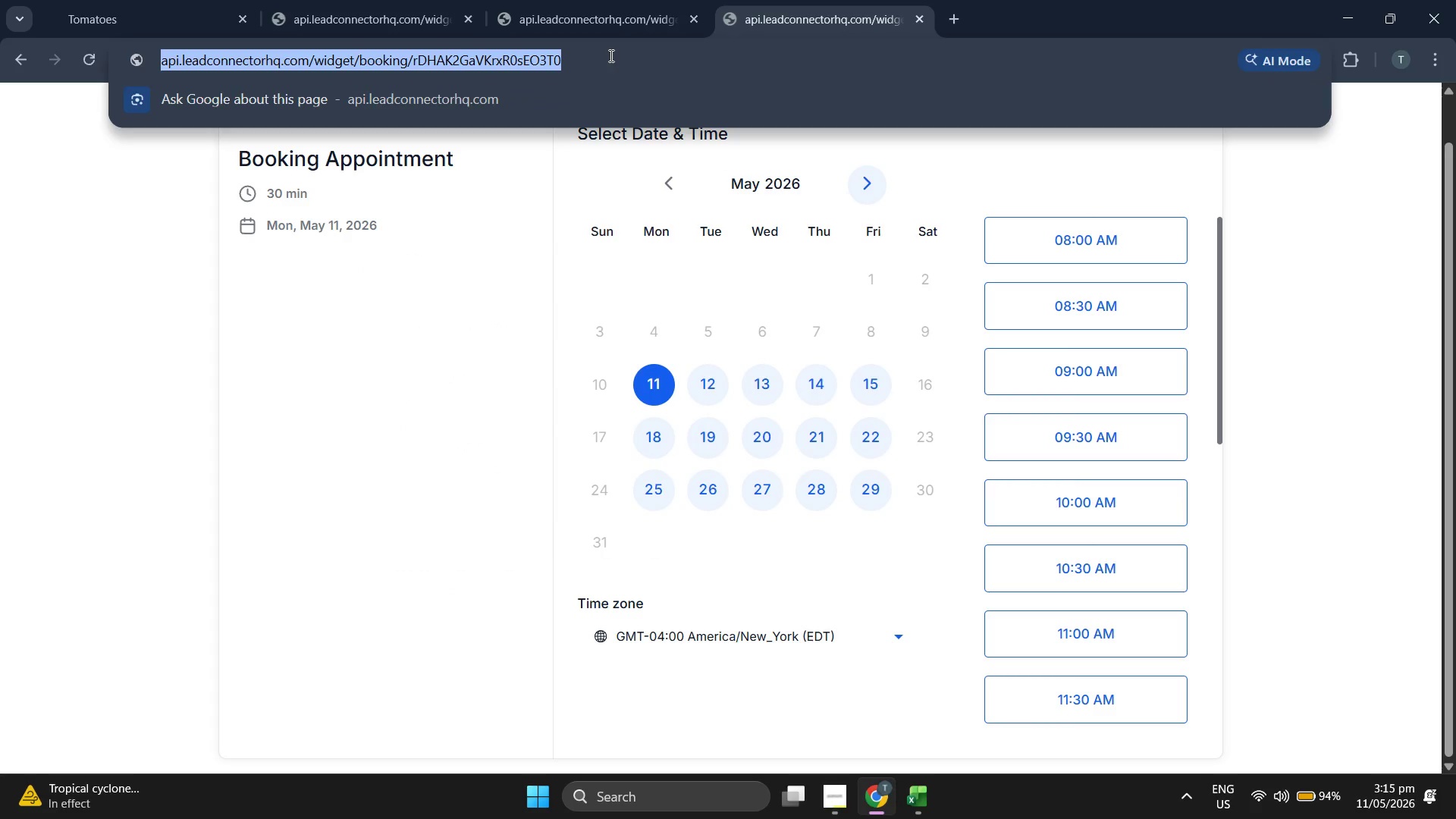 
key(Control+C)
 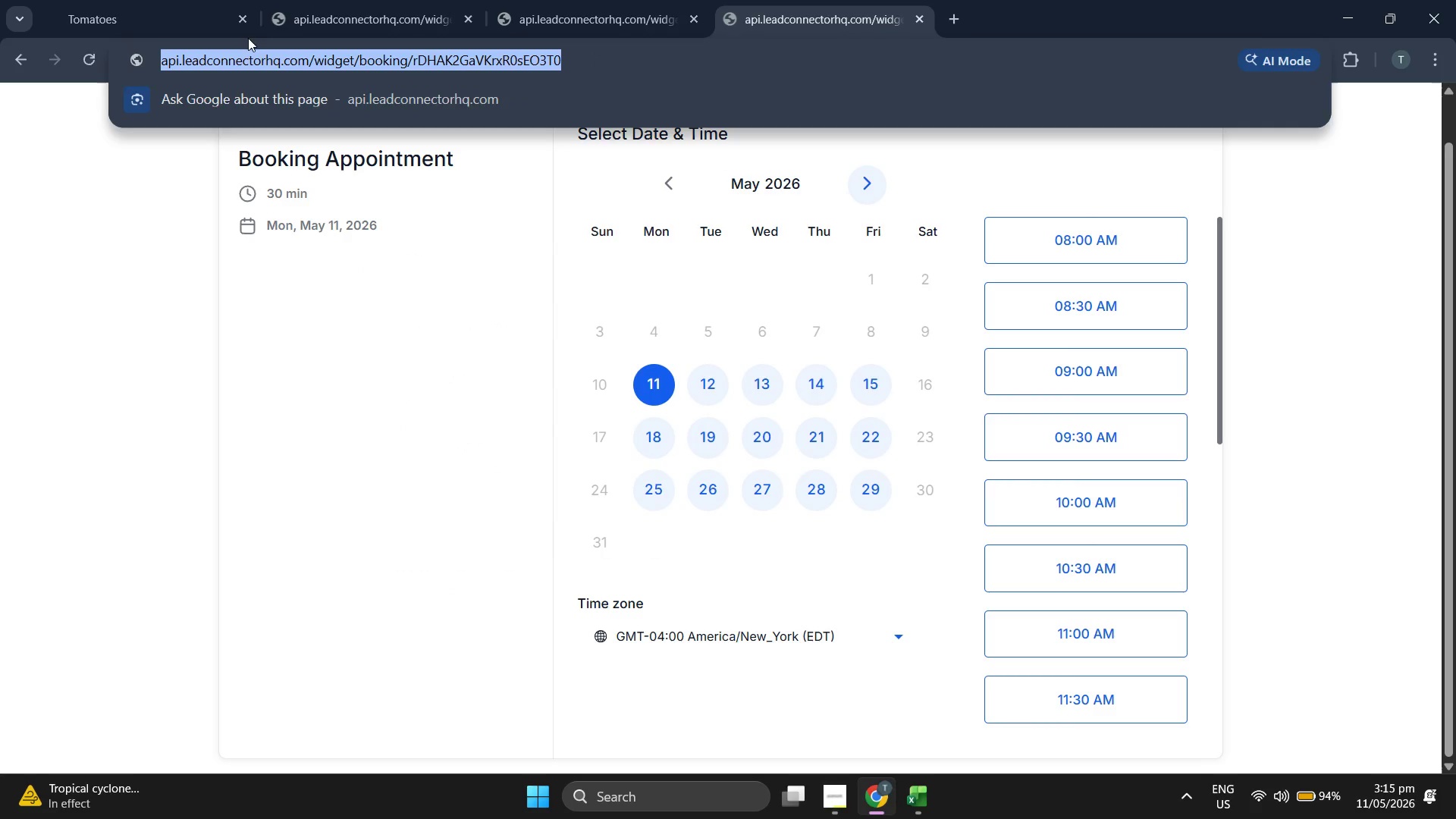 
left_click([174, 0])
 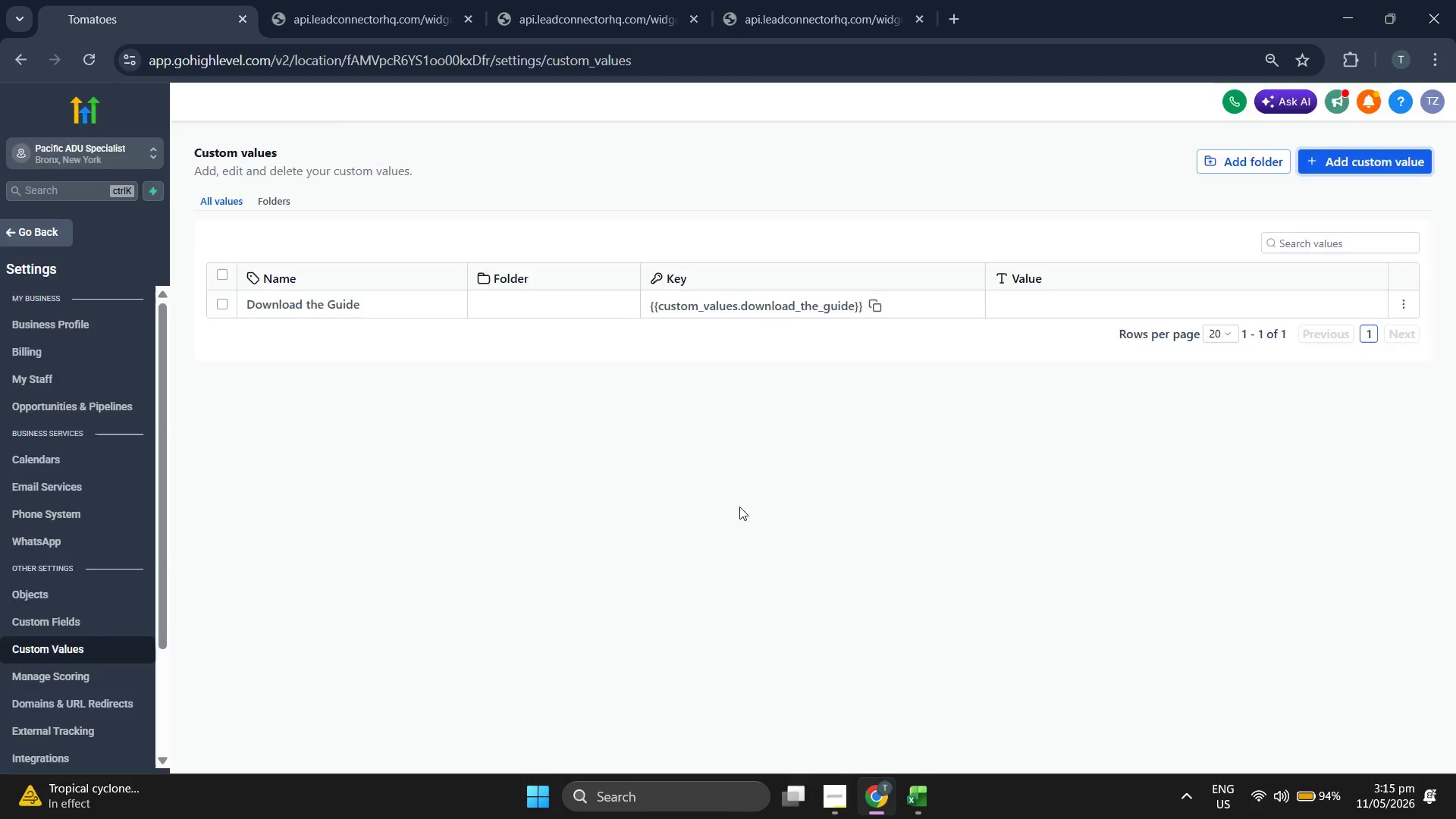 
left_click([47, 236])
 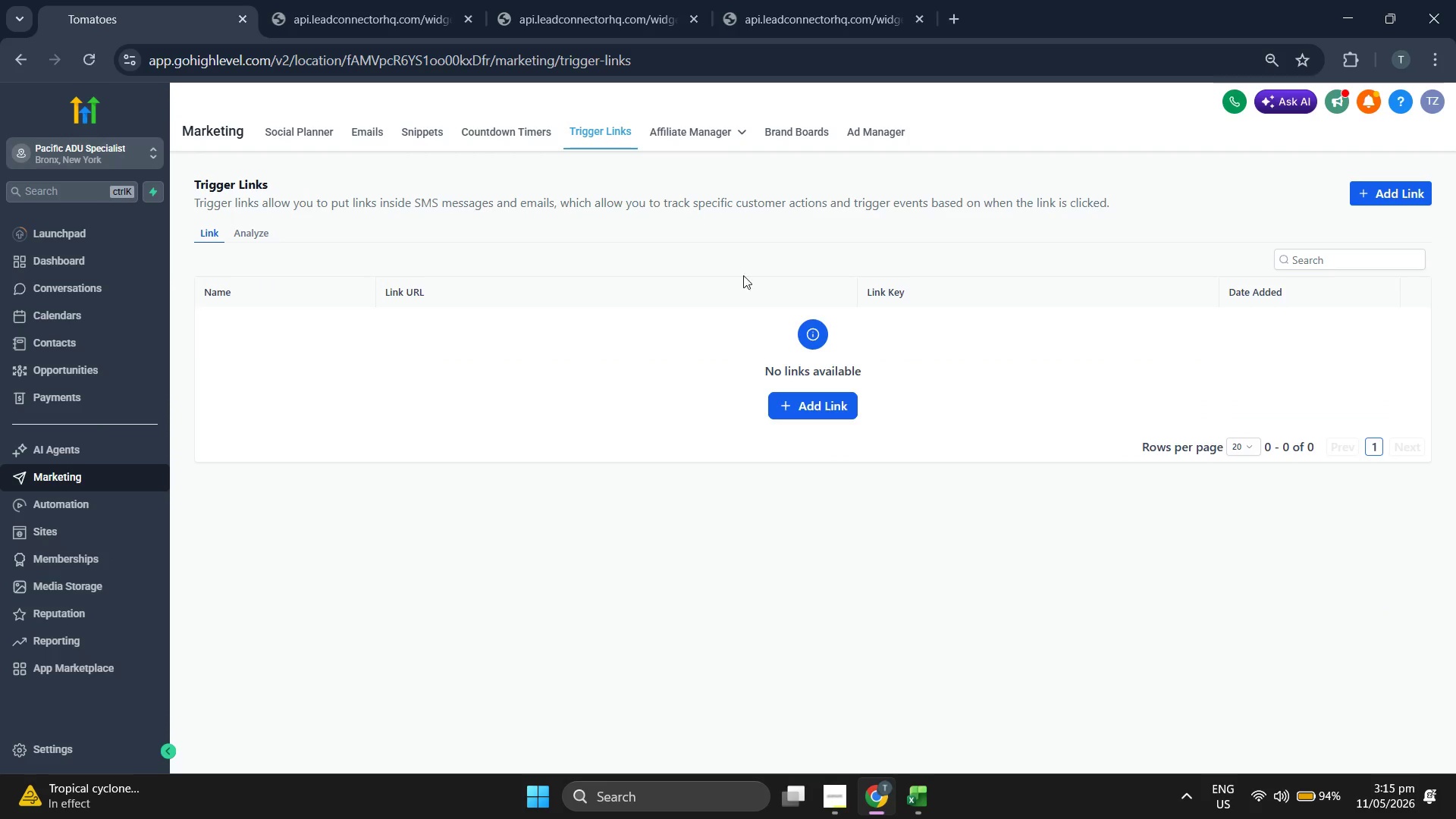 
left_click([789, 402])
 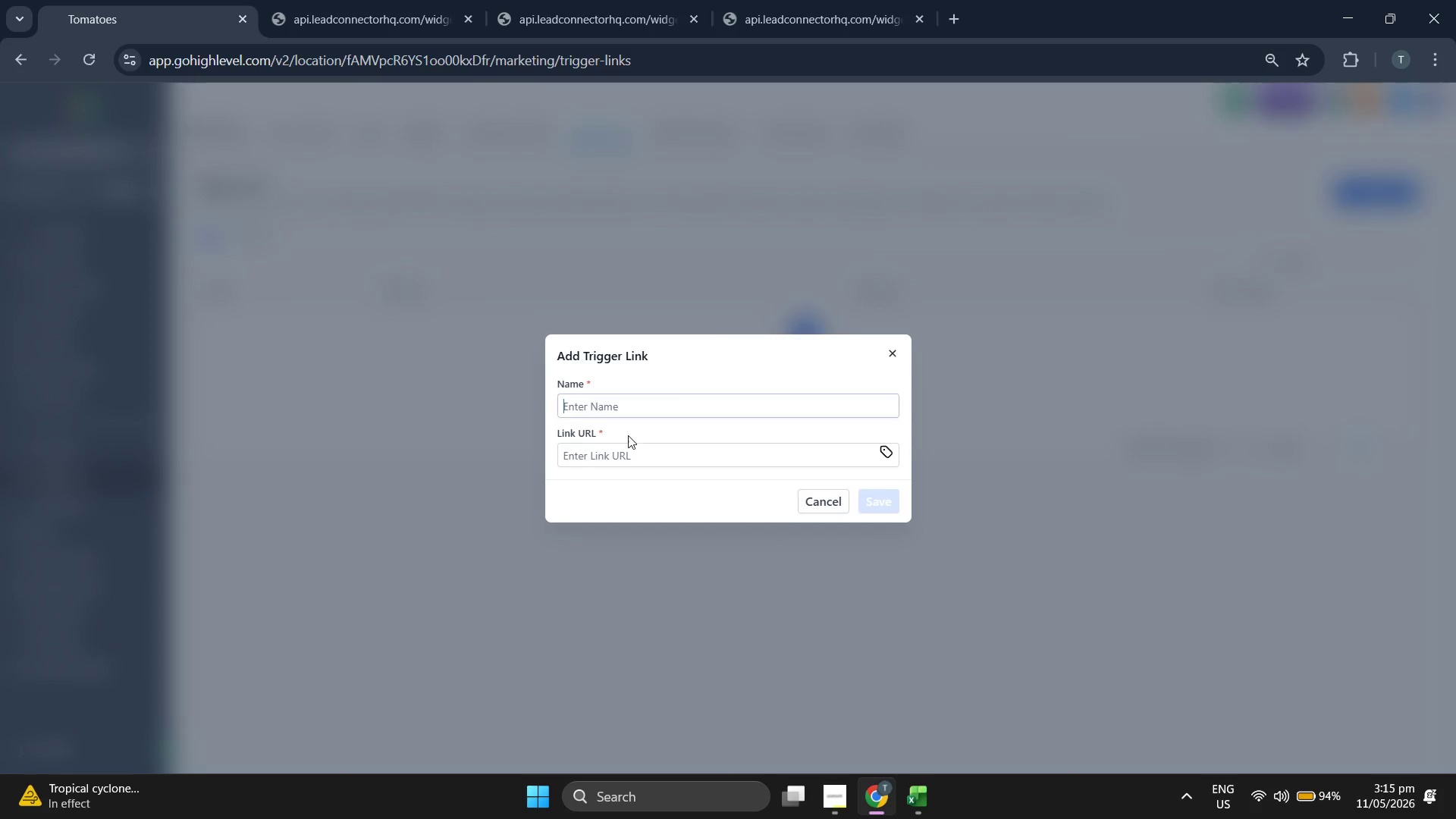 
left_click([629, 454])
 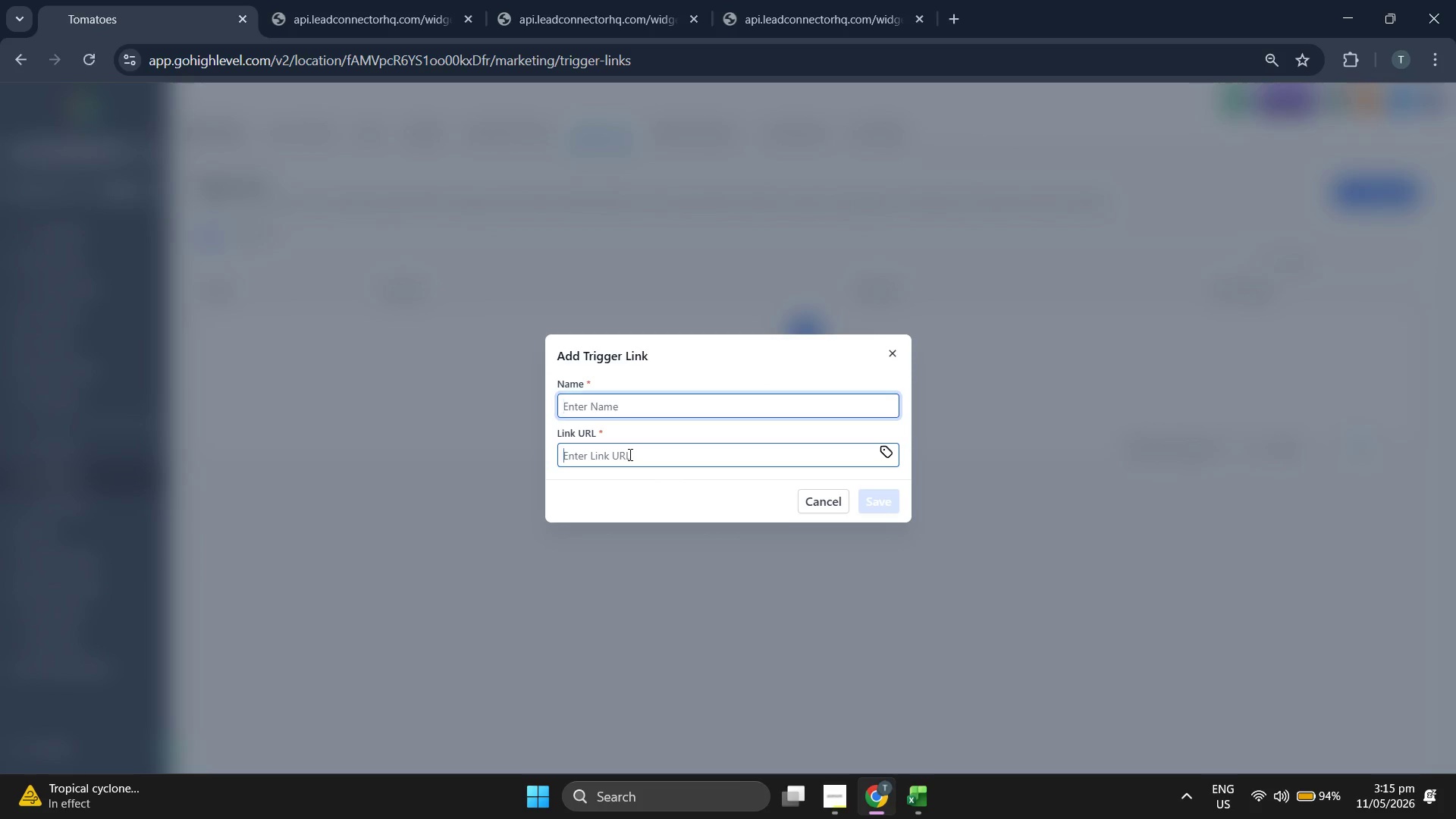 
key(Control+ControlLeft)
 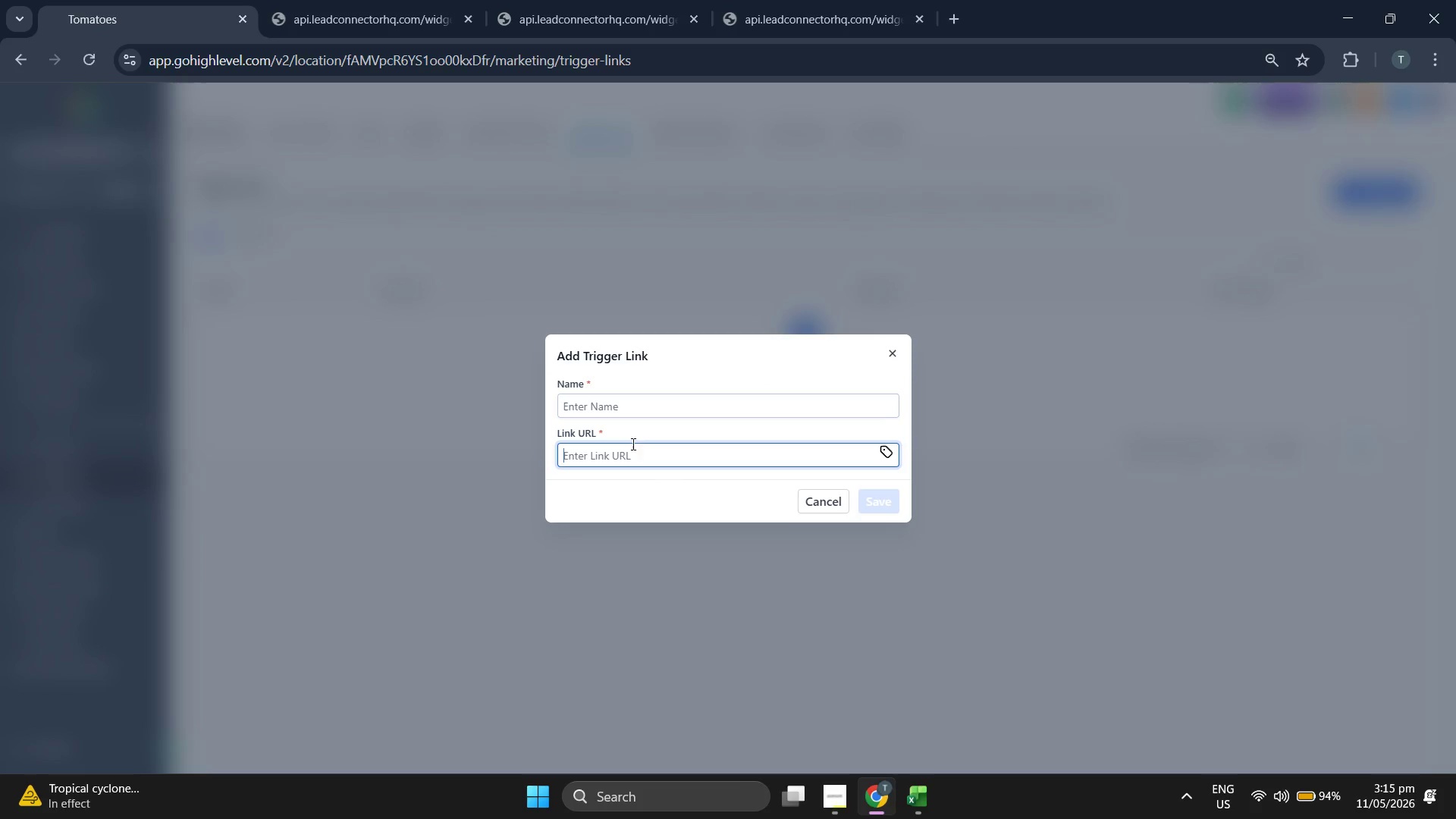 
key(Control+V)
 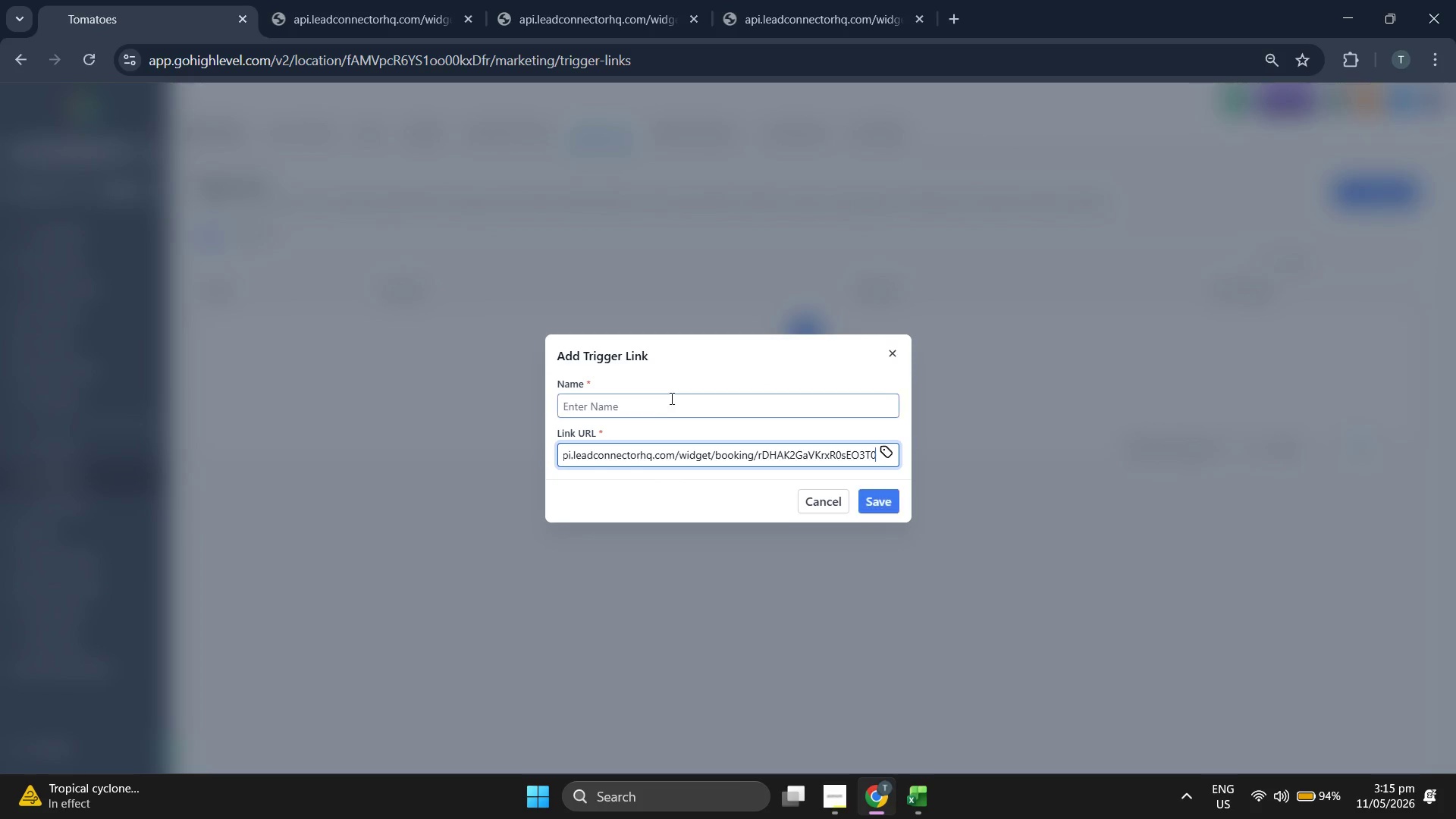 
left_click([670, 397])
 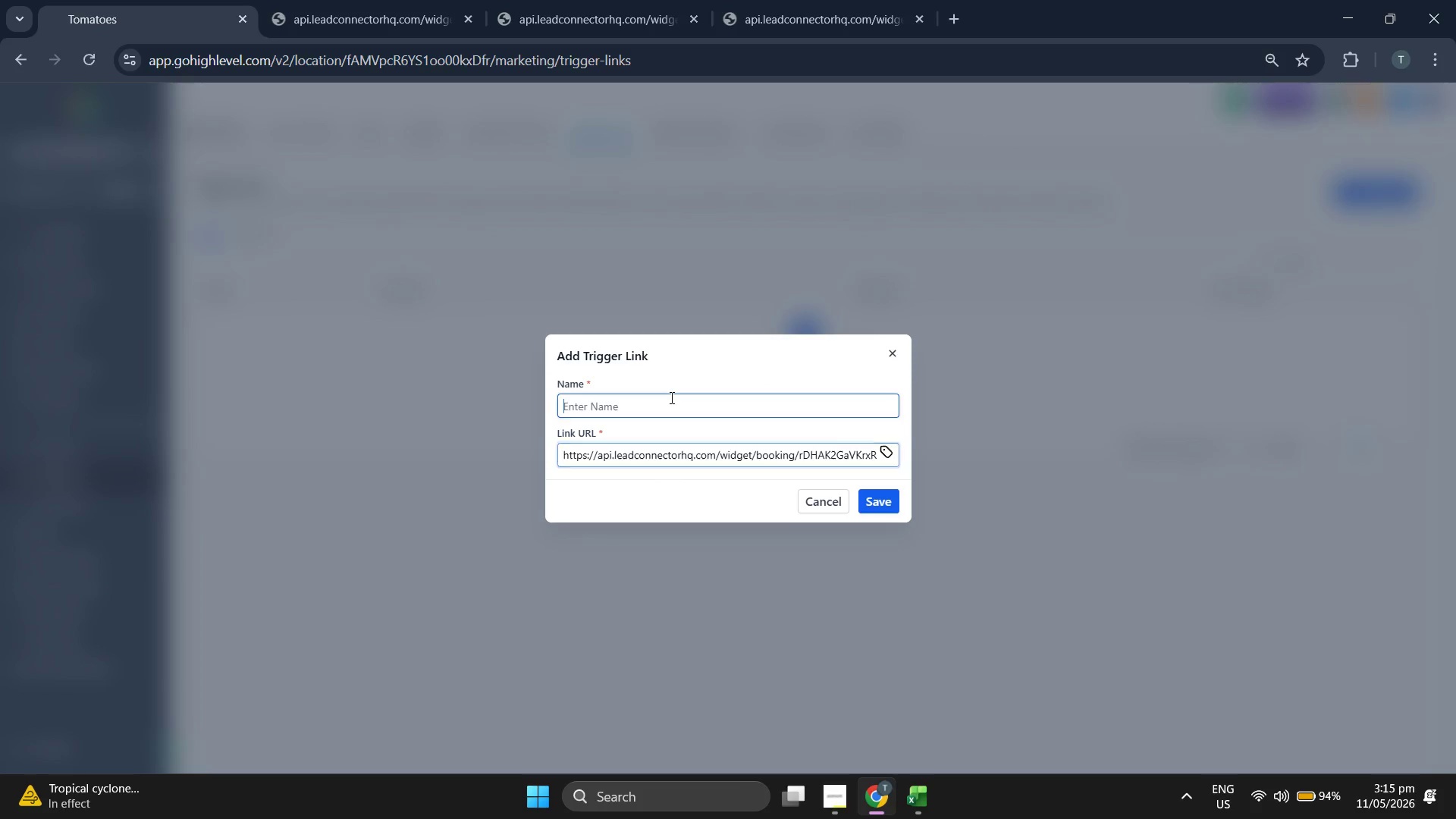 
type(Sit)
key(Backspace)
key(Backspace)
type(chedule a Site C)
key(Backspace)
type(Visit)
 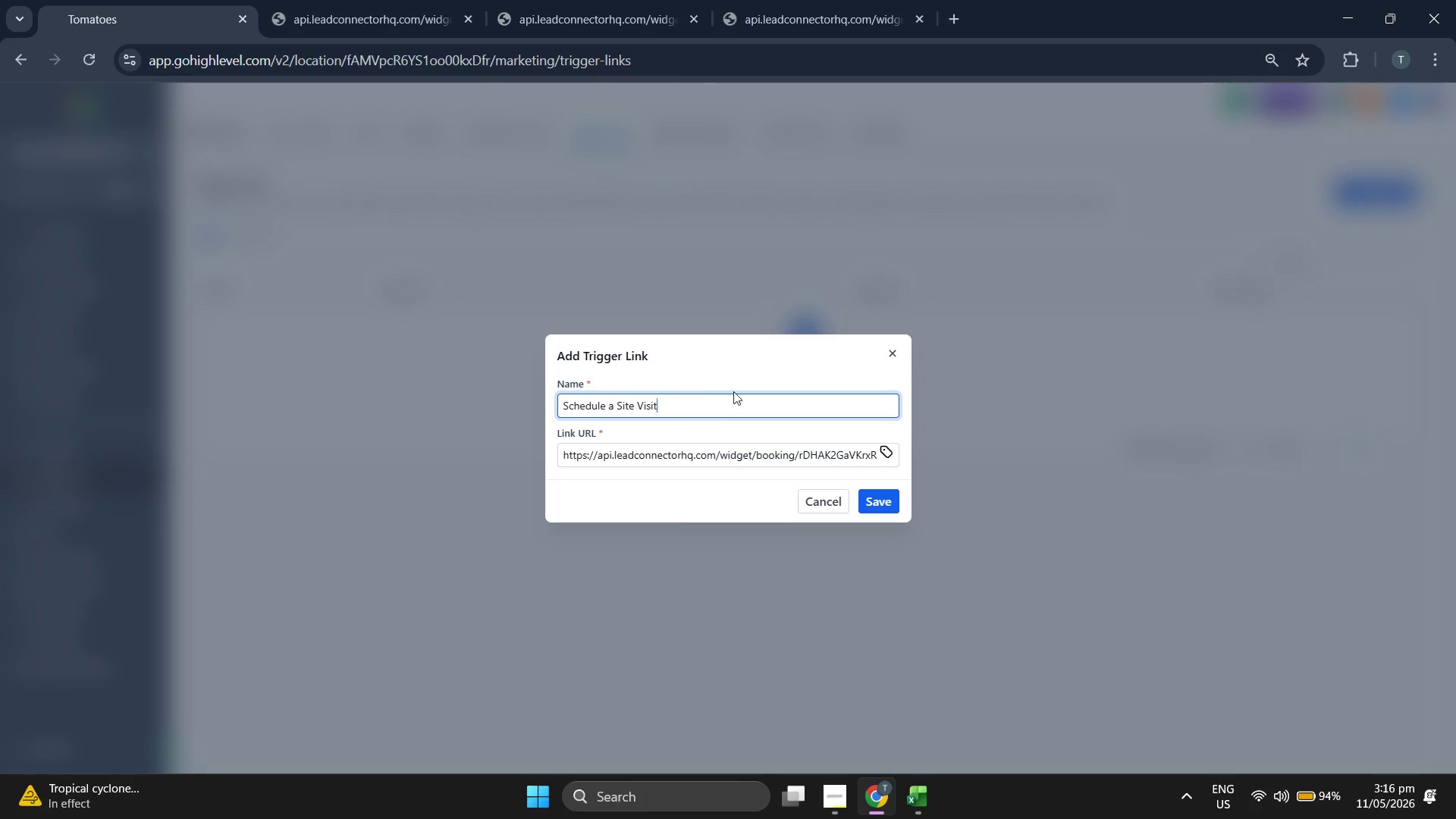 
left_click([780, 362])
 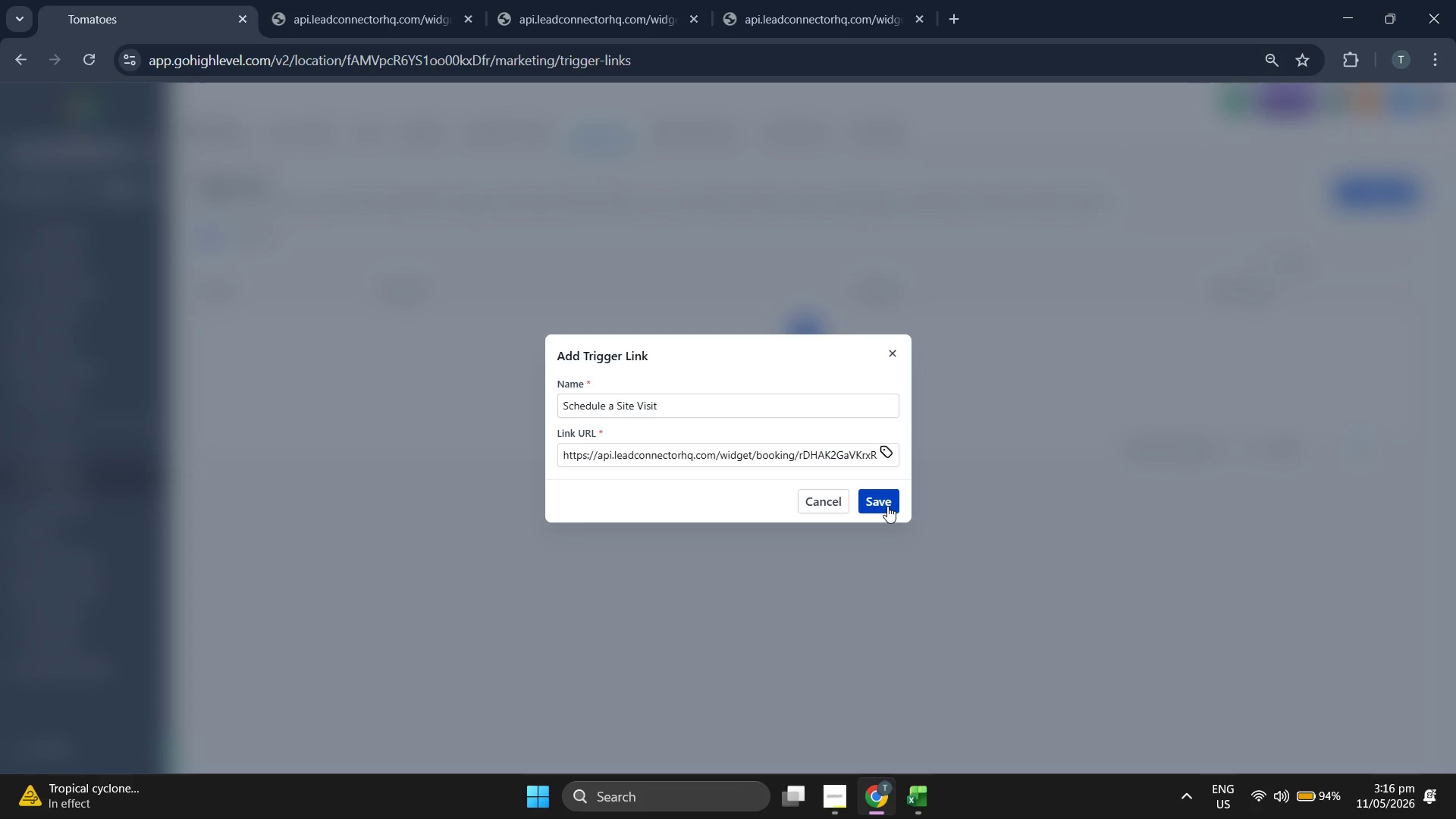 
left_click([887, 506])
 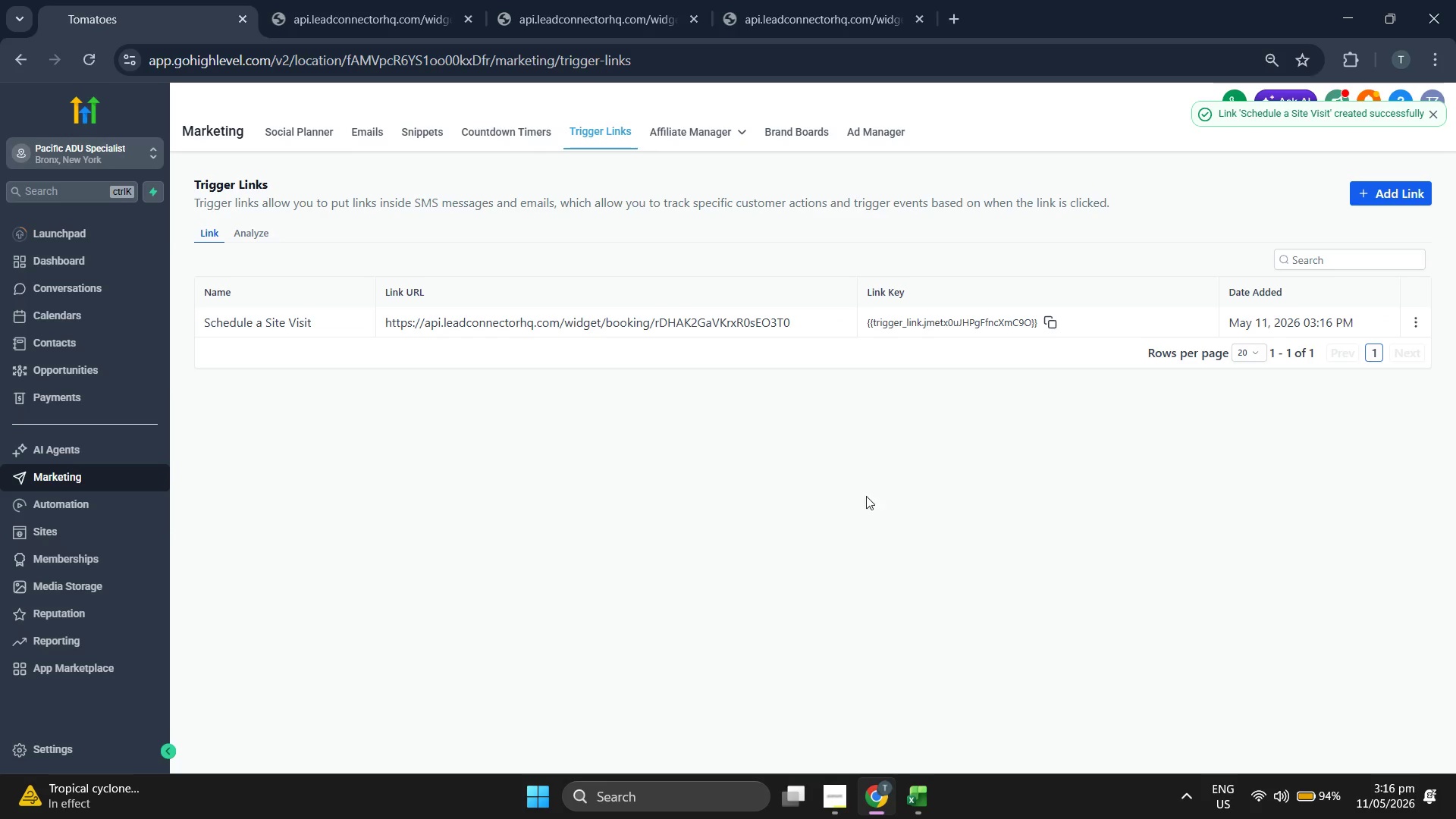 
wait(7.05)
 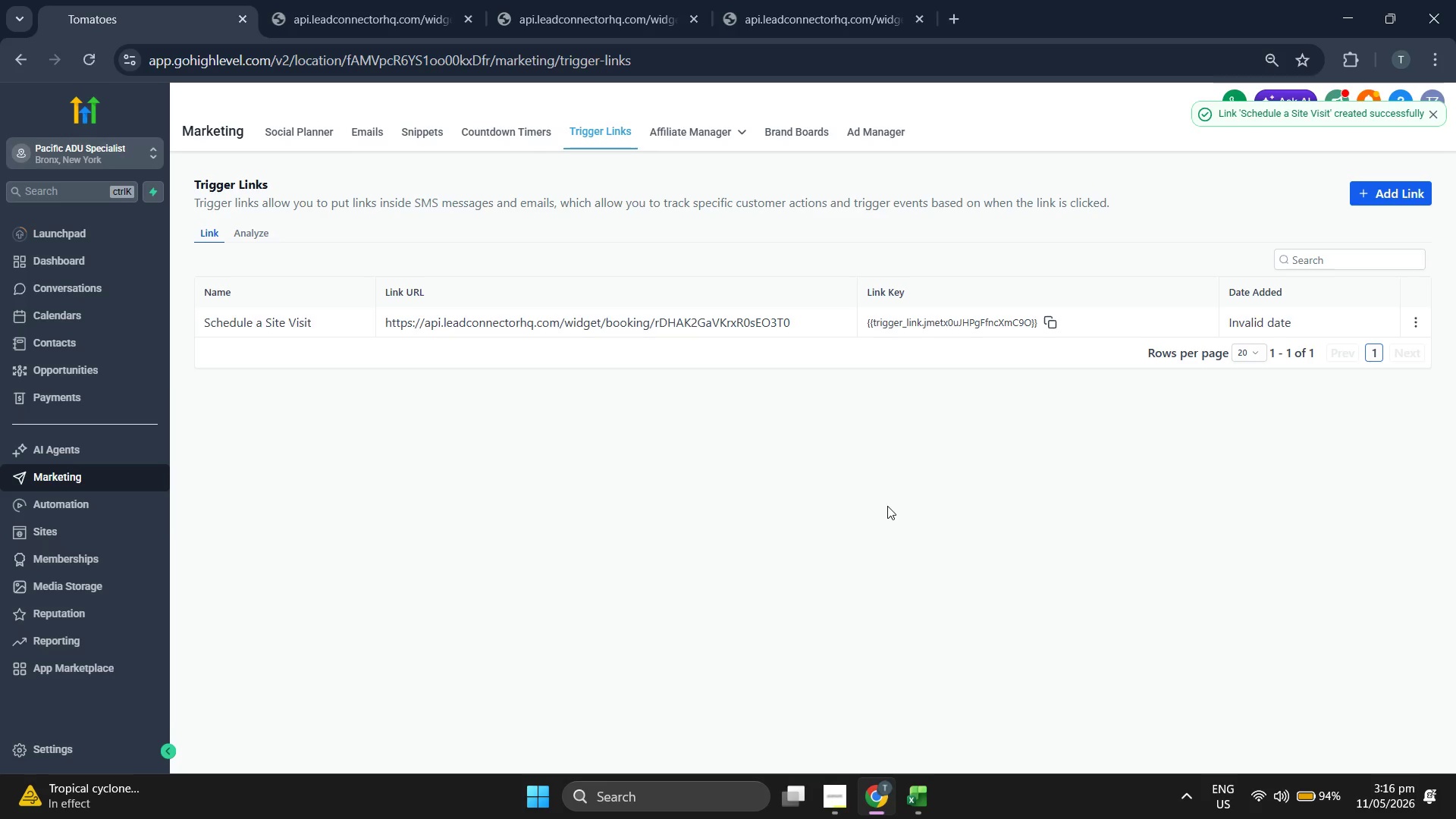 
left_click([111, 750])
 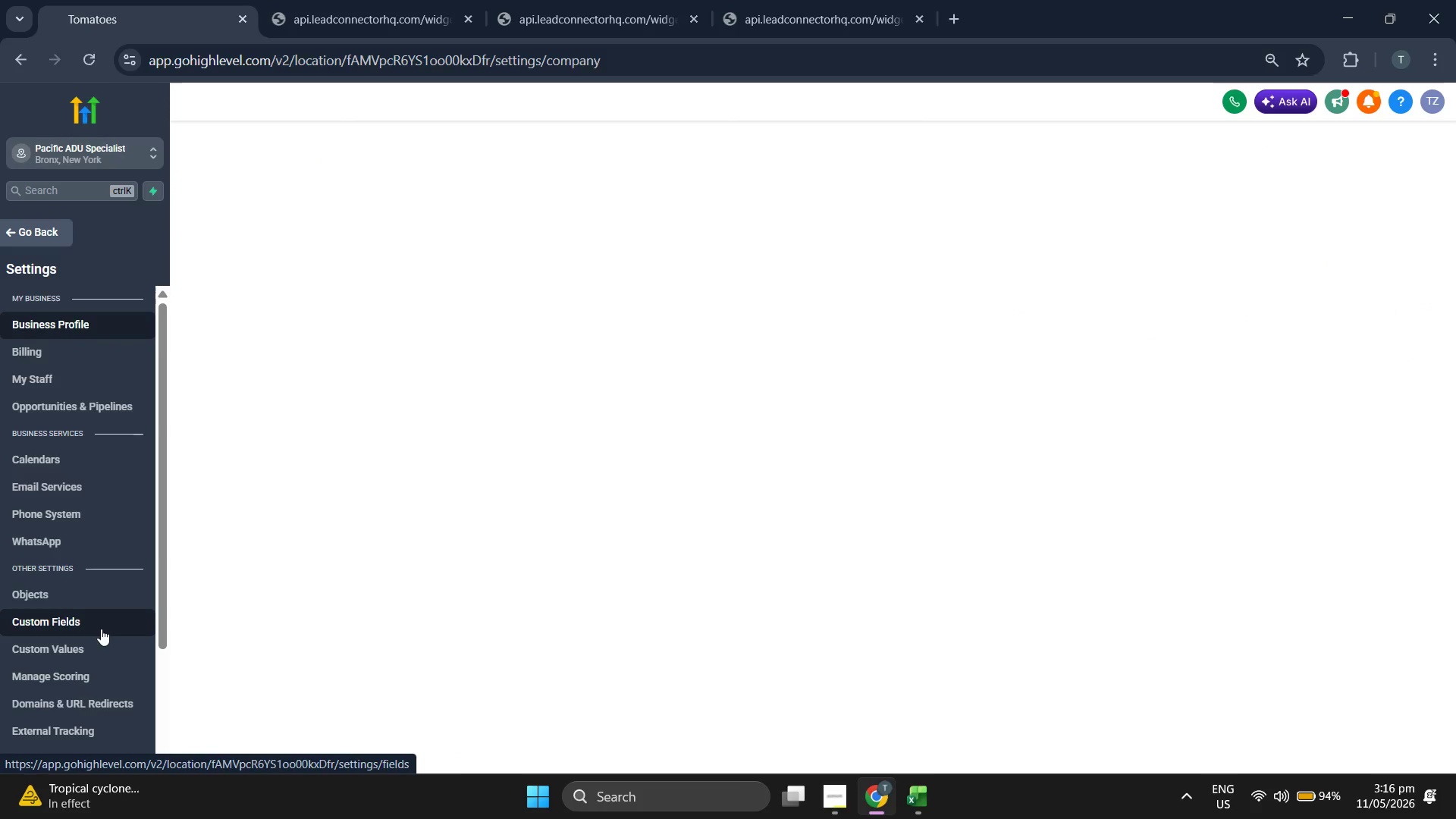 
left_click([99, 645])
 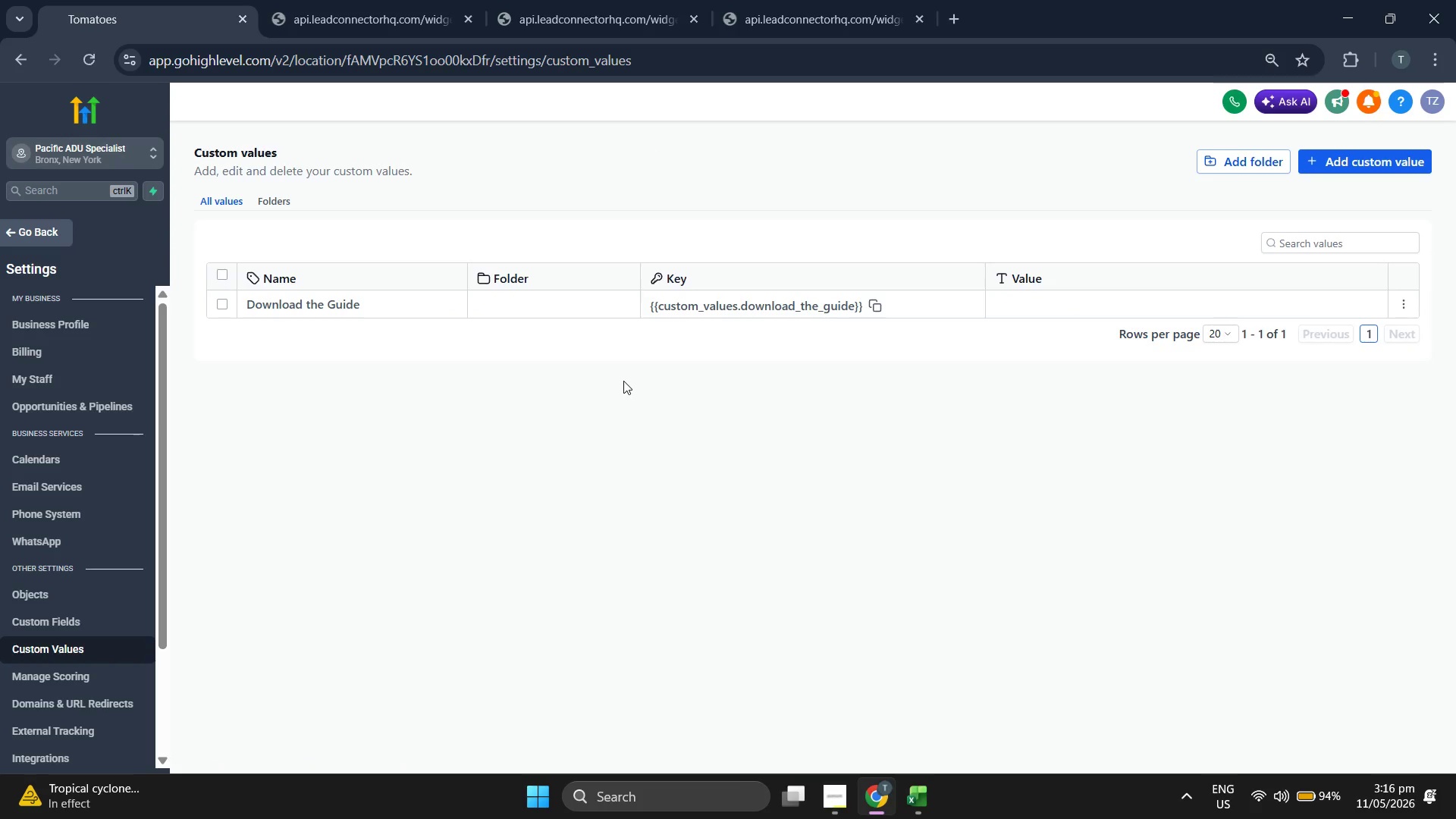 
wait(7.08)
 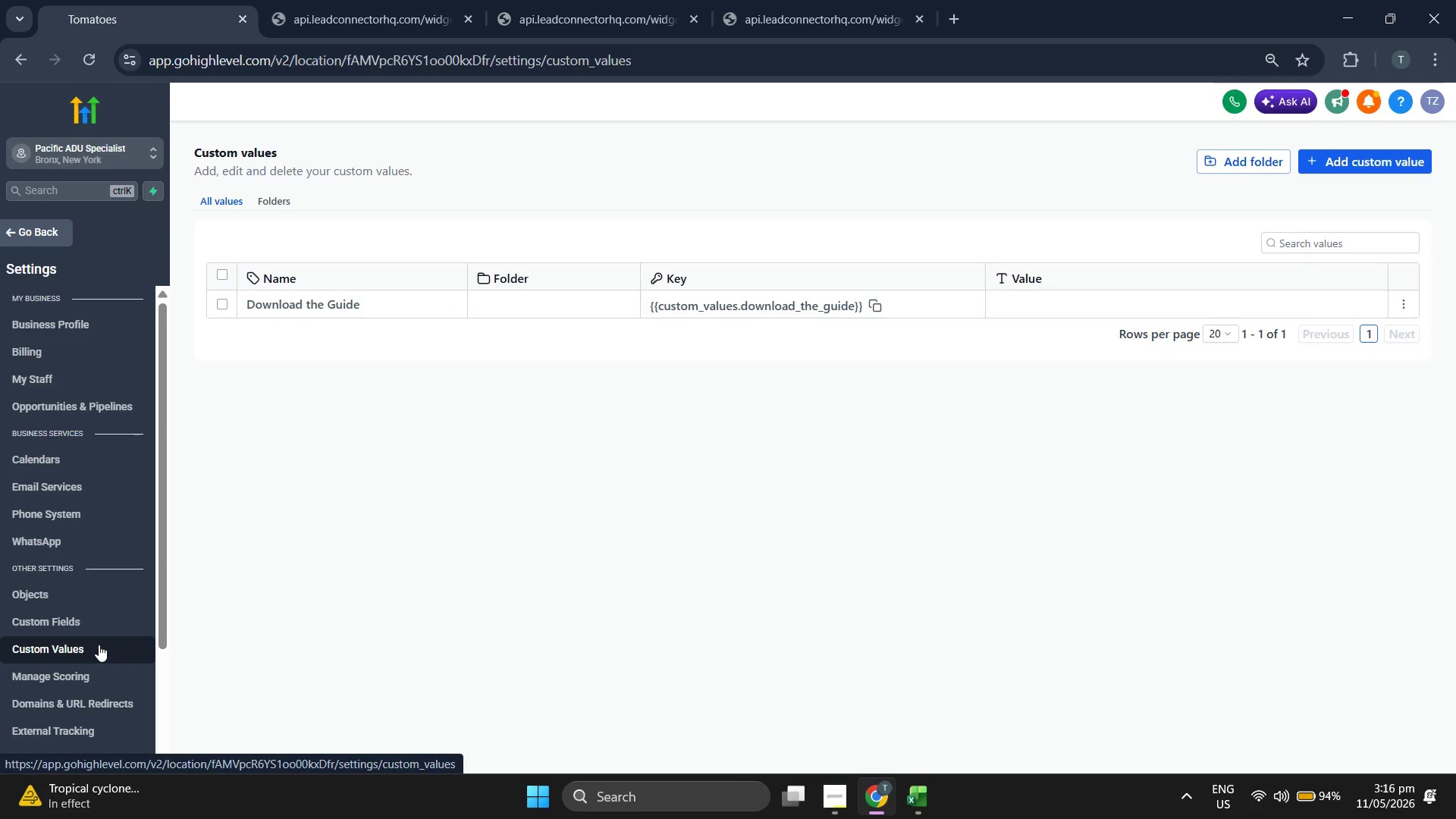 
left_click([45, 231])
 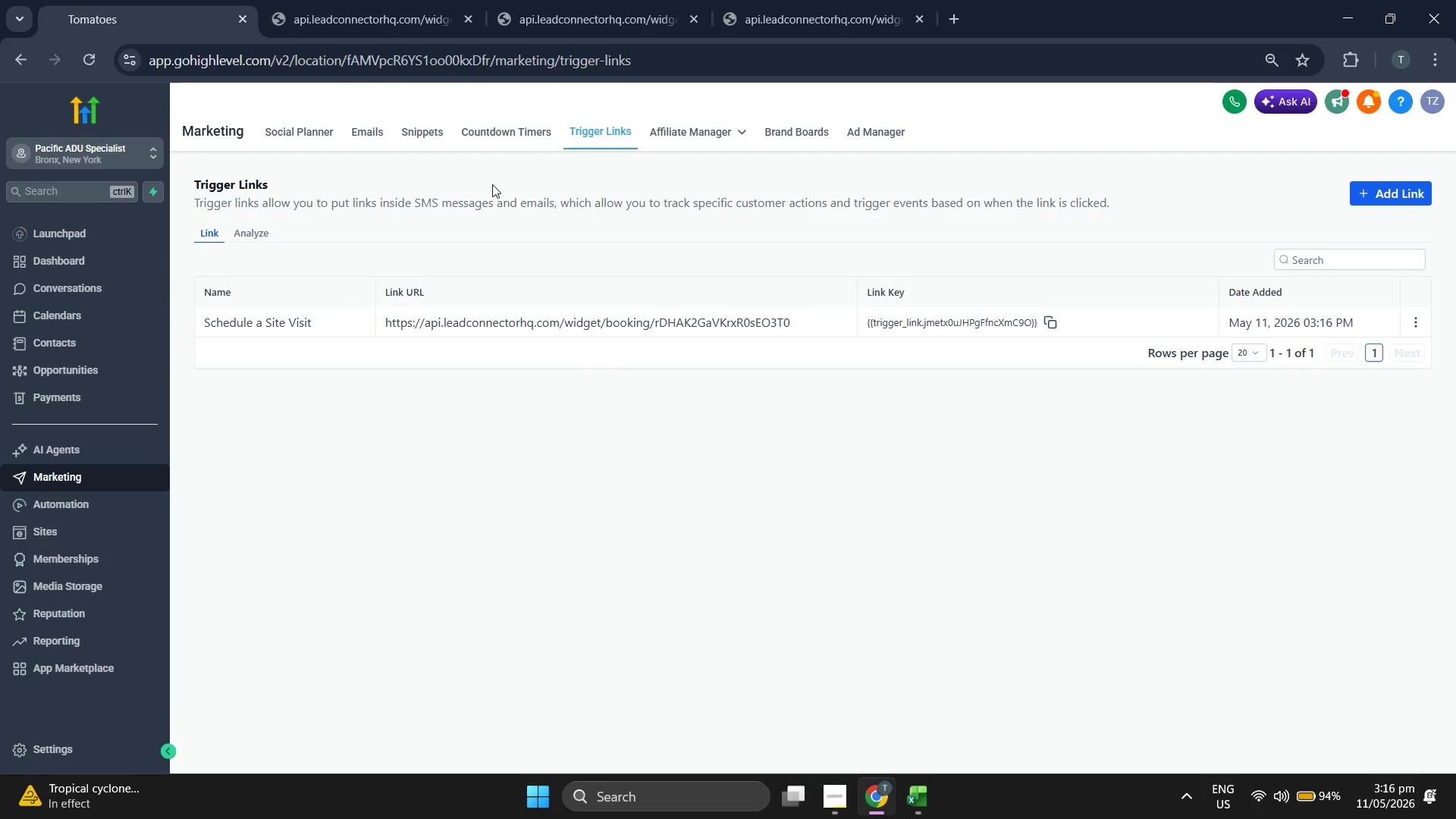 
left_click([372, 140])
 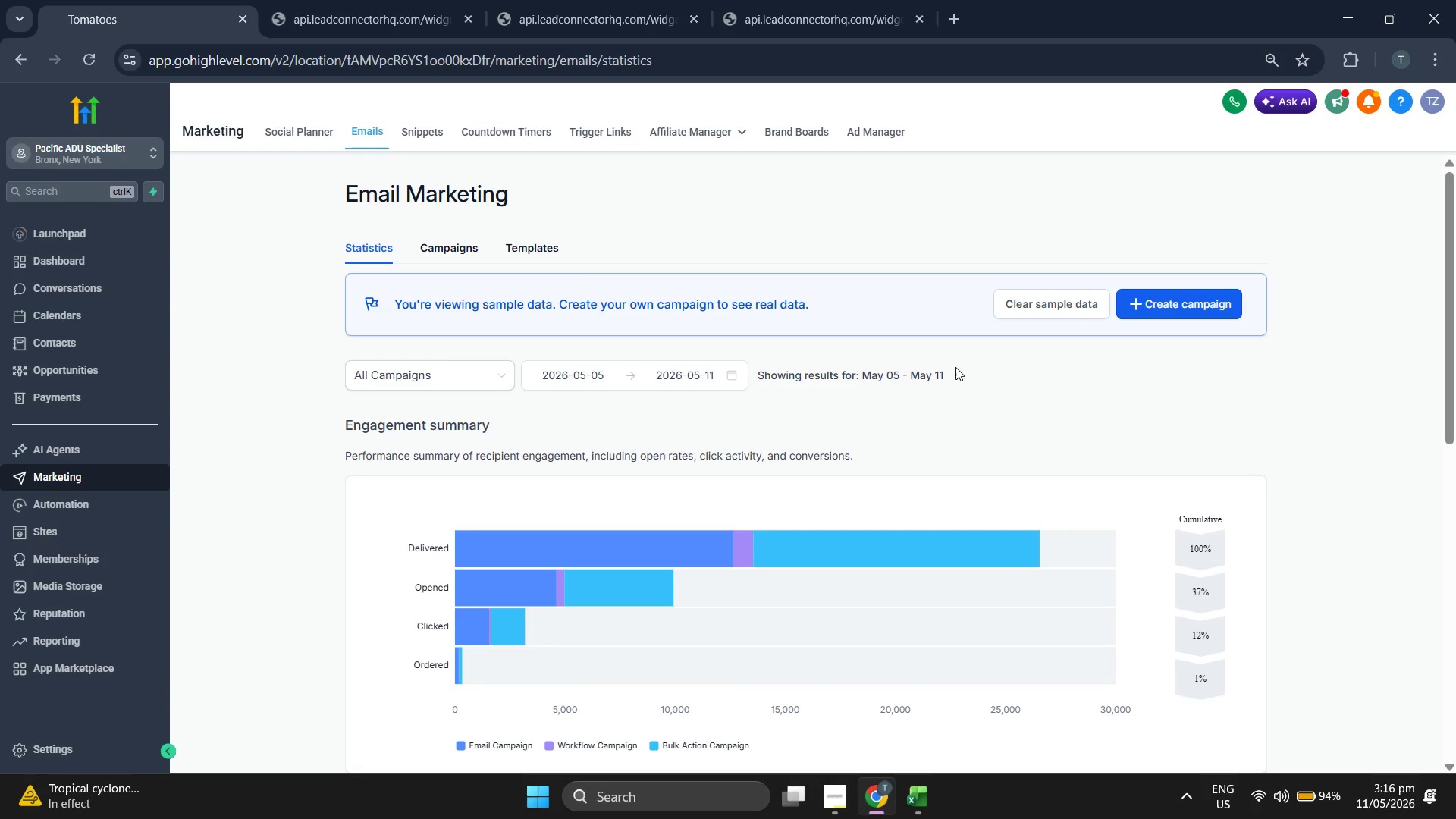 
wait(10.34)
 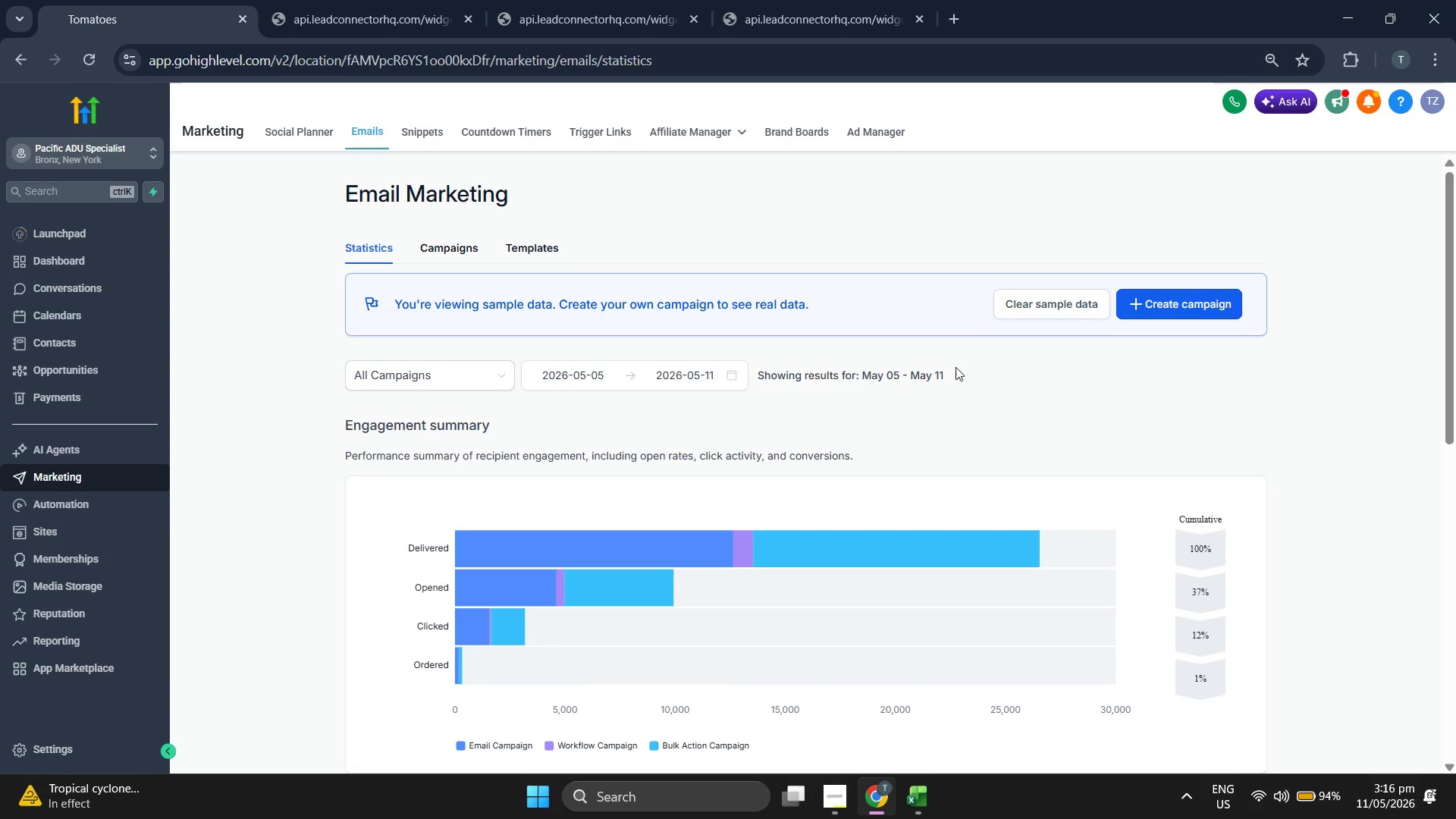 
left_click([1248, 296])
 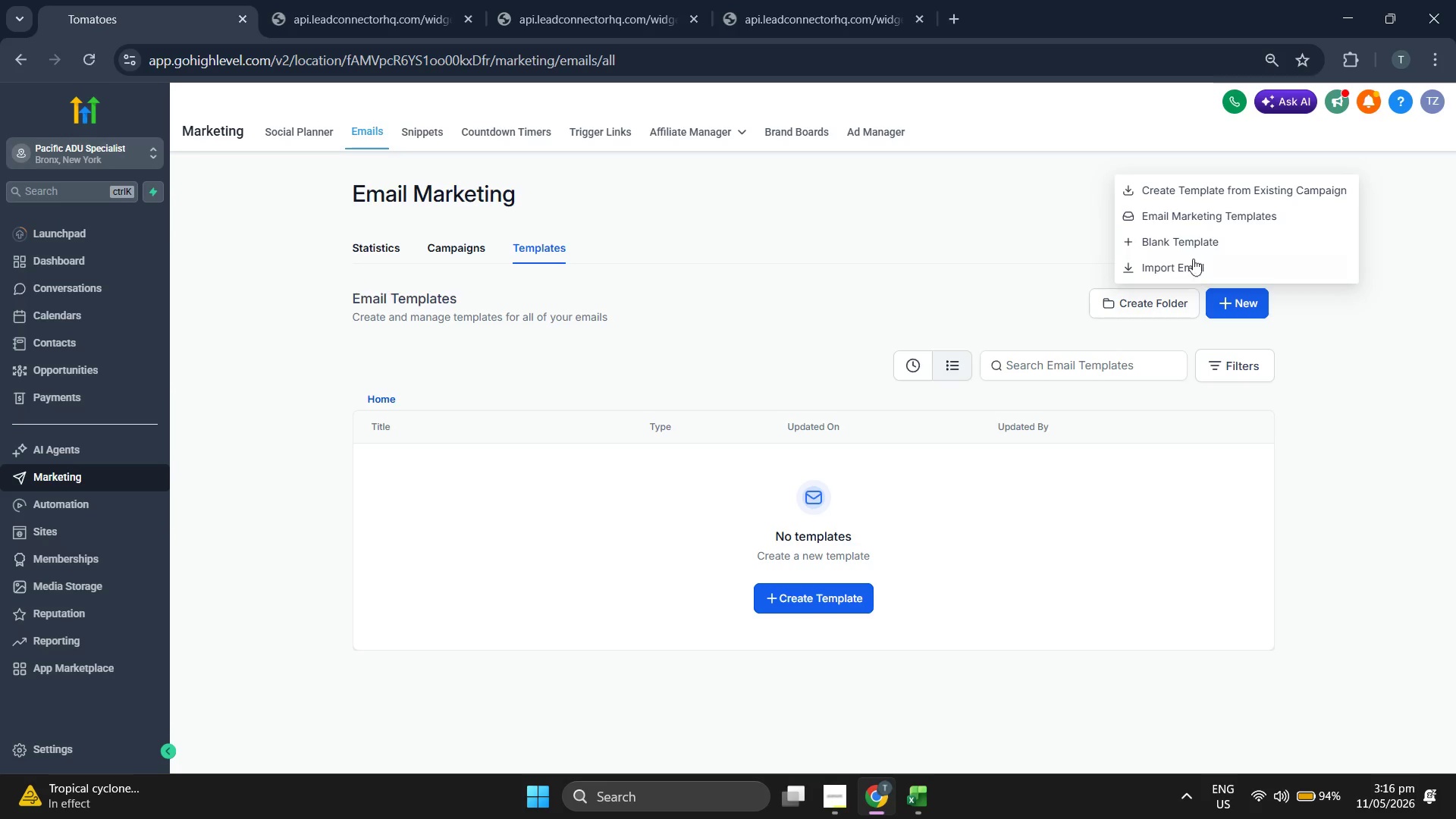 
left_click([1195, 240])
 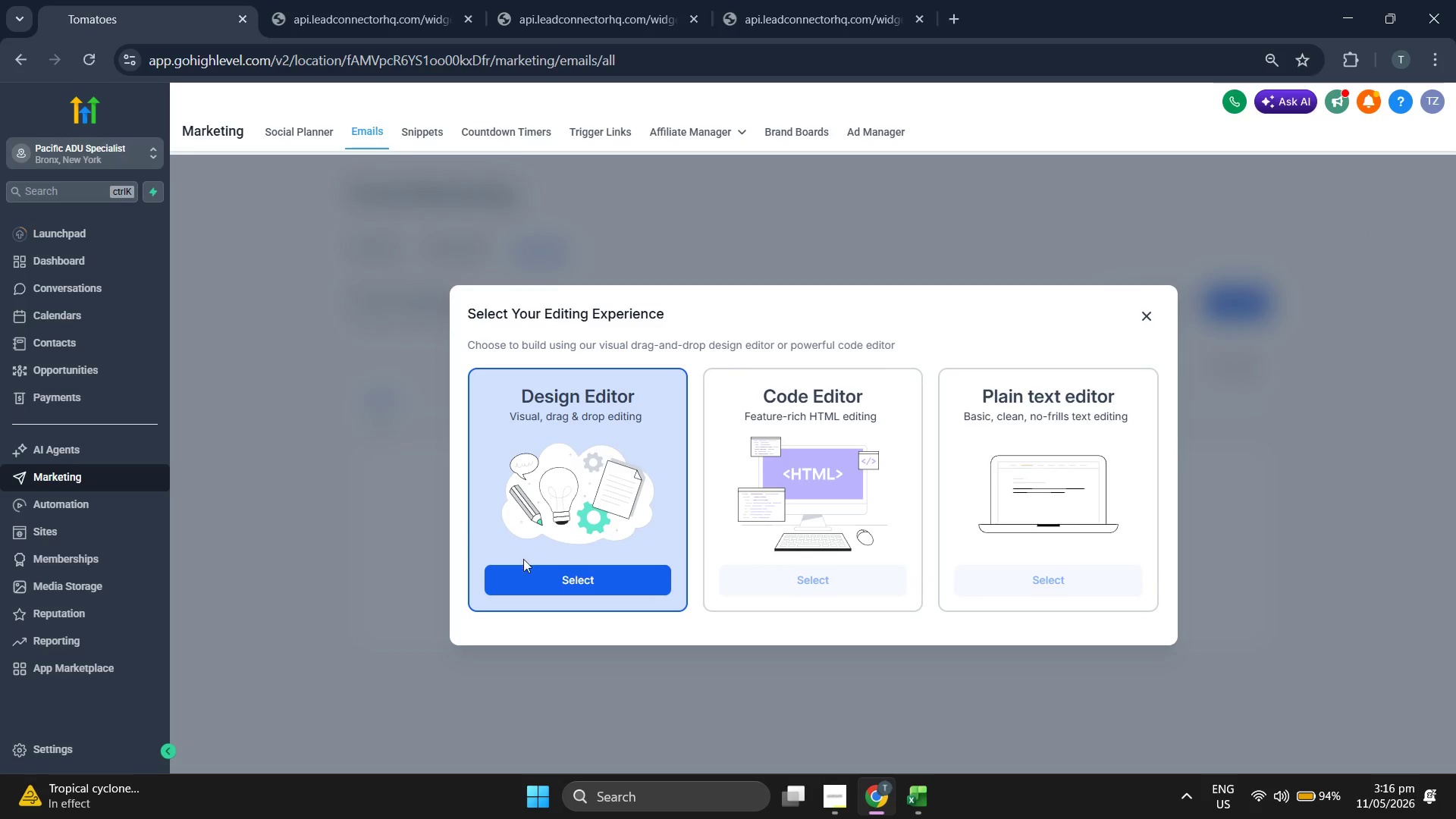 
left_click([560, 585])
 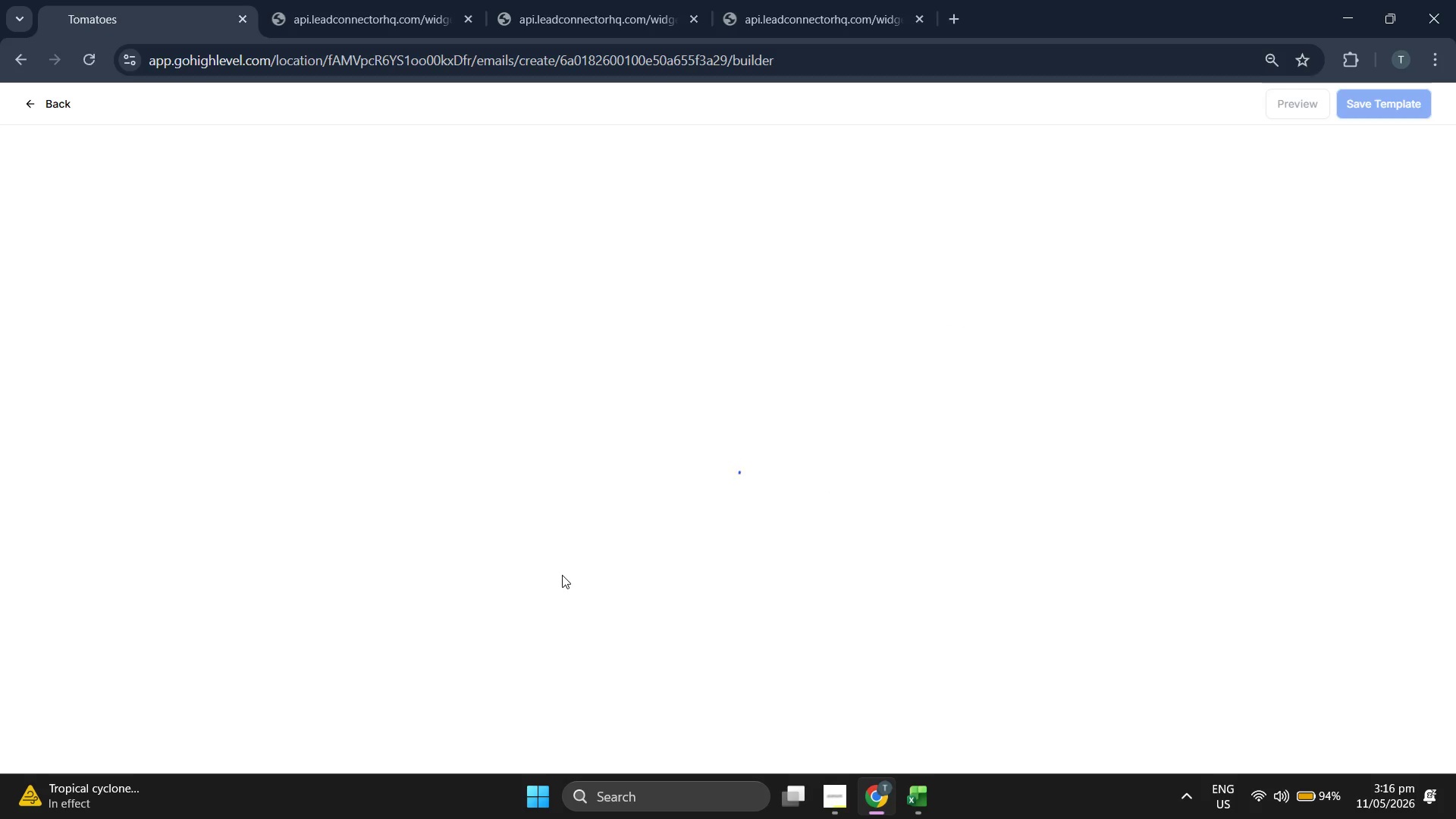 
wait(10.44)
 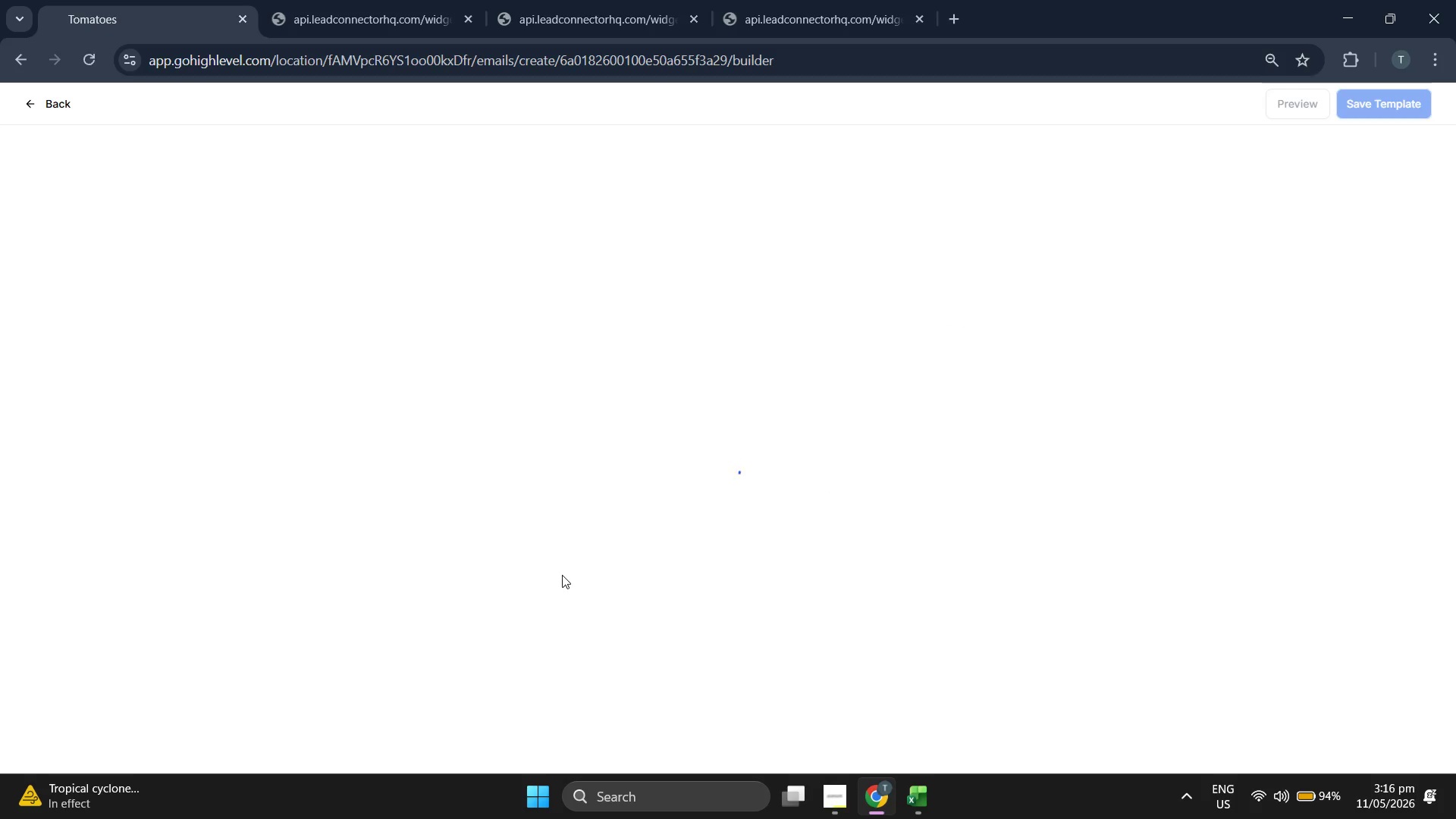 
left_click([741, 102])
 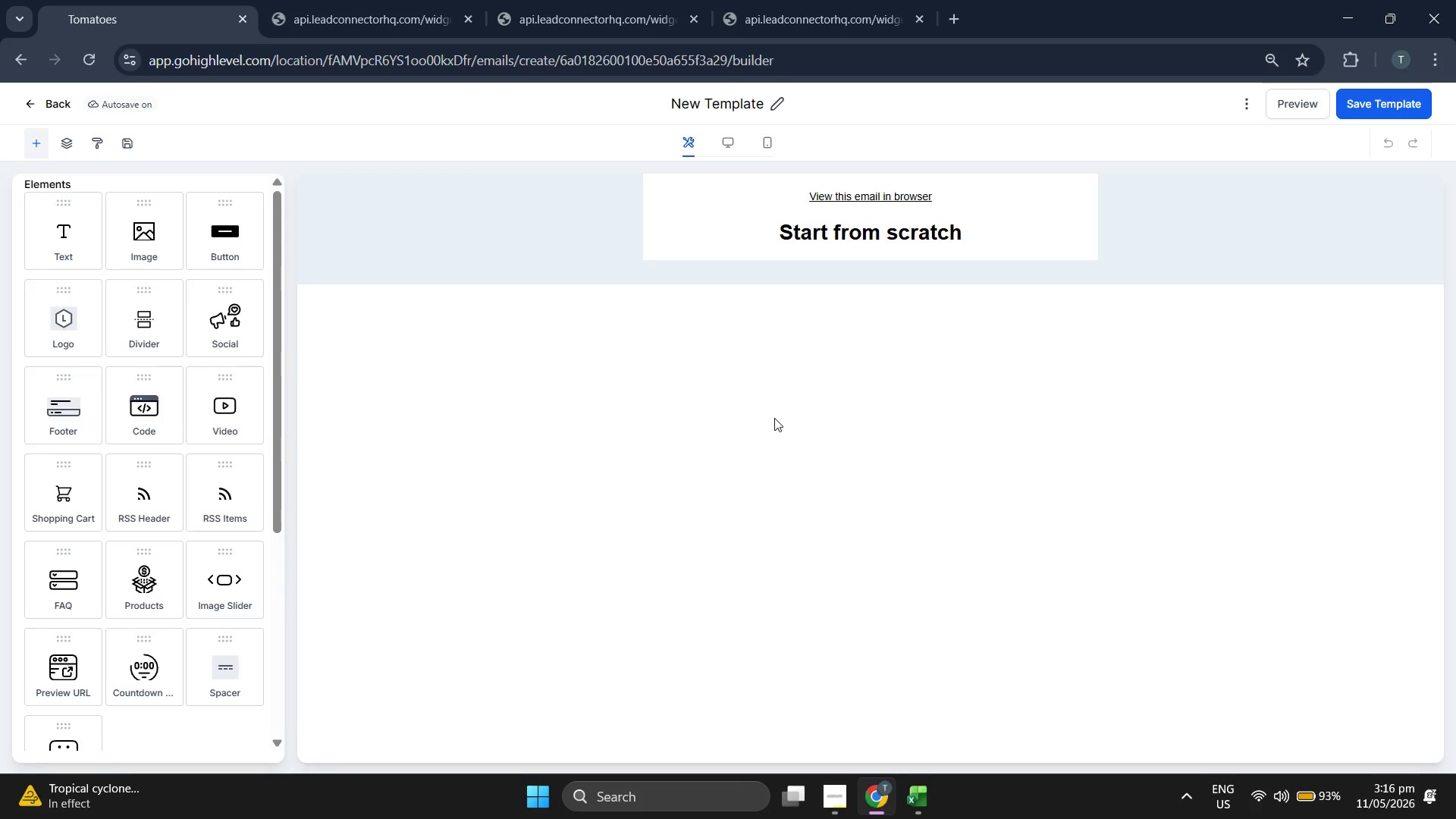 
key(ArrowRight)
 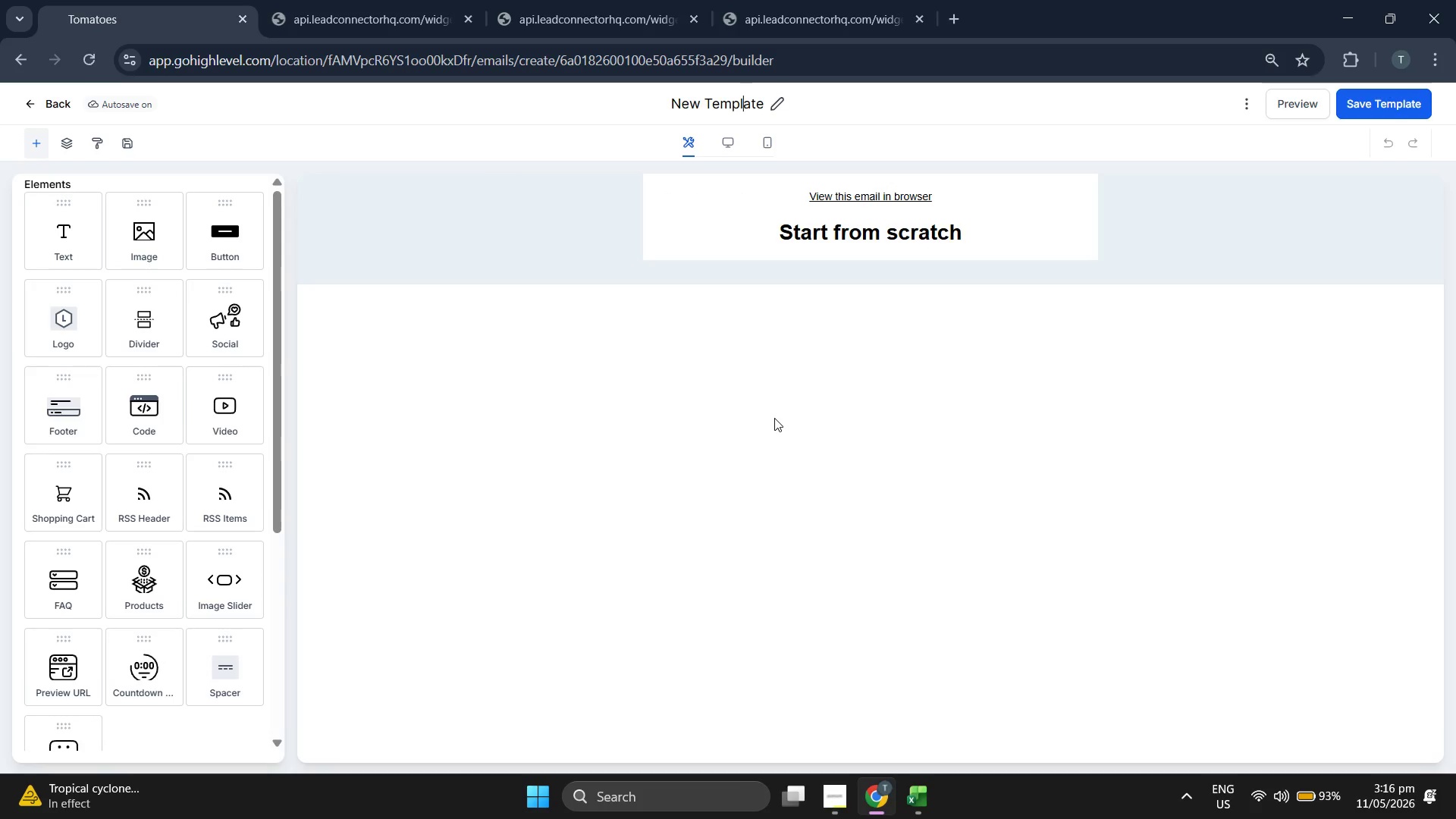 
key(ArrowRight)
 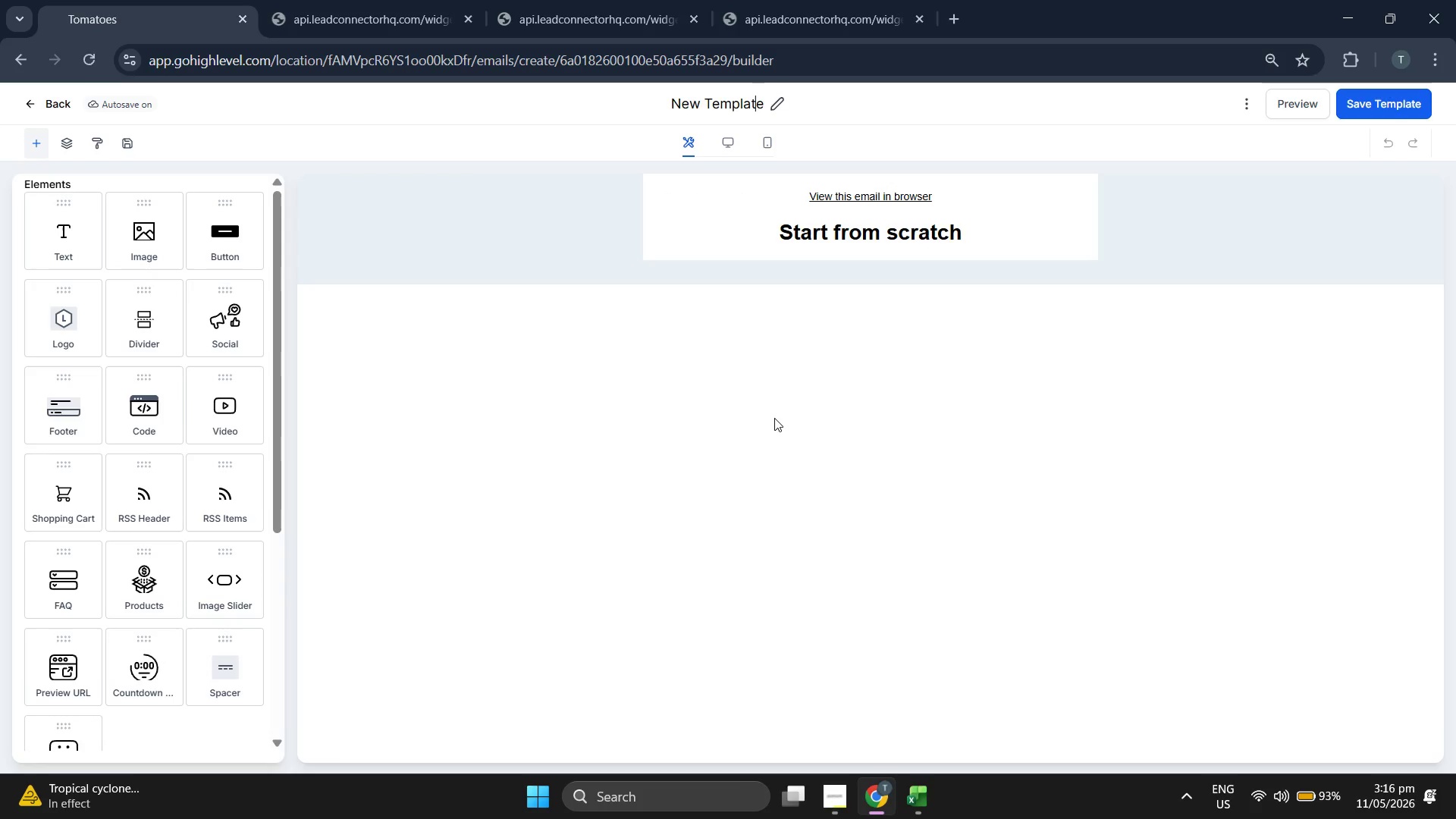 
key(ArrowRight)
 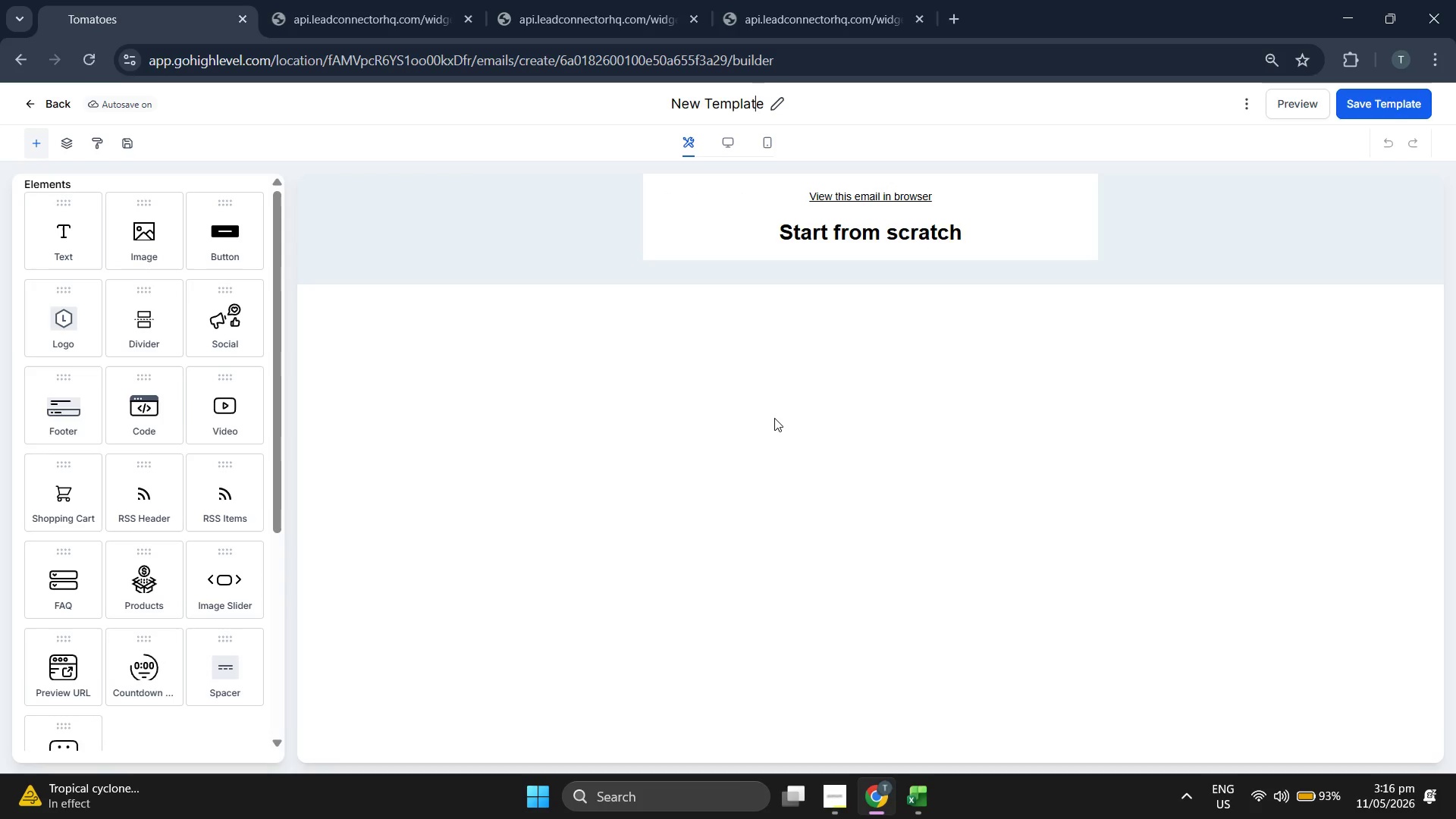 
key(ArrowRight)
 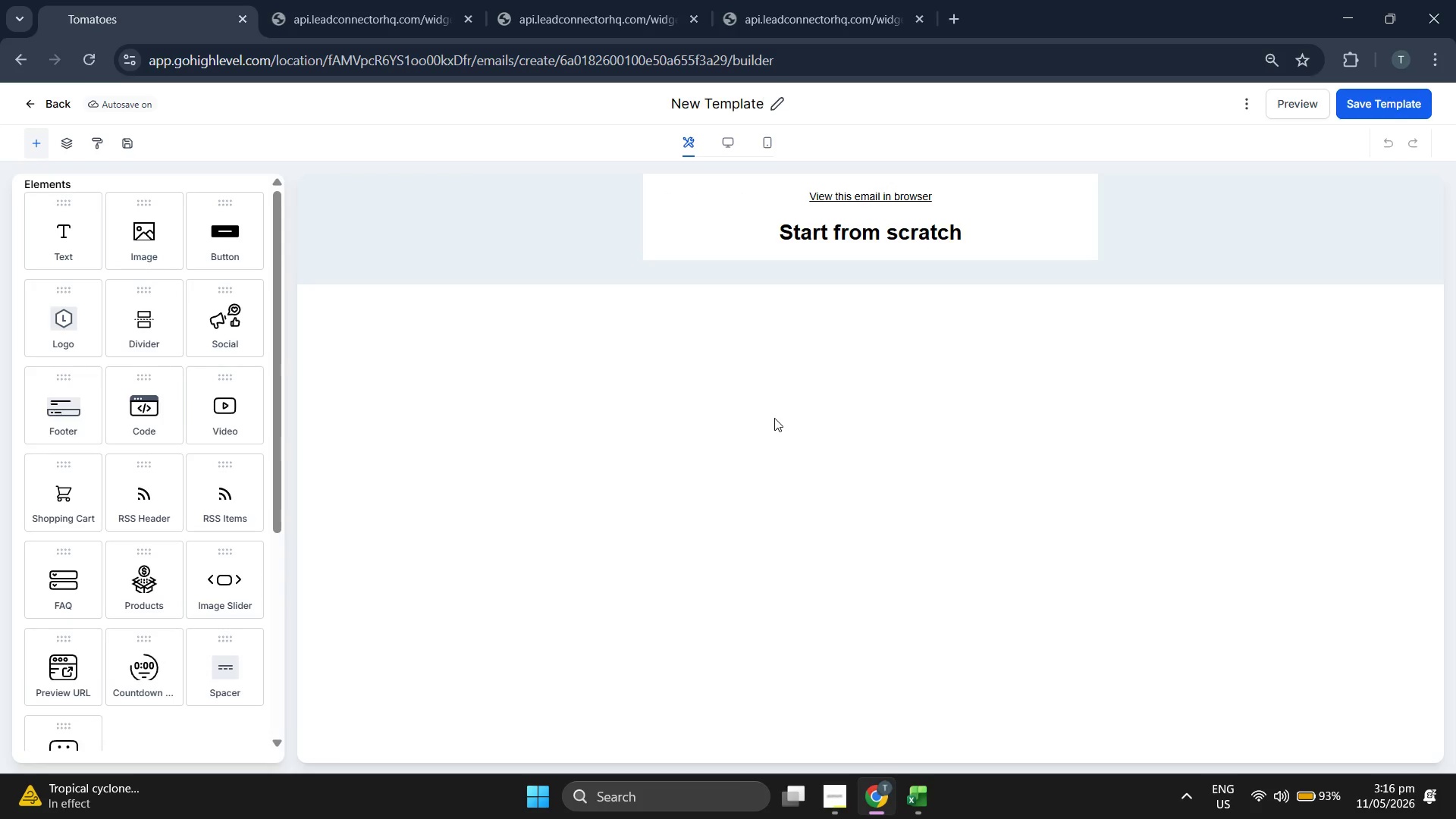 
key(Backspace)
key(Backspace)
key(Backspace)
key(Backspace)
key(Backspace)
key(Backspace)
key(Backspace)
key(Backspace)
key(Backspace)
key(Backspace)
key(Backspace)
key(Backspace)
type(Email Templsytr)
key(Backspace)
key(Backspace)
key(Backspace)
key(Backspace)
type(syr)
key(Backspace)
key(Backspace)
key(Backspace)
type(ate: The Planning Guide)
 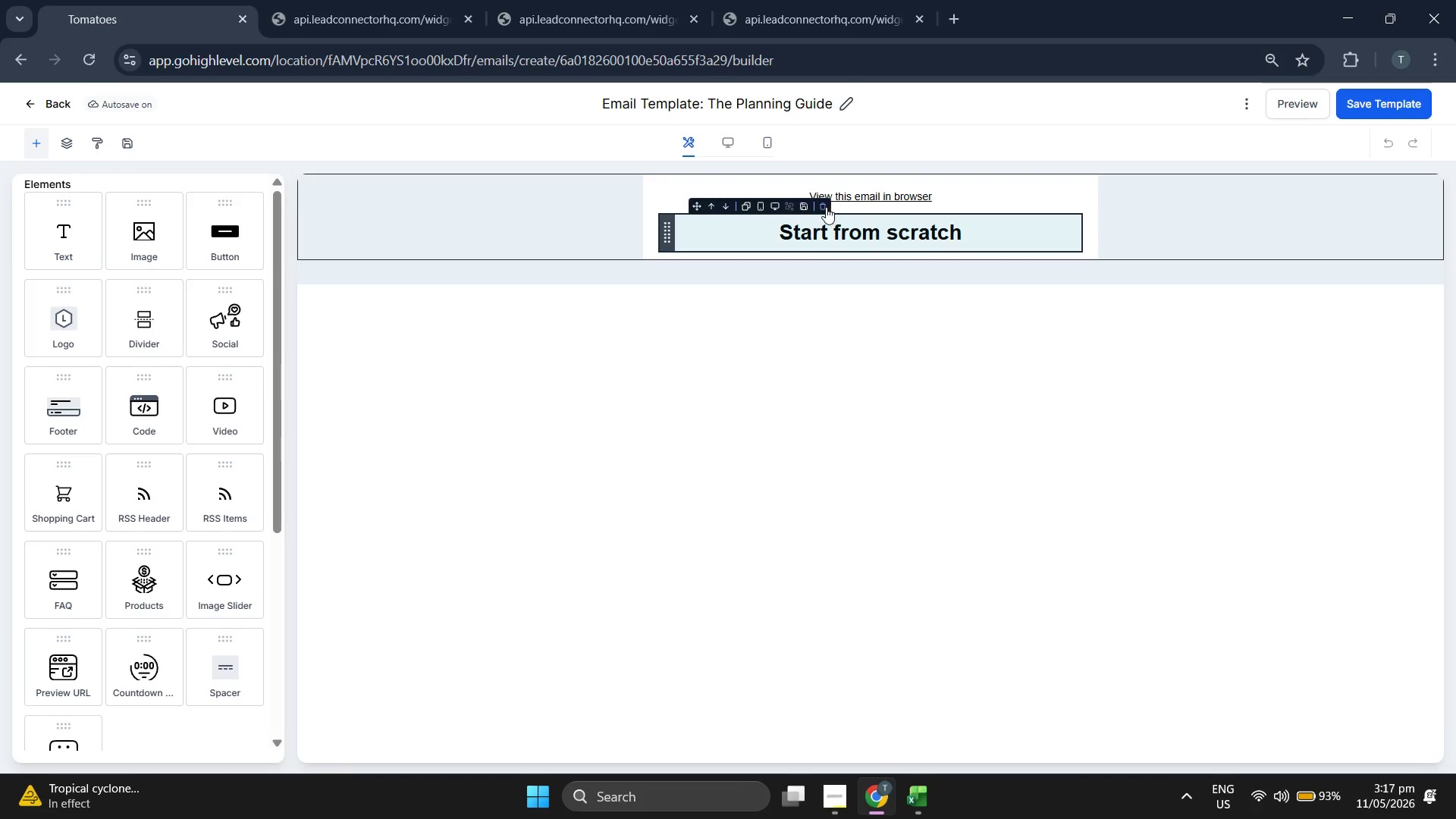 
left_click([824, 224])
 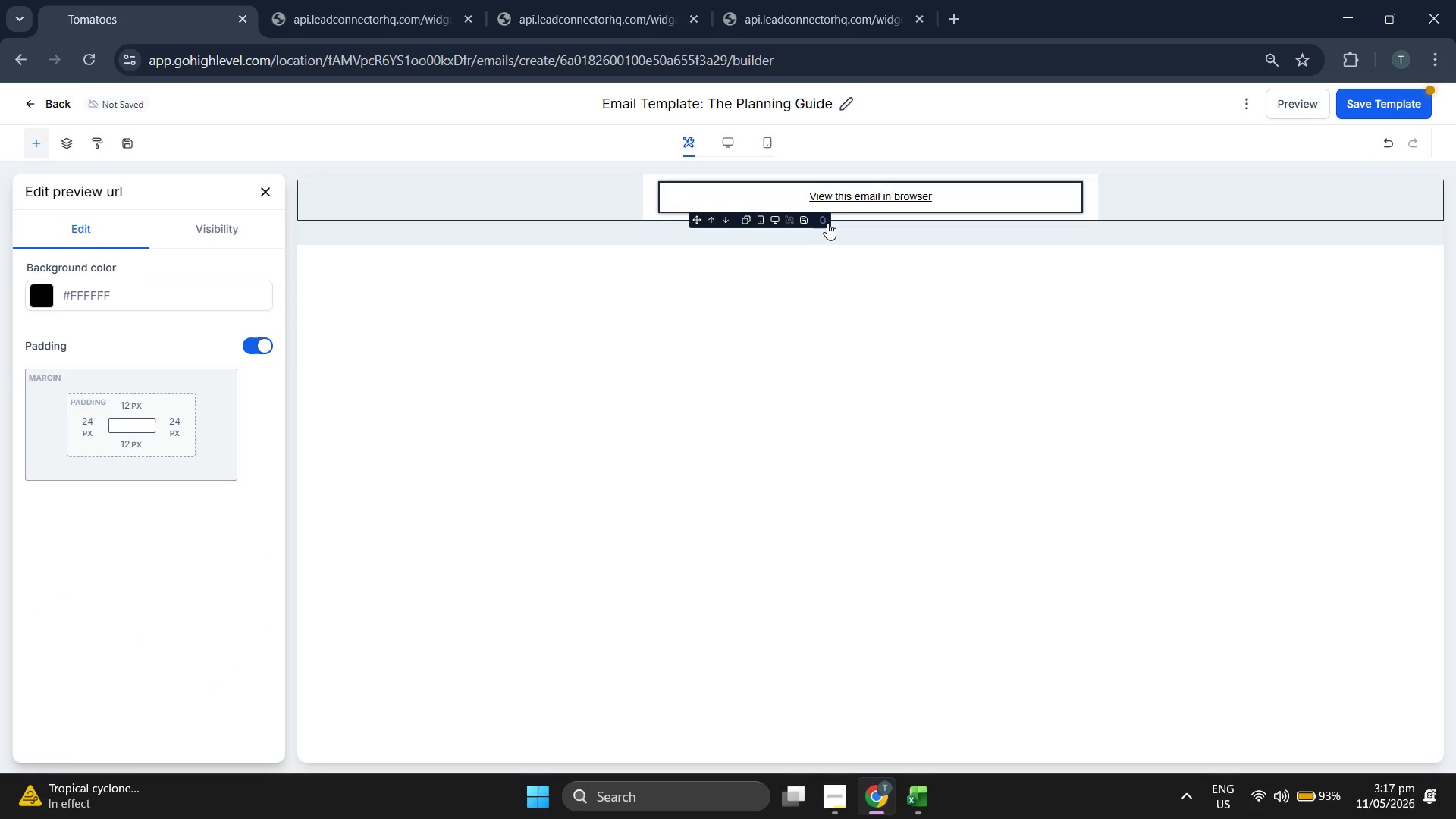 
left_click([827, 223])
 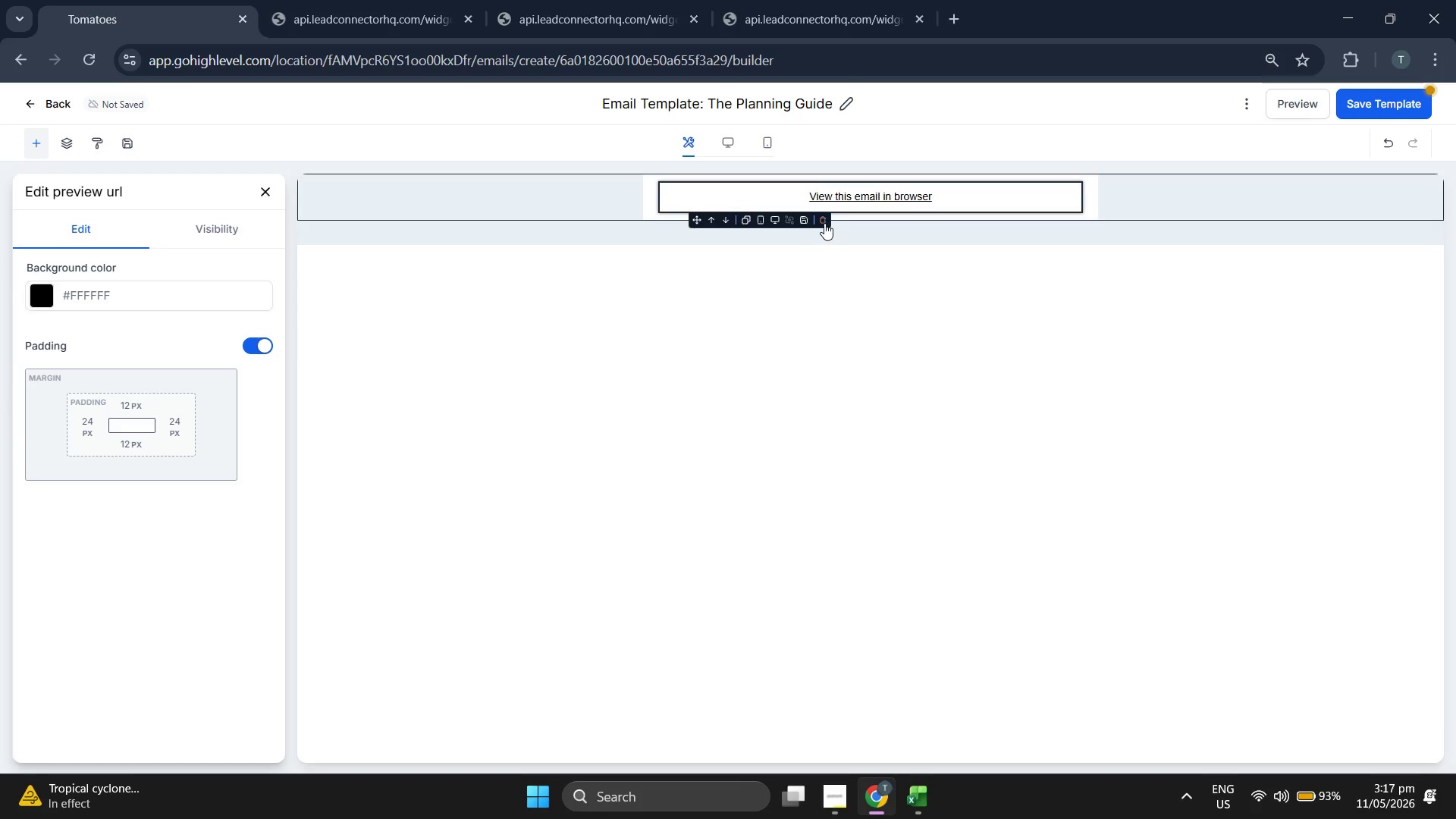 
left_click([823, 223])
 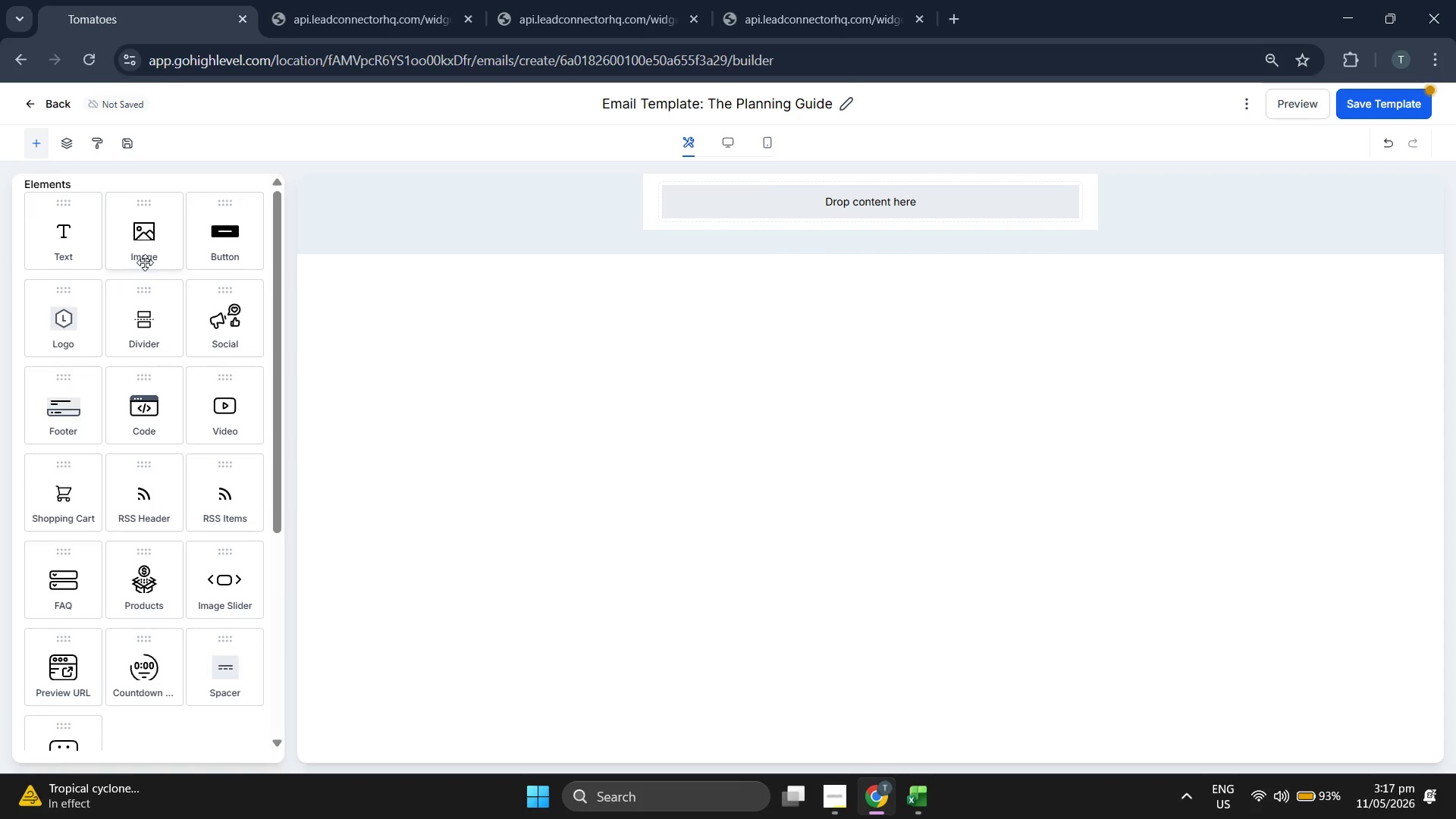 
left_click_drag(start_coordinate=[49, 233], to_coordinate=[770, 212])
 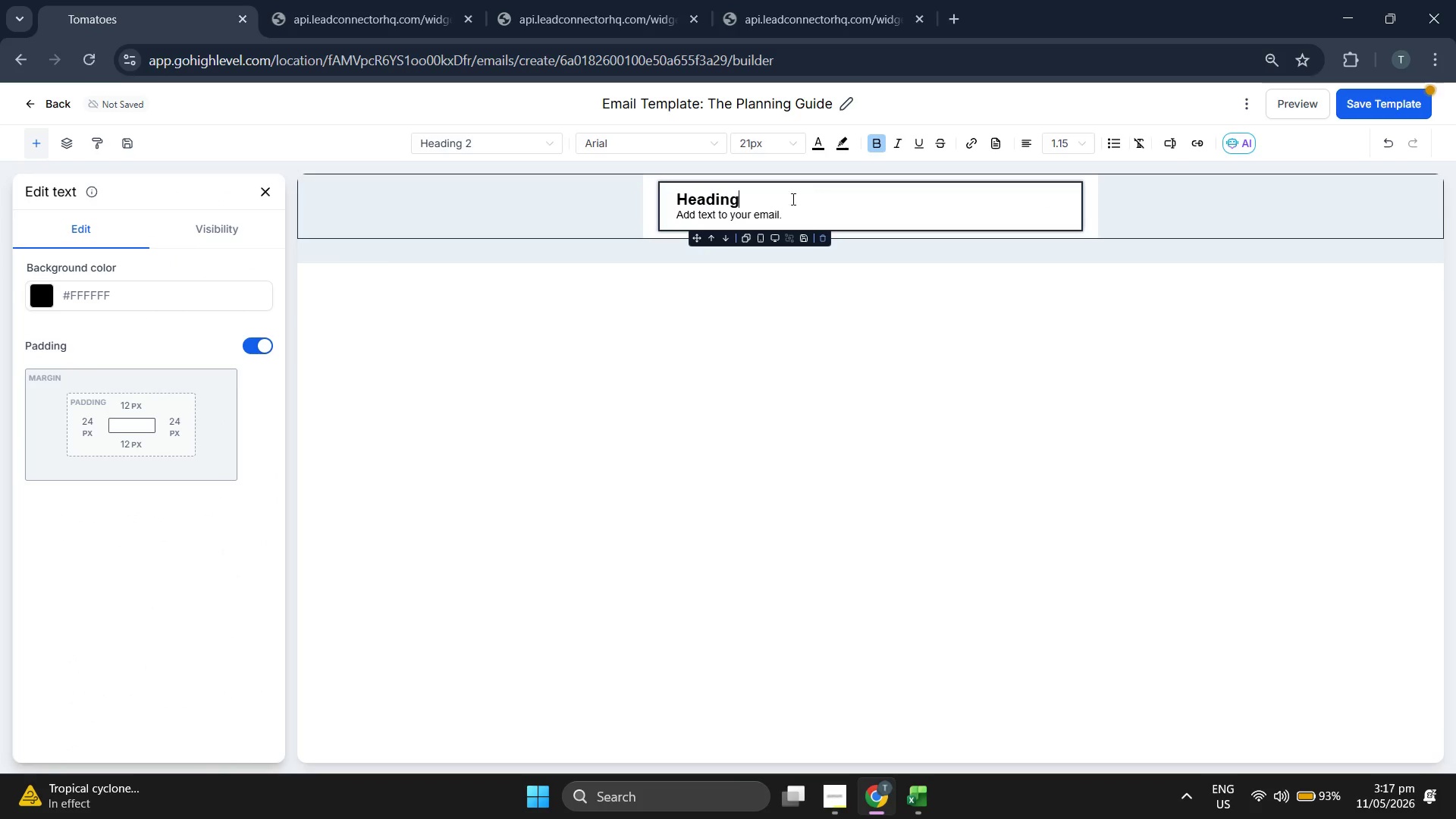 
key(Backspace)
 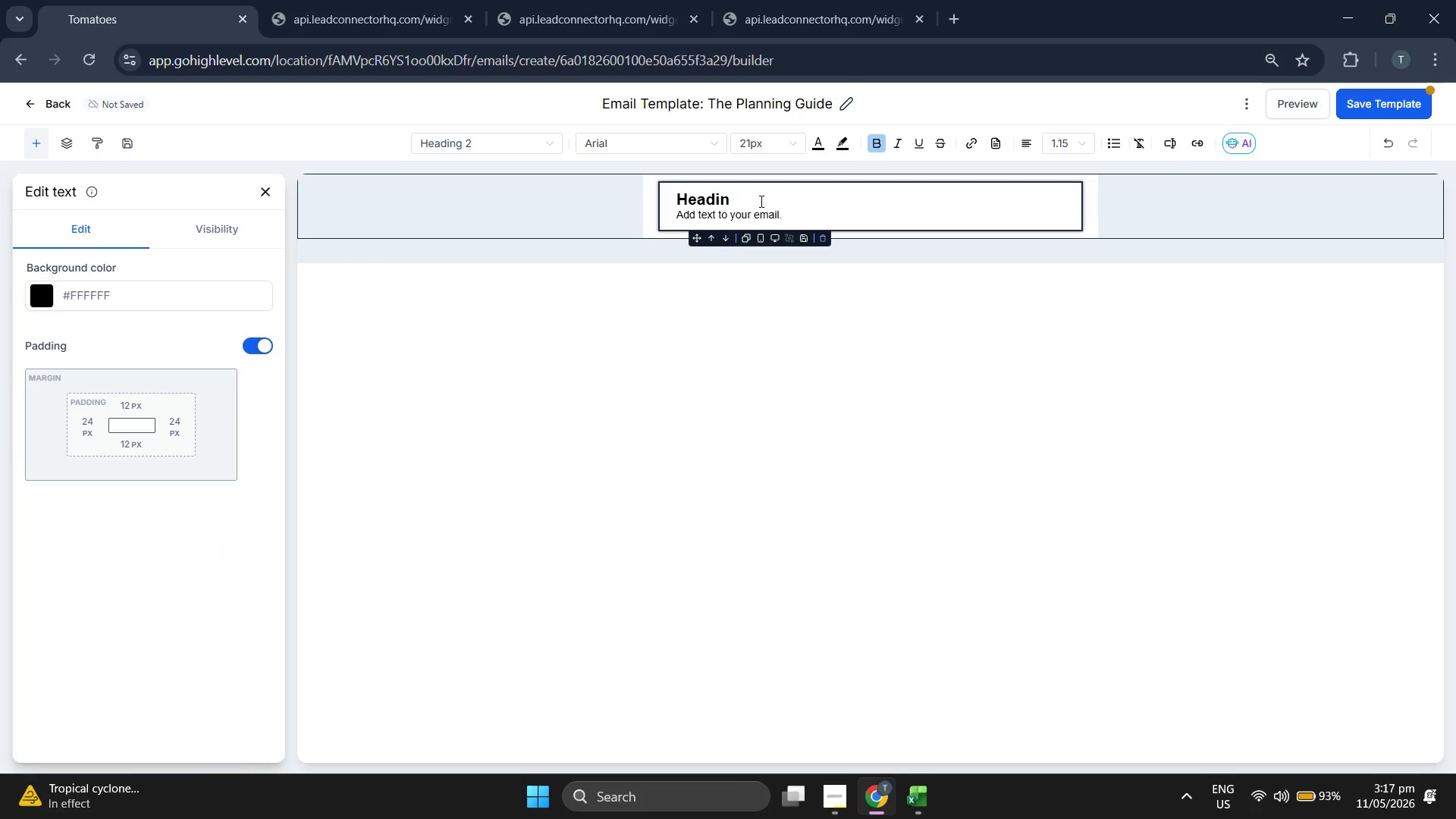 
key(Backspace)
 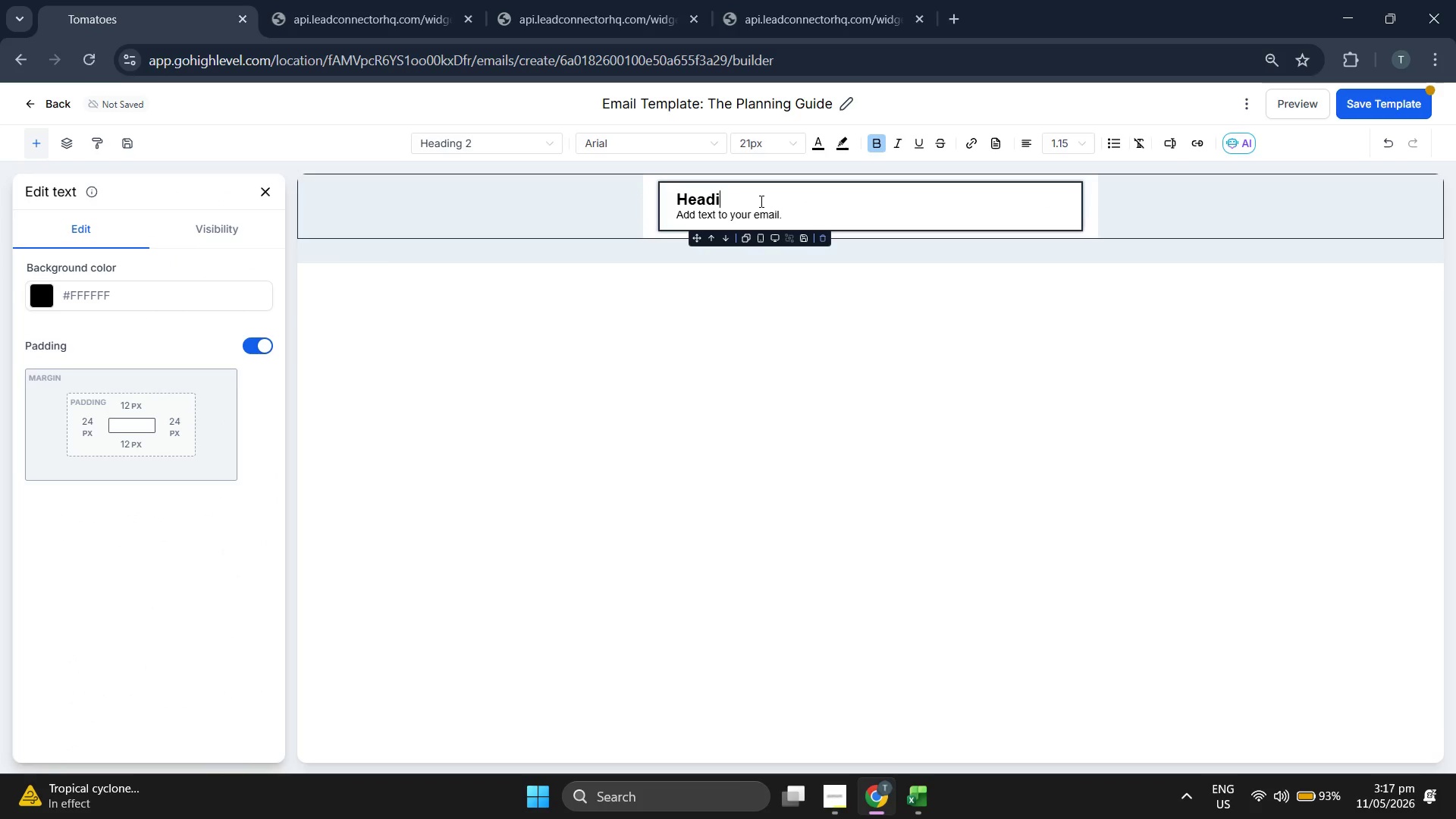 
key(Backspace)
 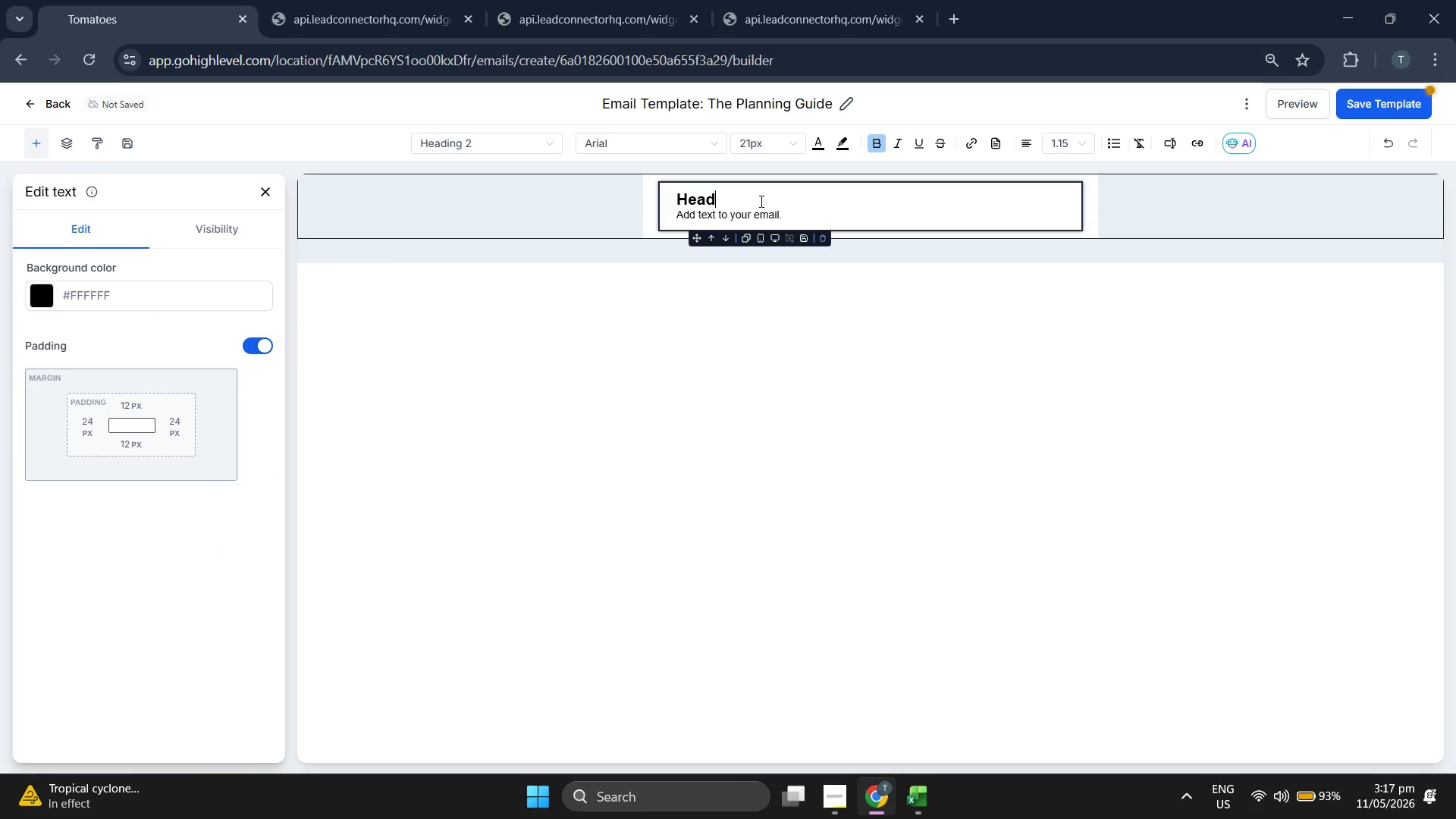 
key(Backspace)
 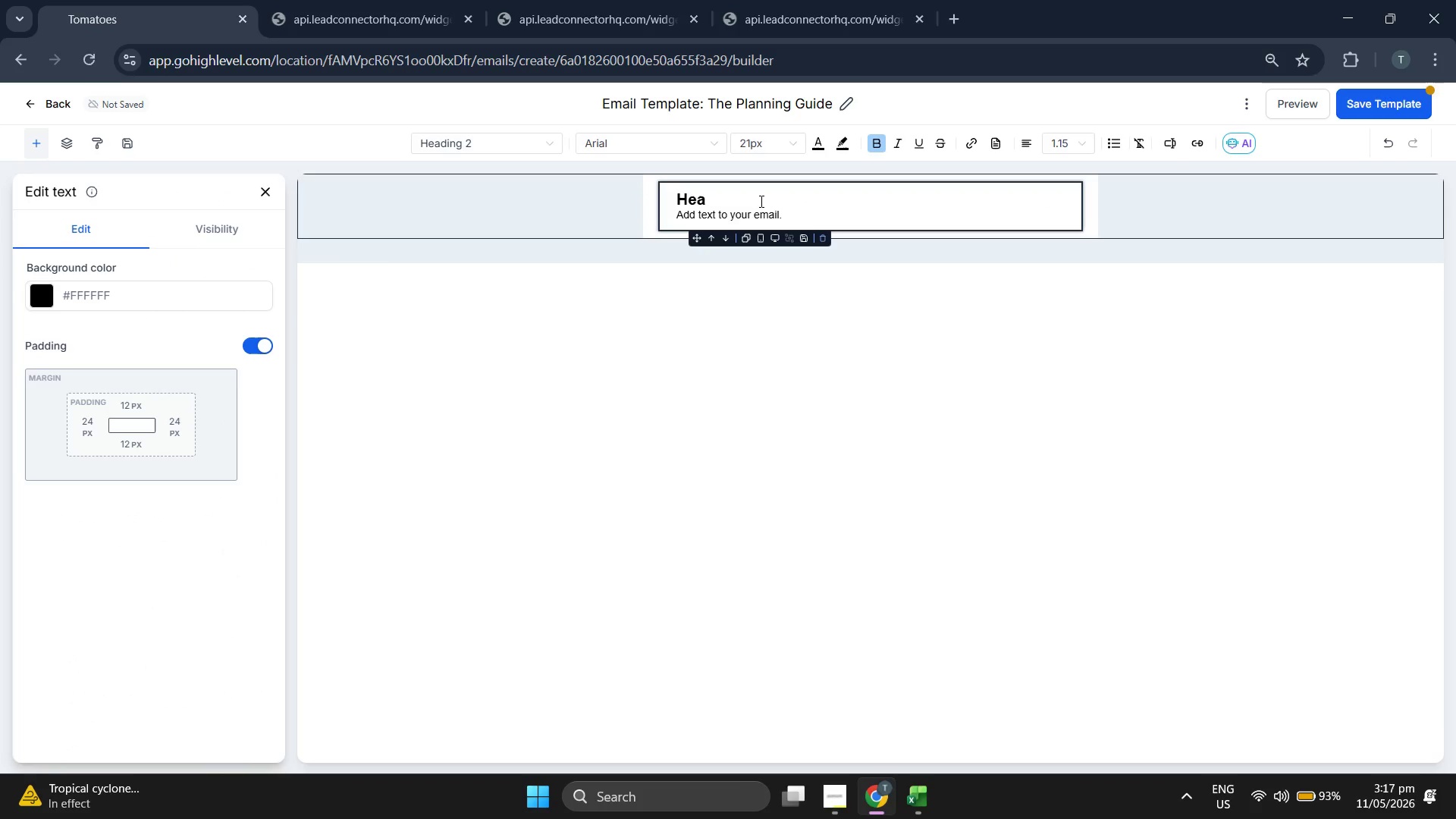 
key(Backspace)
 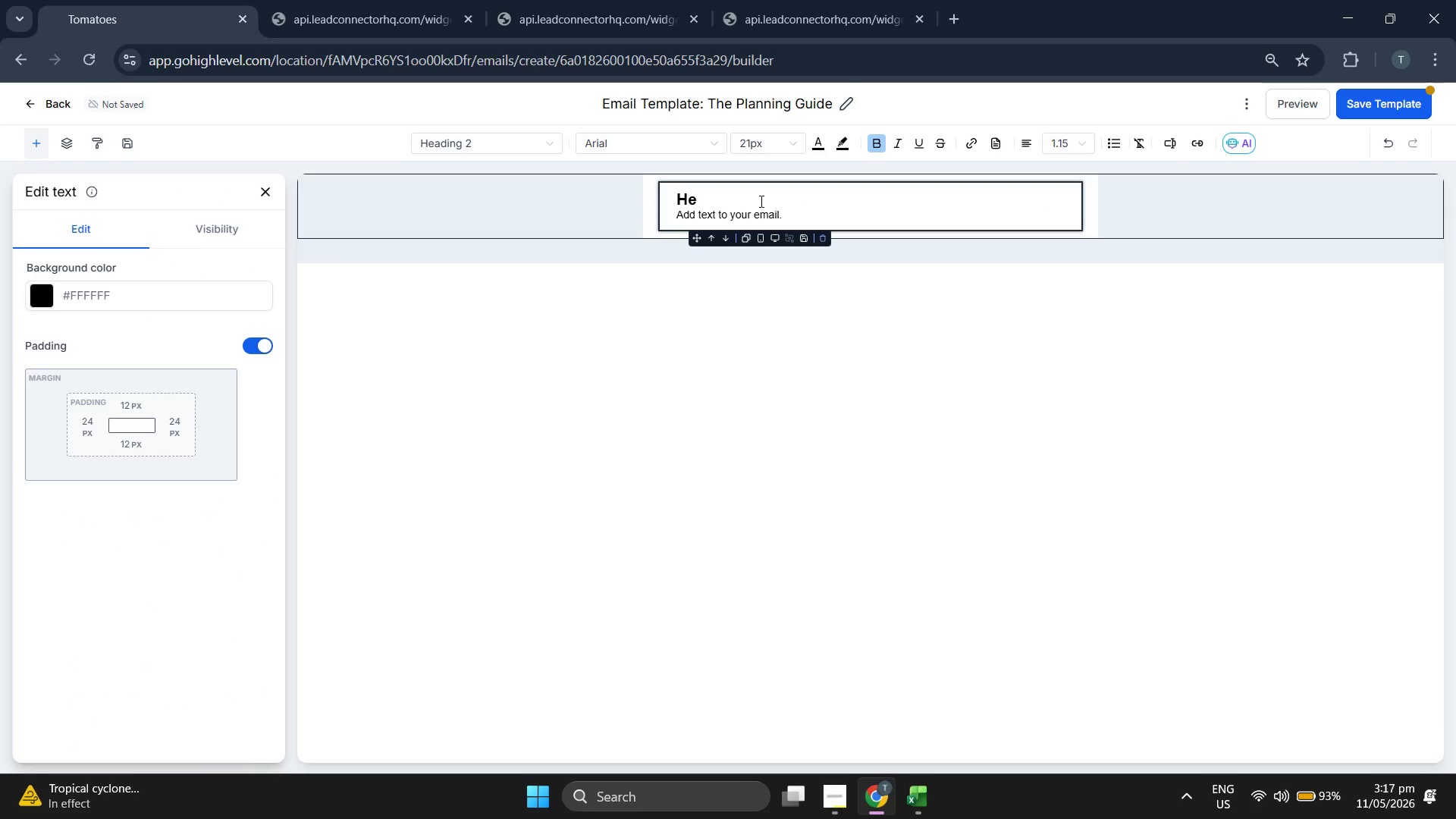 
key(Backspace)
 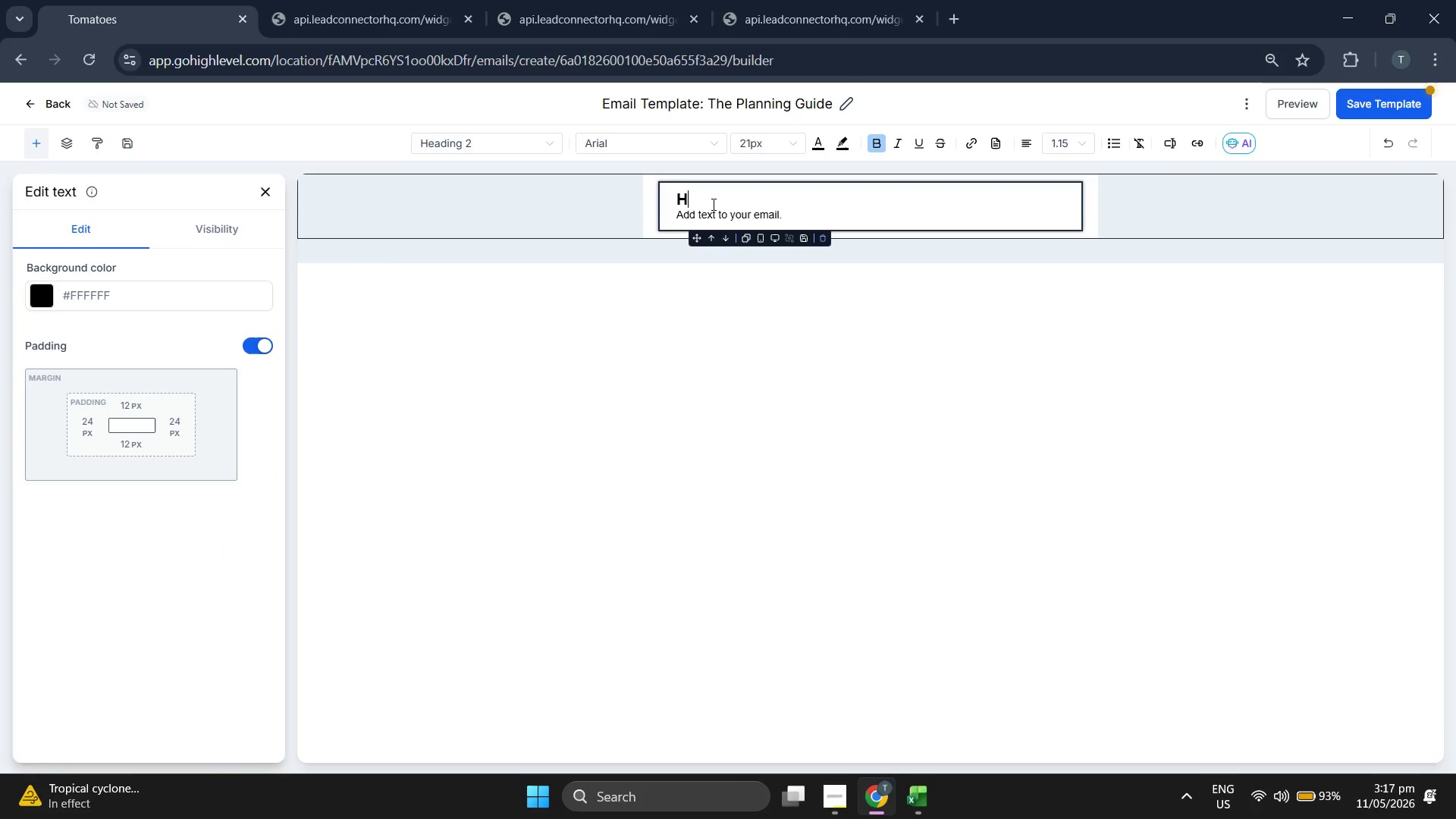 
key(Backspace)
 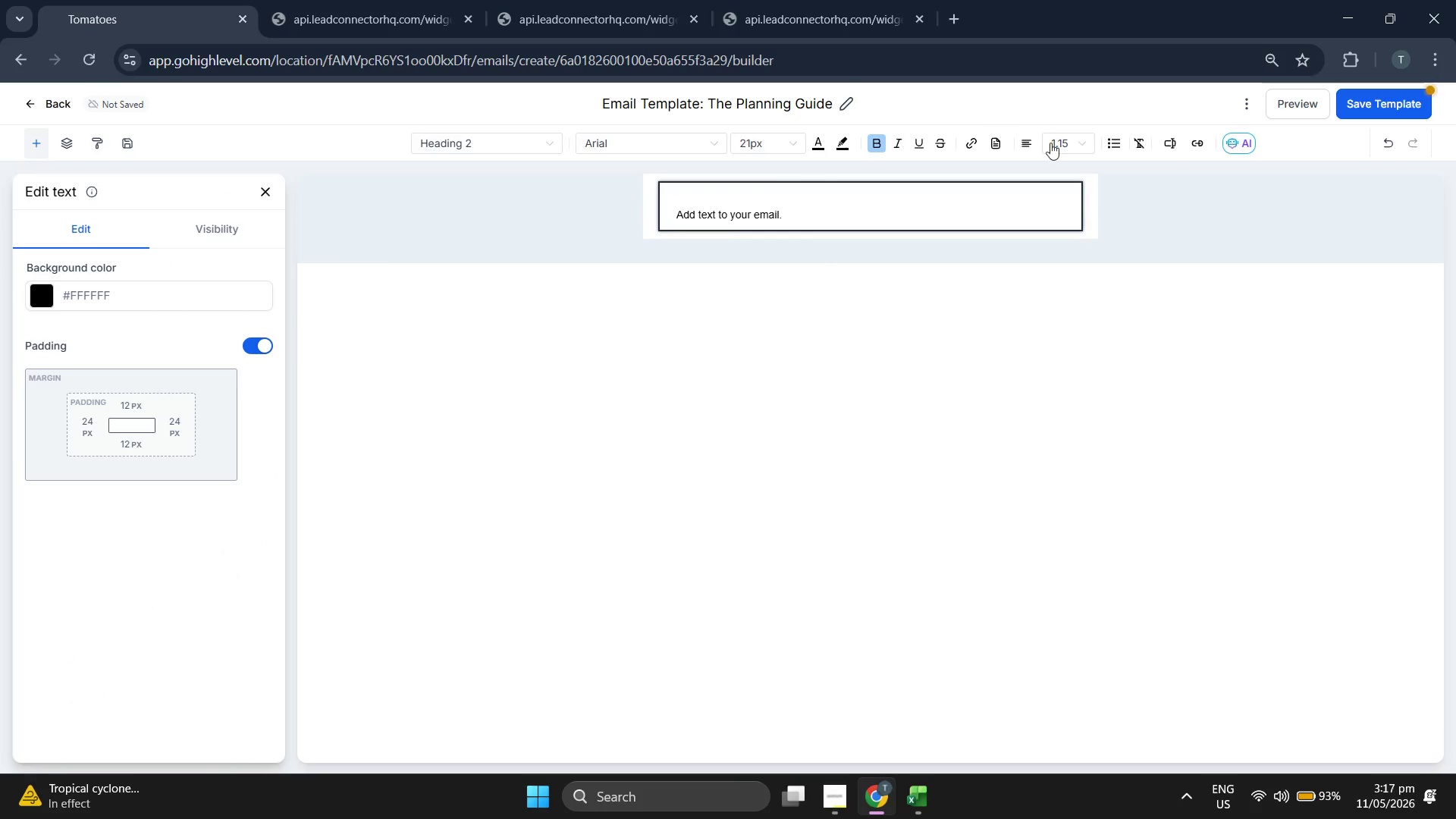 
left_click([1053, 143])
 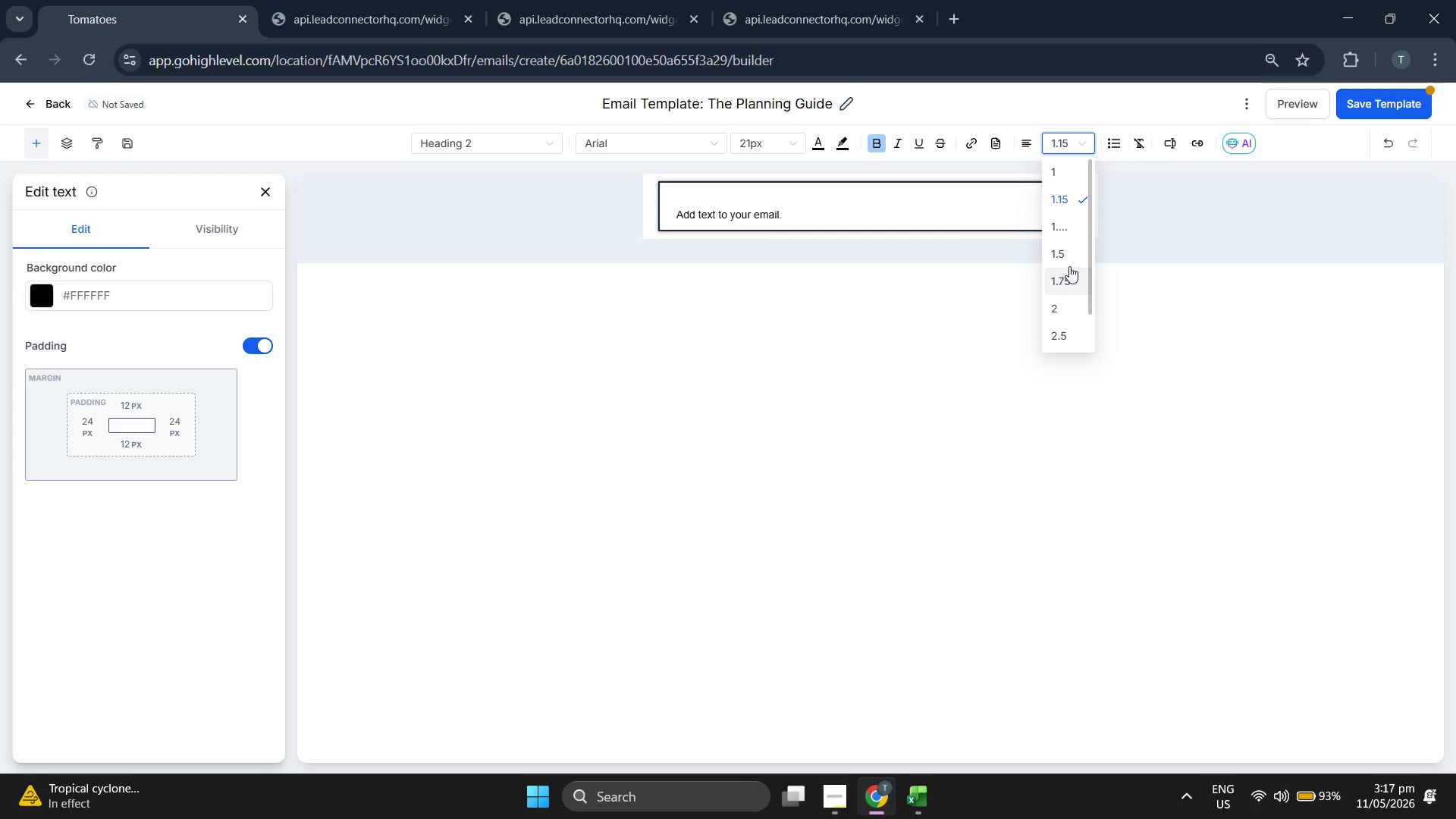 
left_click([1069, 256])
 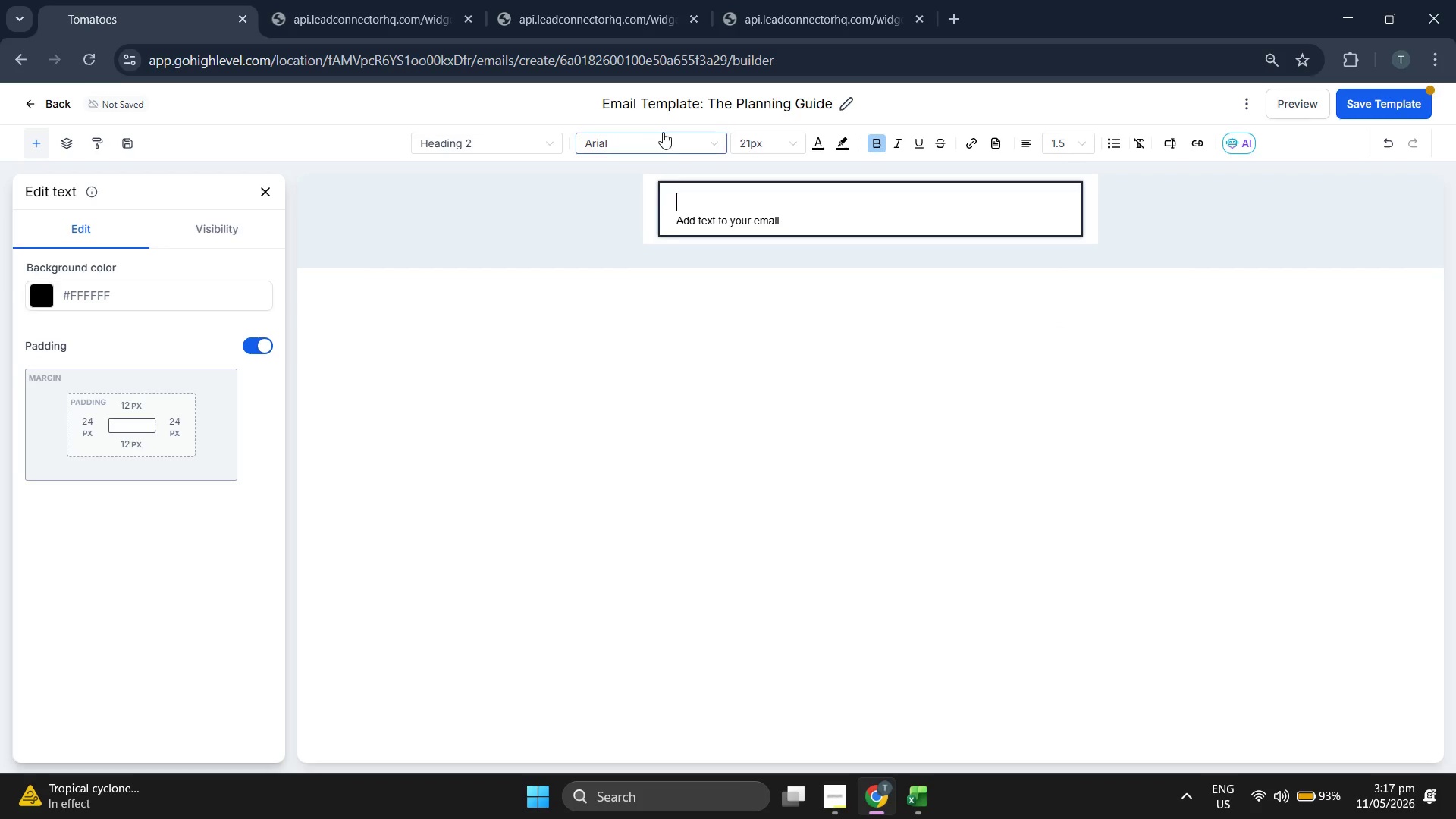 
left_click([663, 143])
 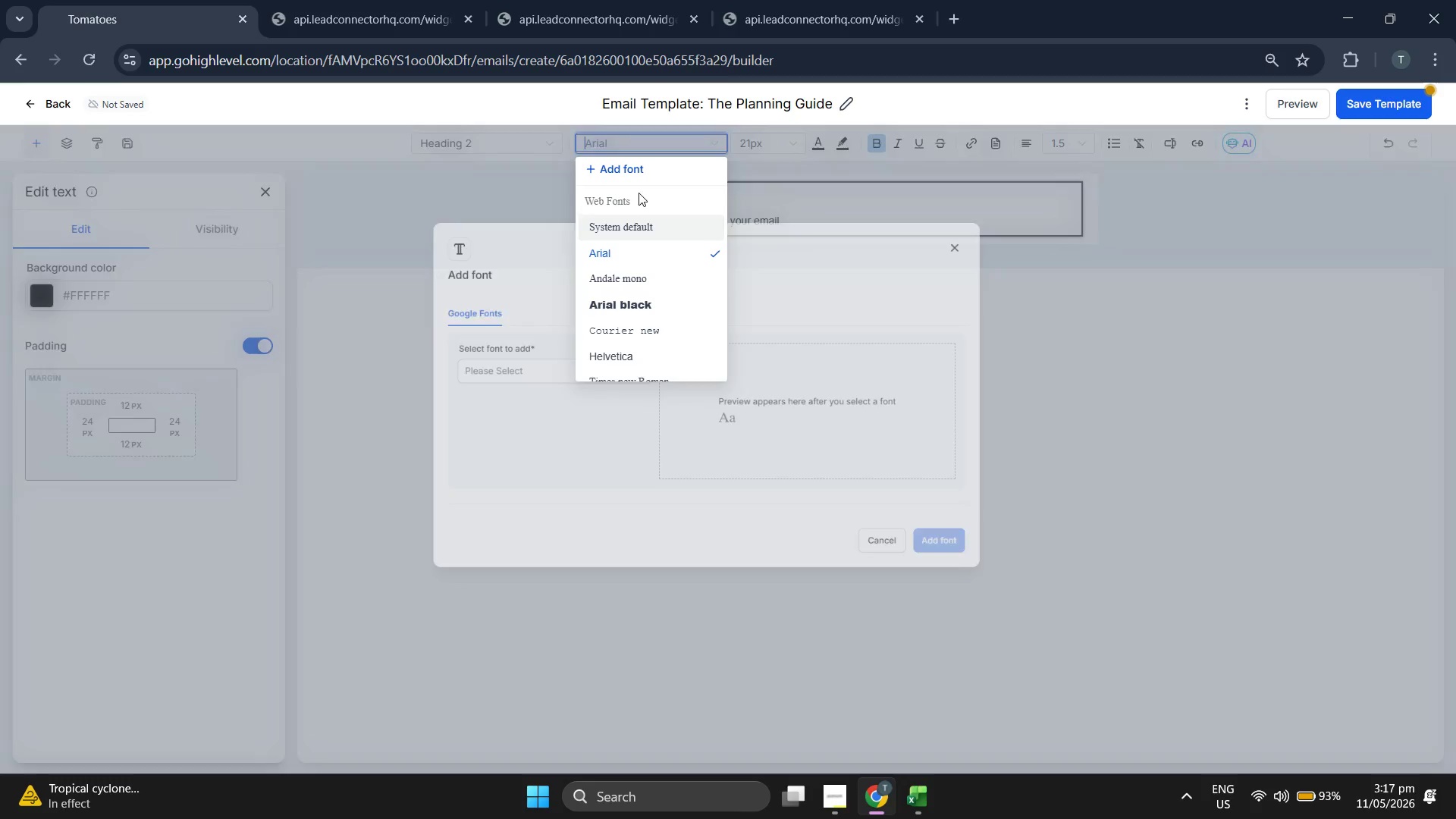 
left_click([535, 319])
 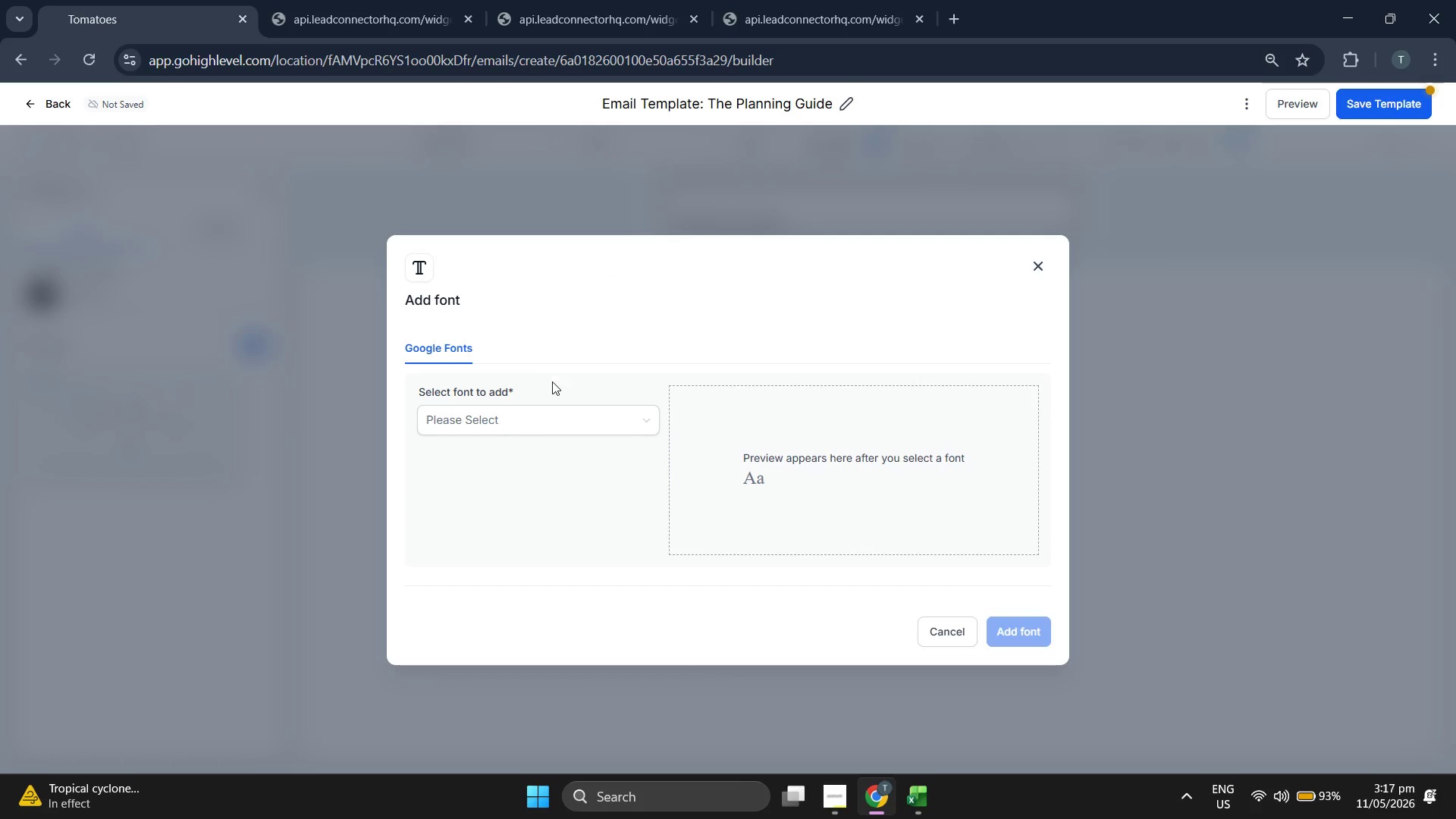 
left_click_drag(start_coordinate=[561, 409], to_coordinate=[563, 413])
 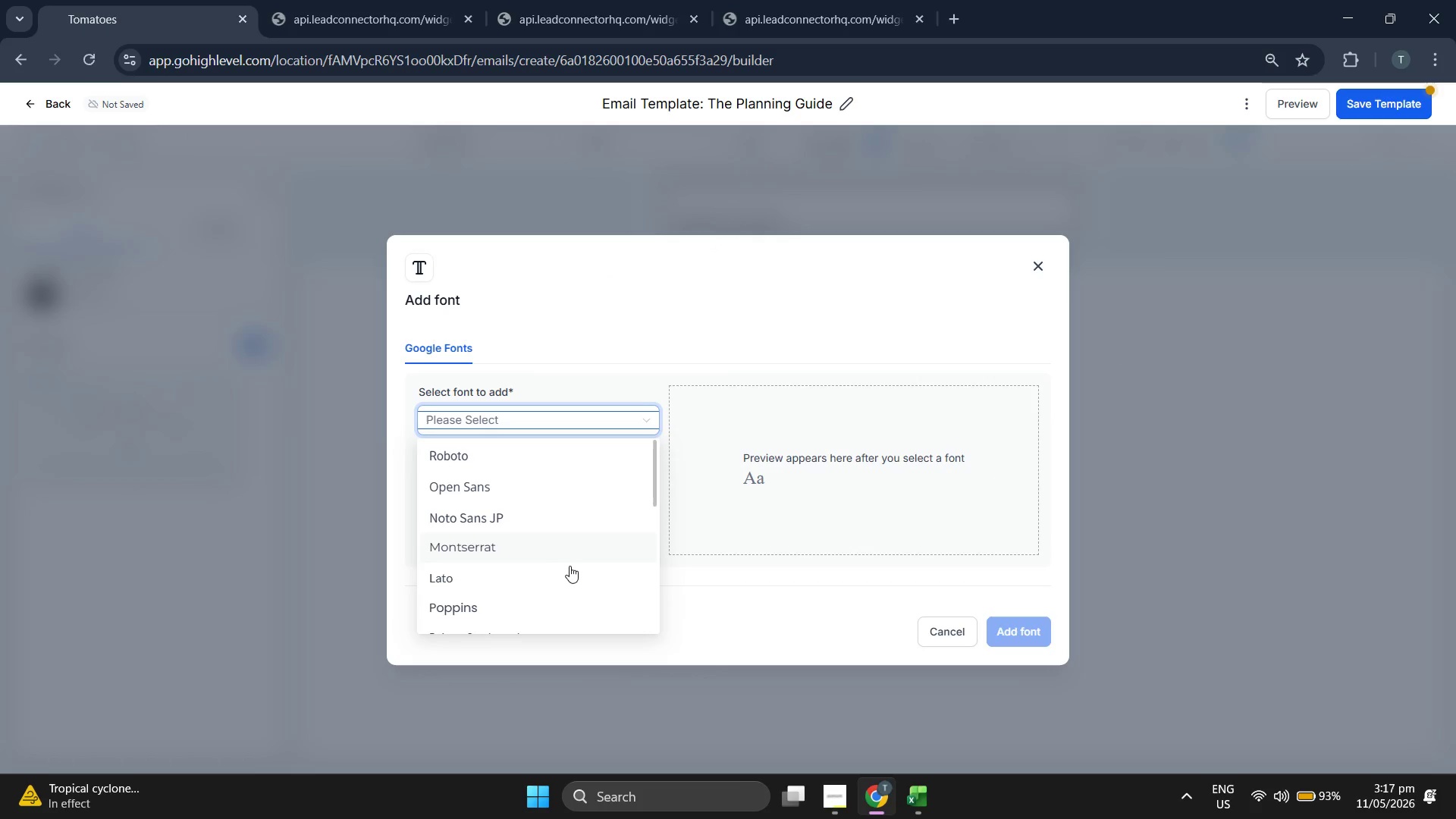 
scroll: coordinate [588, 554], scroll_direction: down, amount: 14.0
 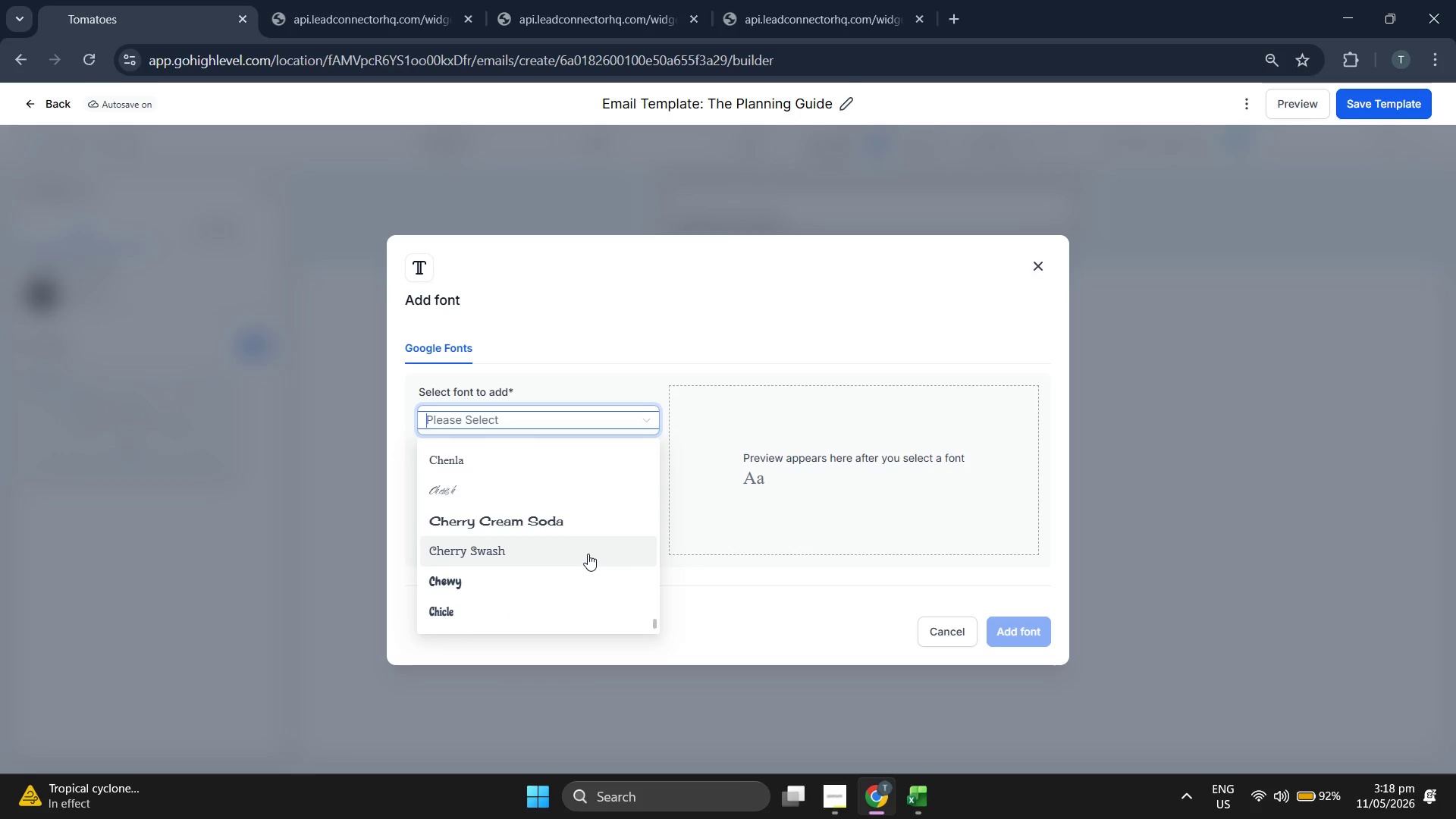 
scroll: coordinate [585, 558], scroll_direction: down, amount: 5.0
 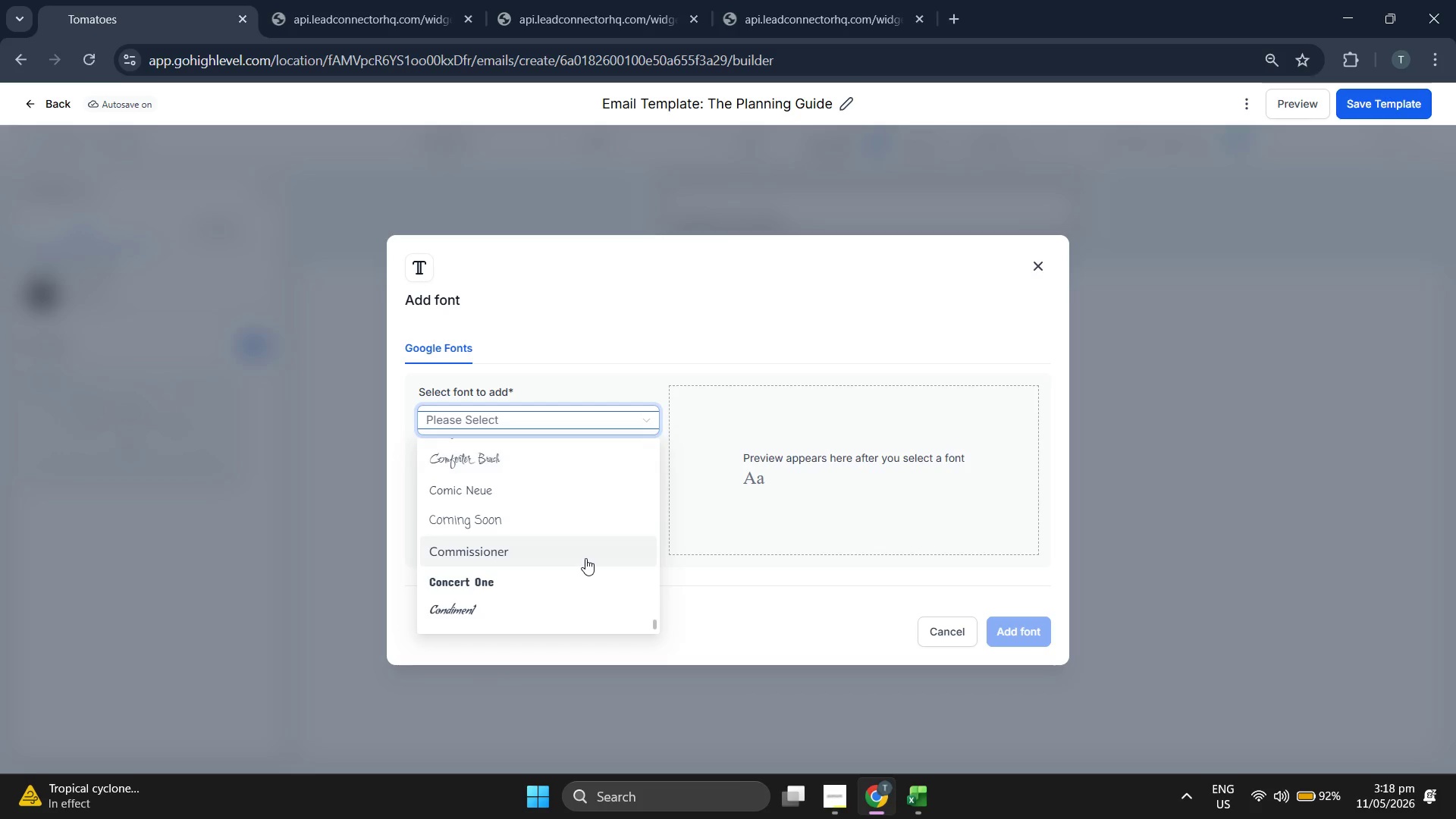 
scroll: coordinate [585, 558], scroll_direction: down, amount: 1.0
 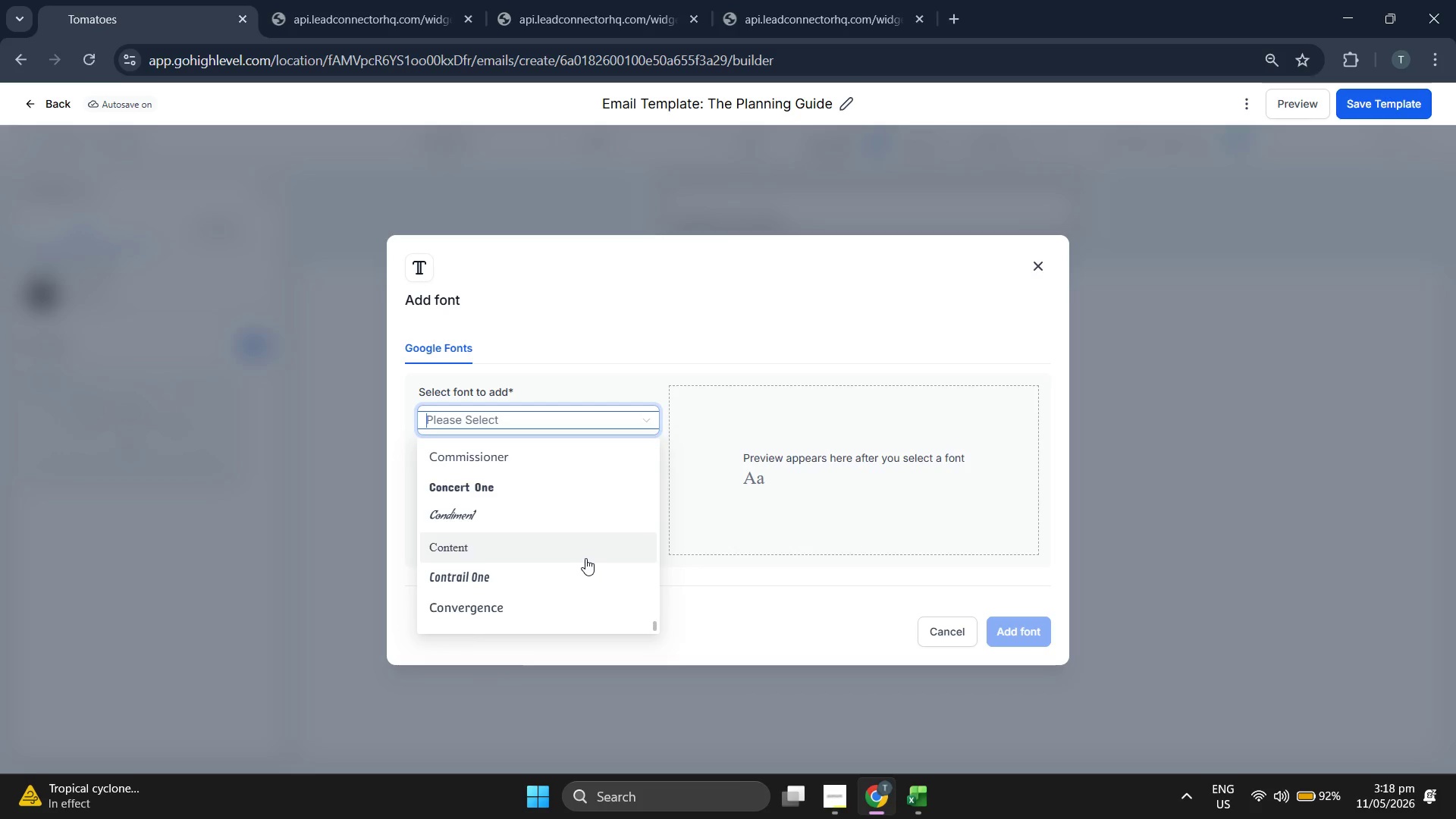 
scroll: coordinate [585, 558], scroll_direction: up, amount: 6.0
 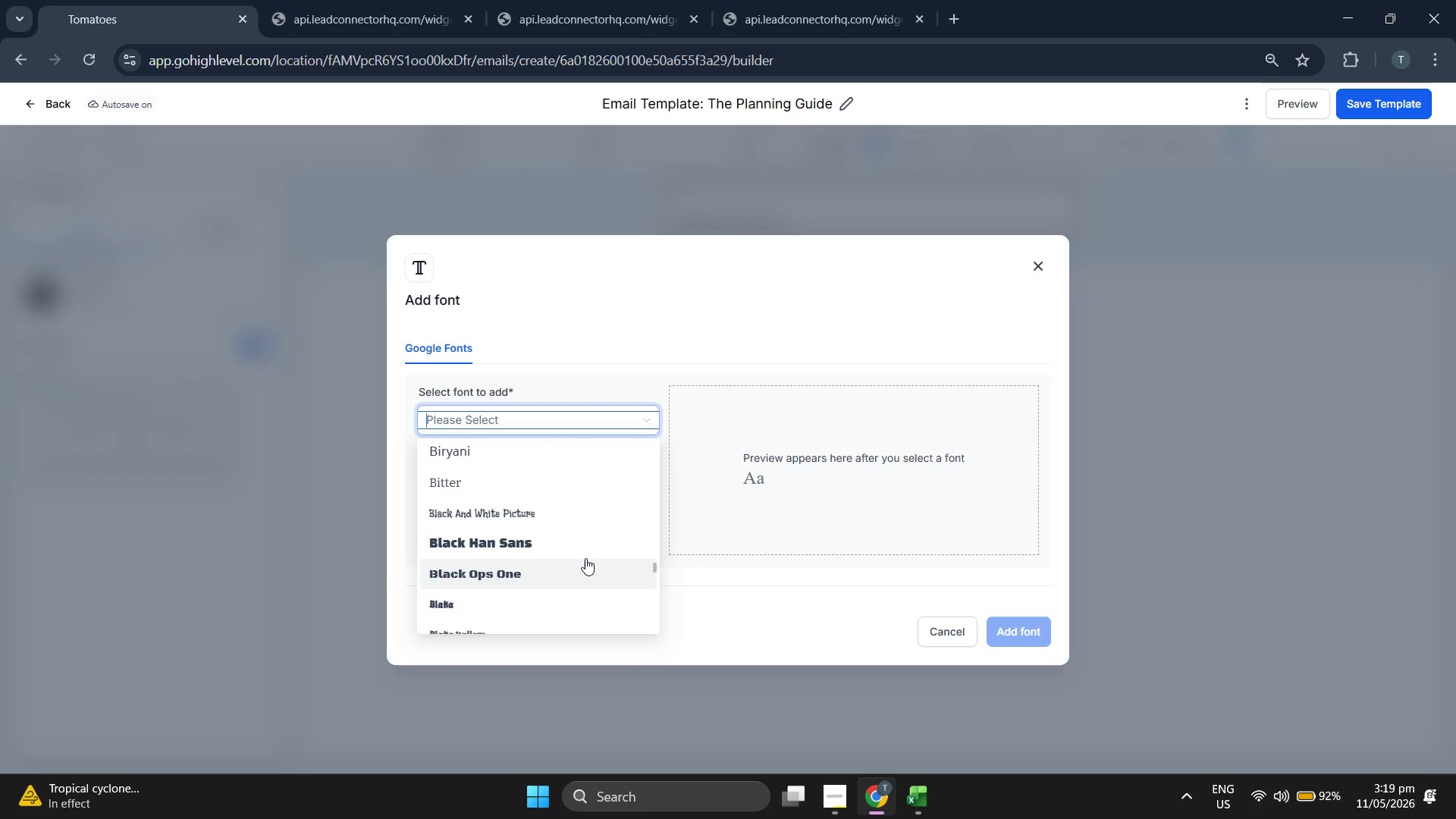 
scroll: coordinate [585, 558], scroll_direction: none, amount: 0.0
 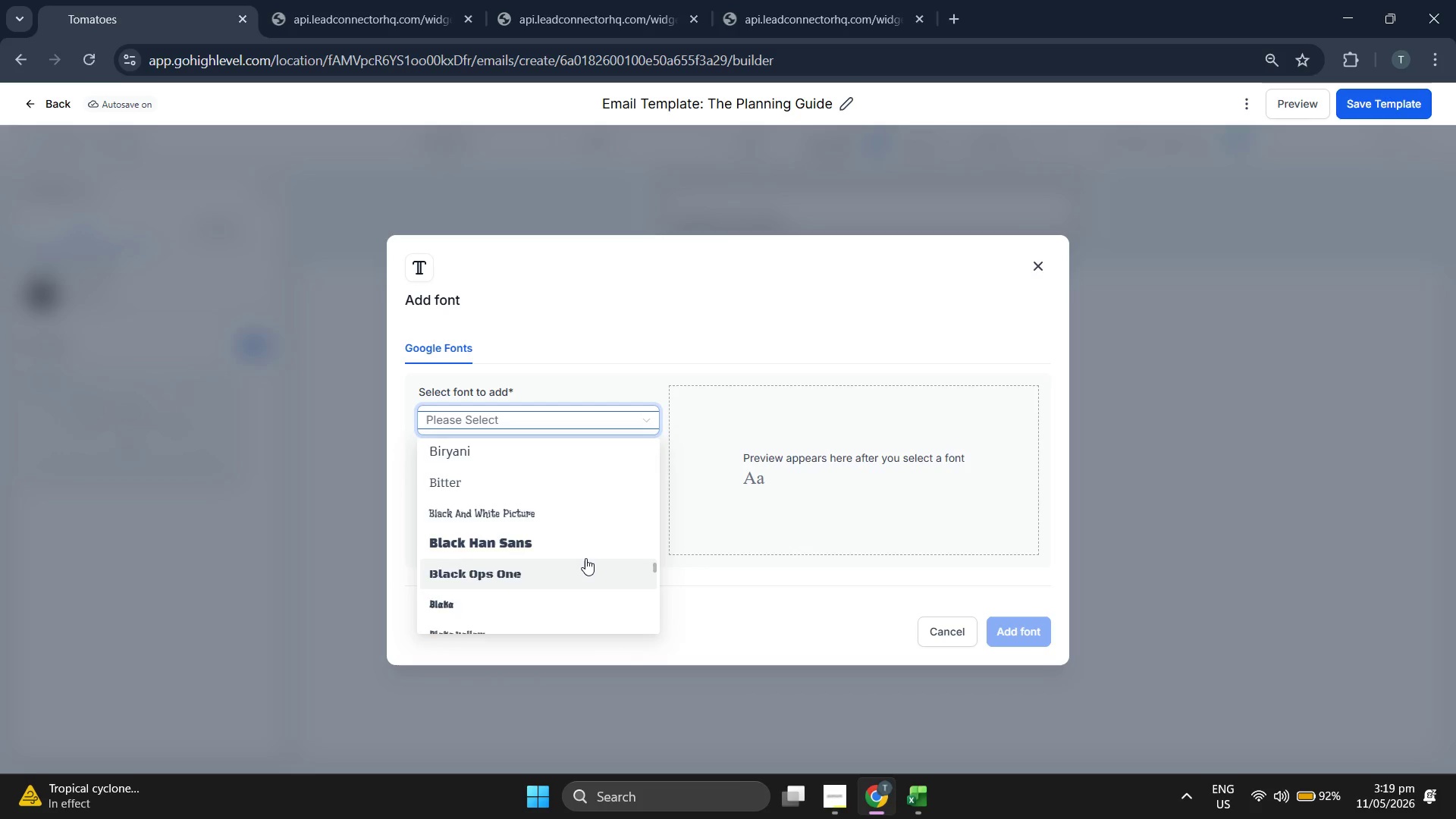 
scroll: coordinate [585, 558], scroll_direction: up, amount: 1.0
 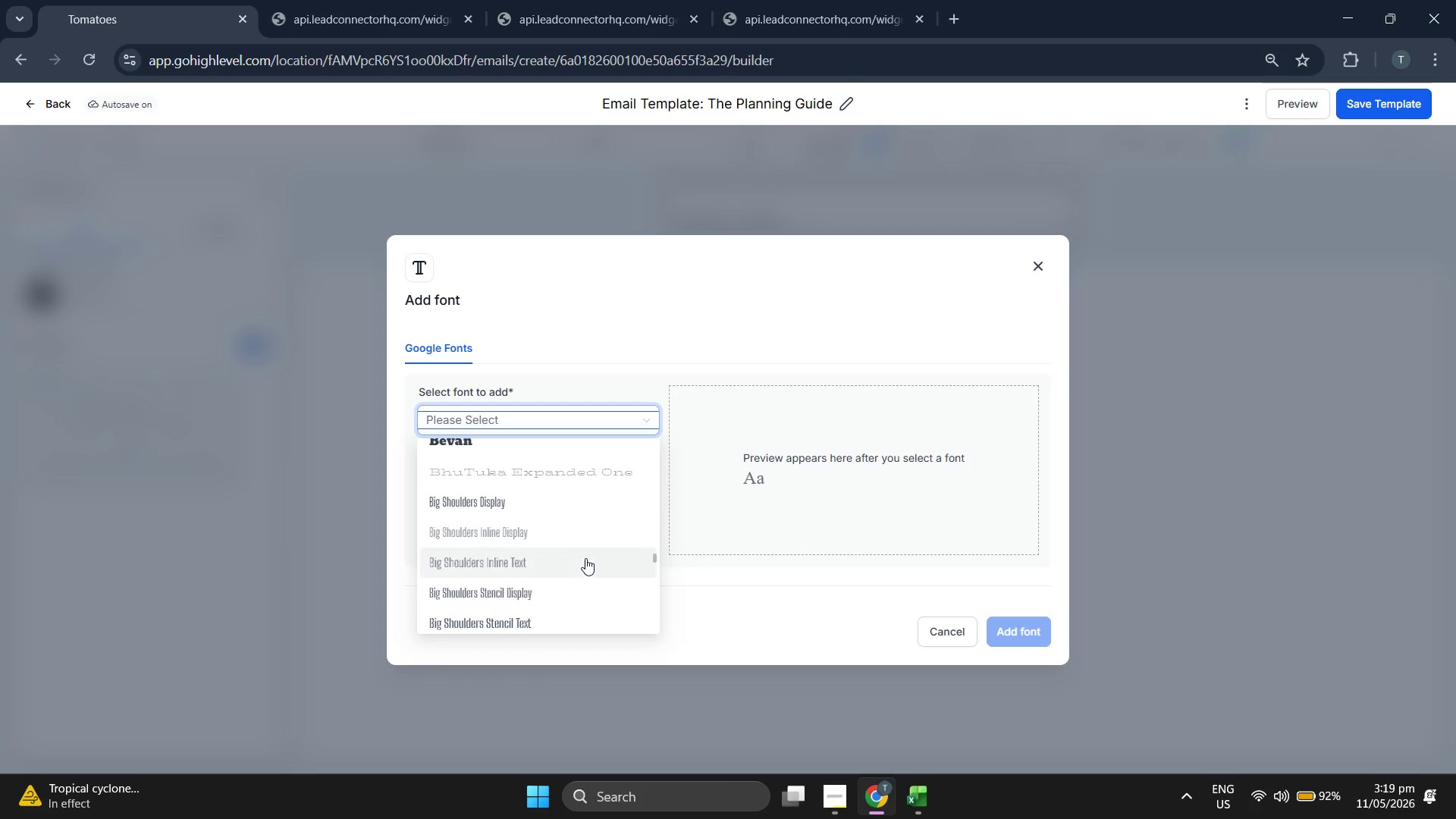 
type(pla)
 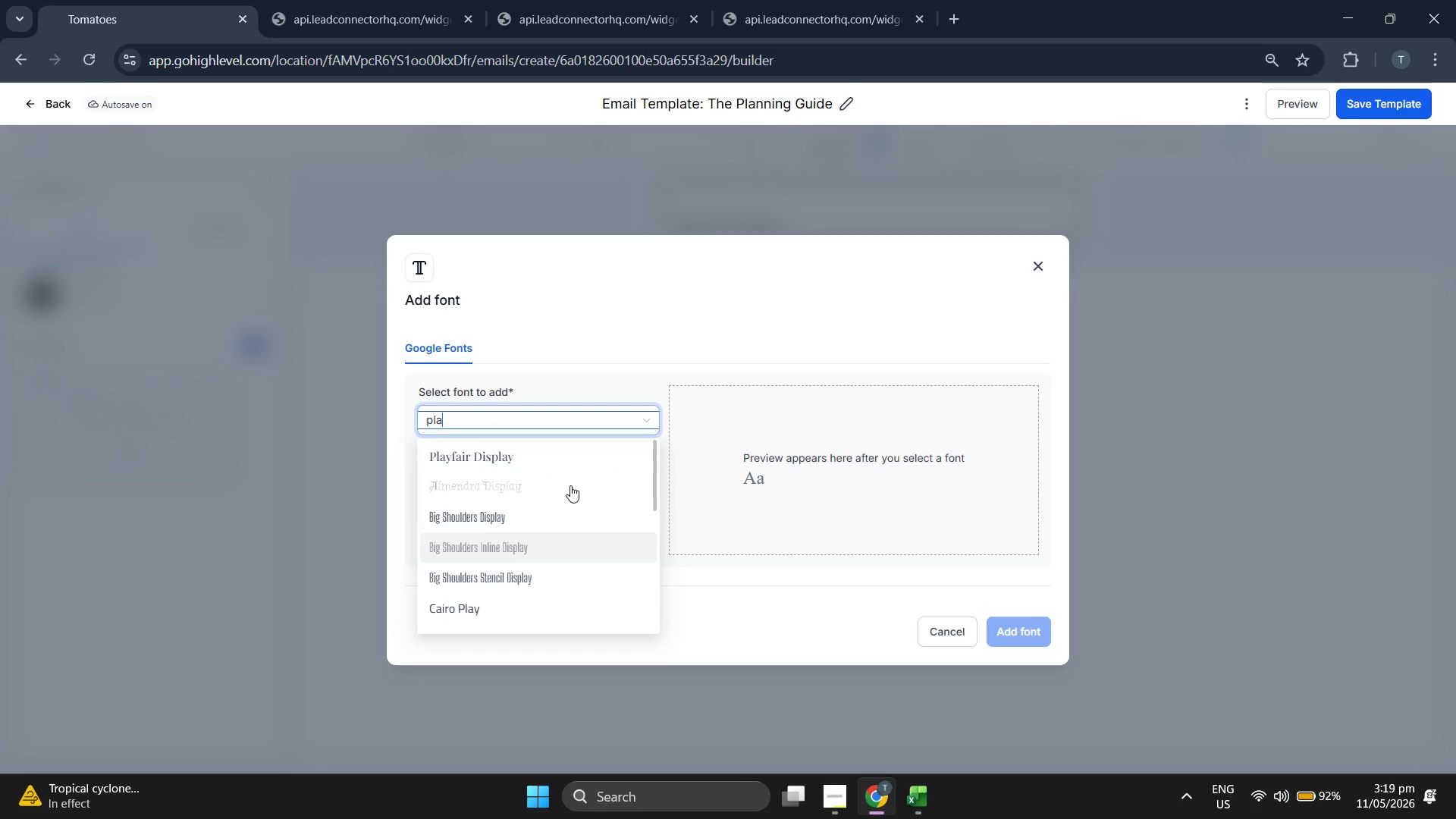 
left_click([557, 450])
 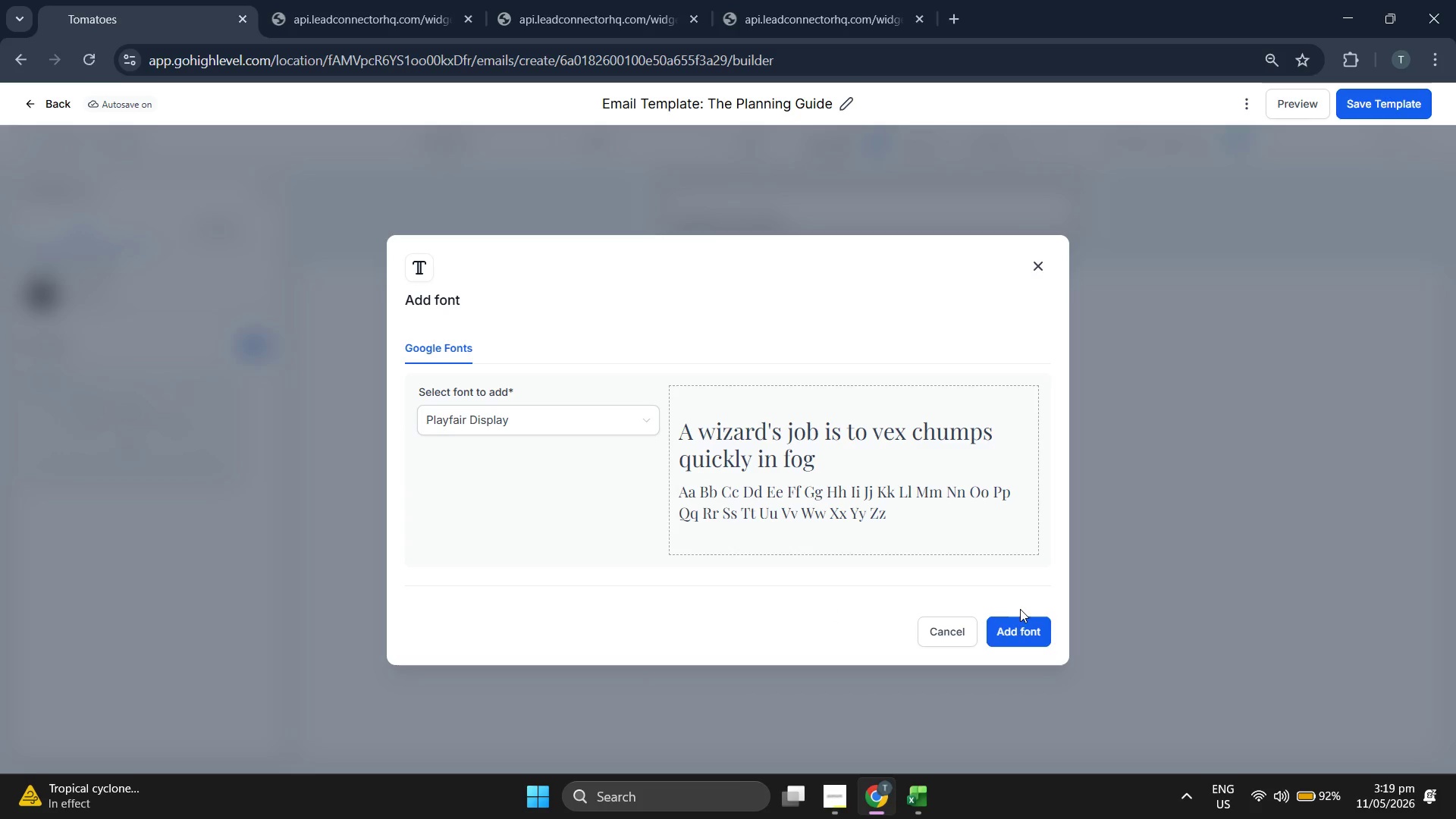 
left_click([1029, 626])
 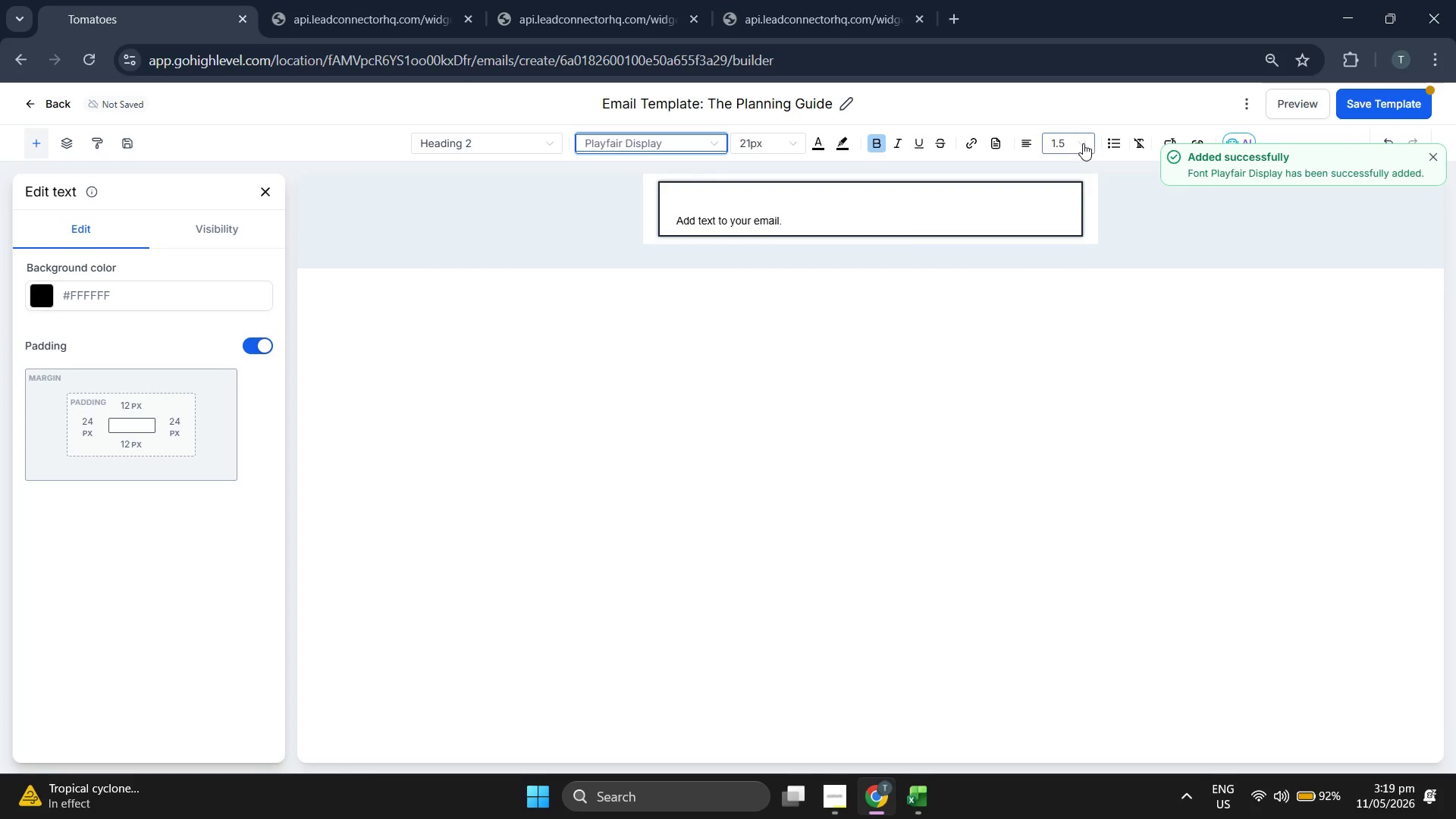 
left_click([753, 137])
 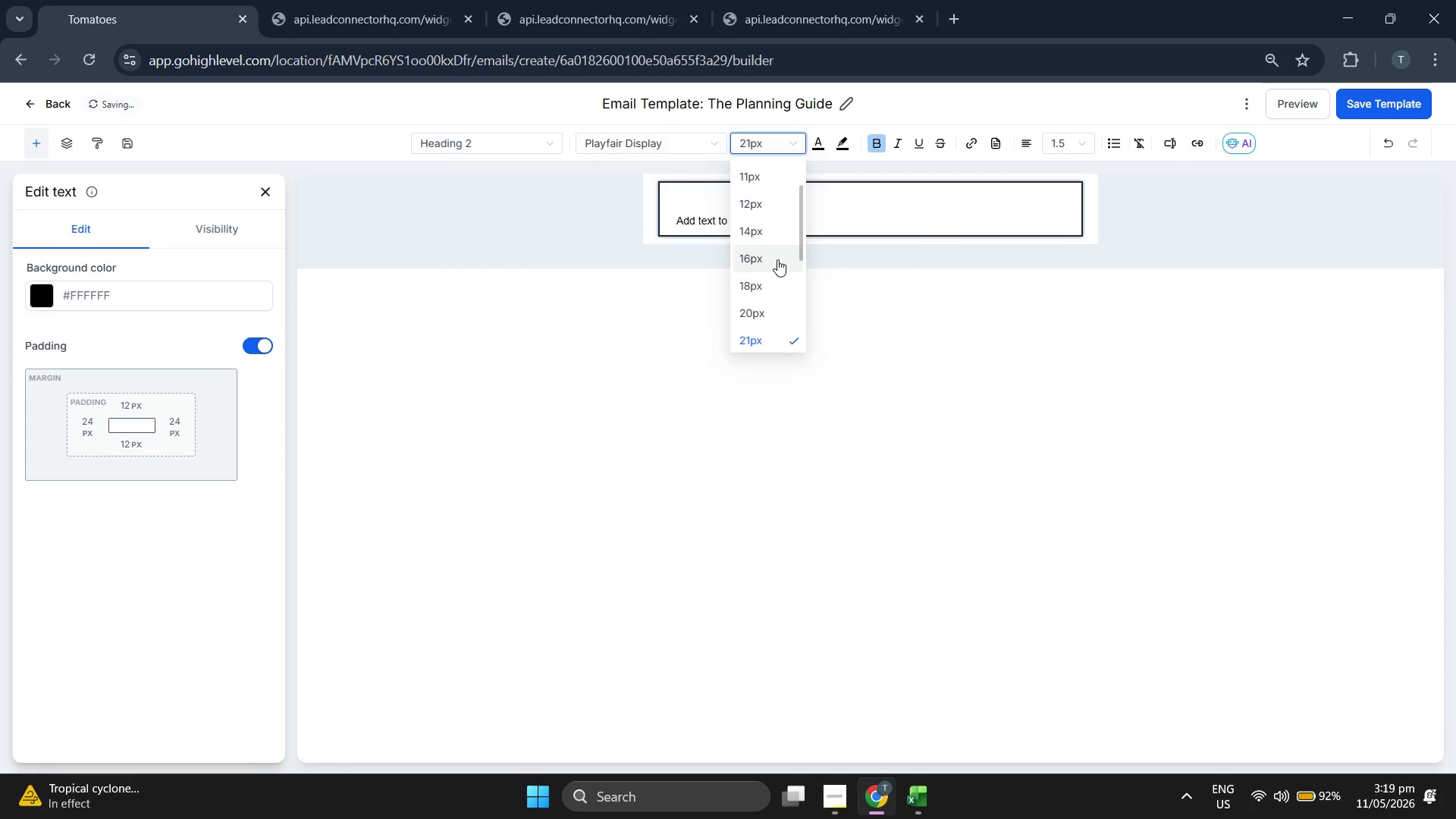 
scroll: coordinate [777, 268], scroll_direction: down, amount: 1.0
 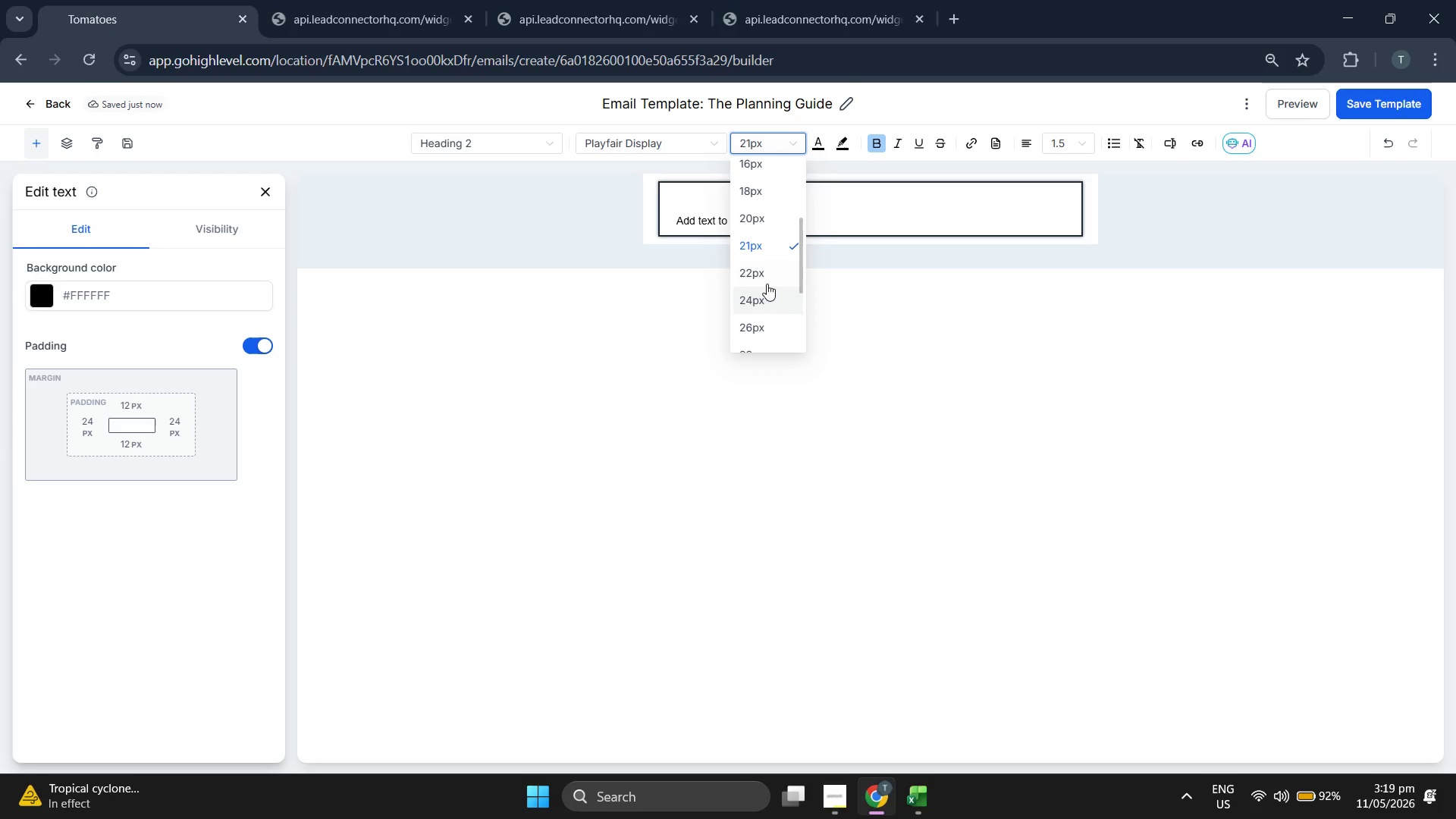 
left_click([772, 278])
 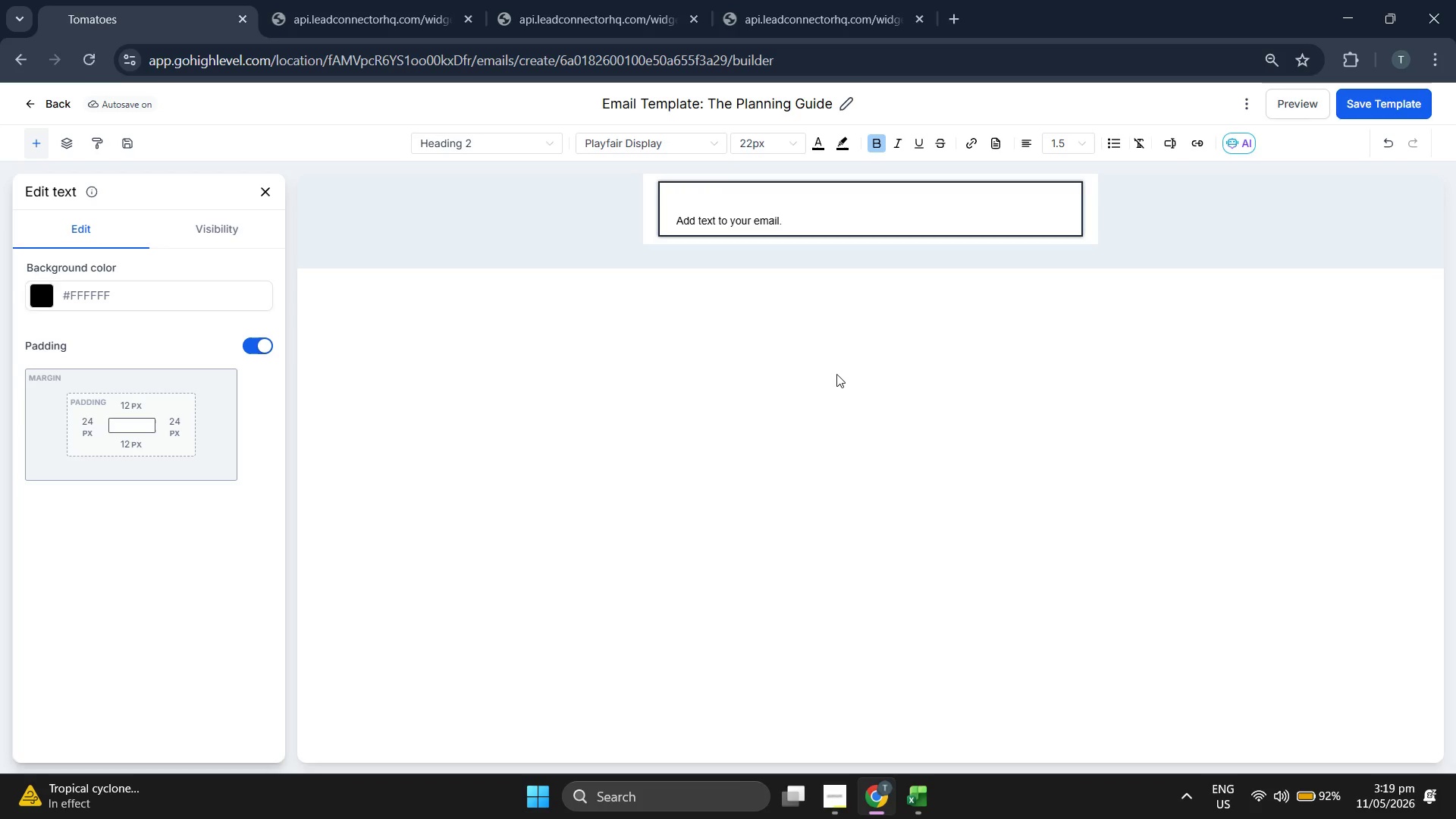 
type(Hi {{contact.first_name}},)
 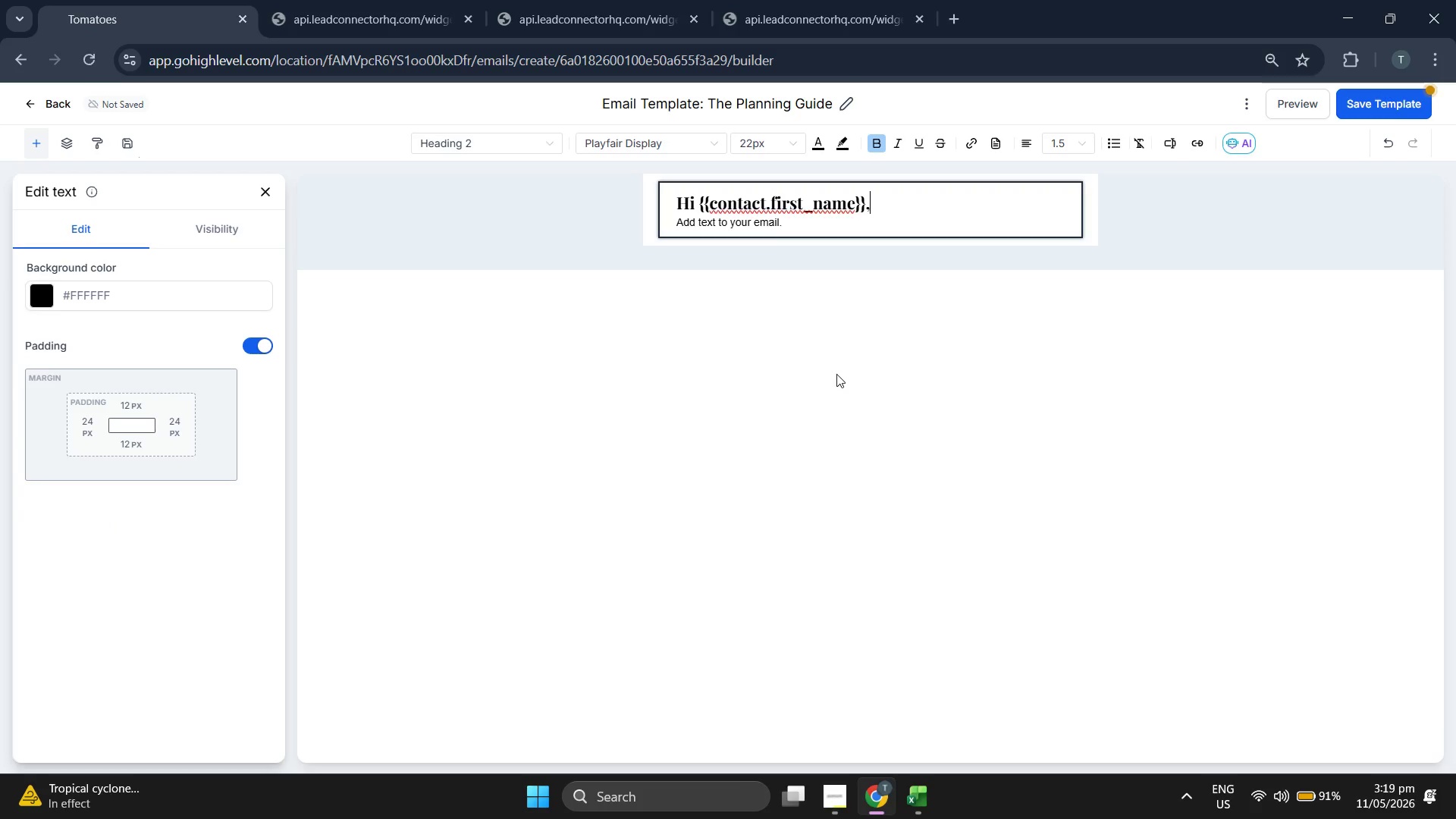 
key(ArrowDown)
 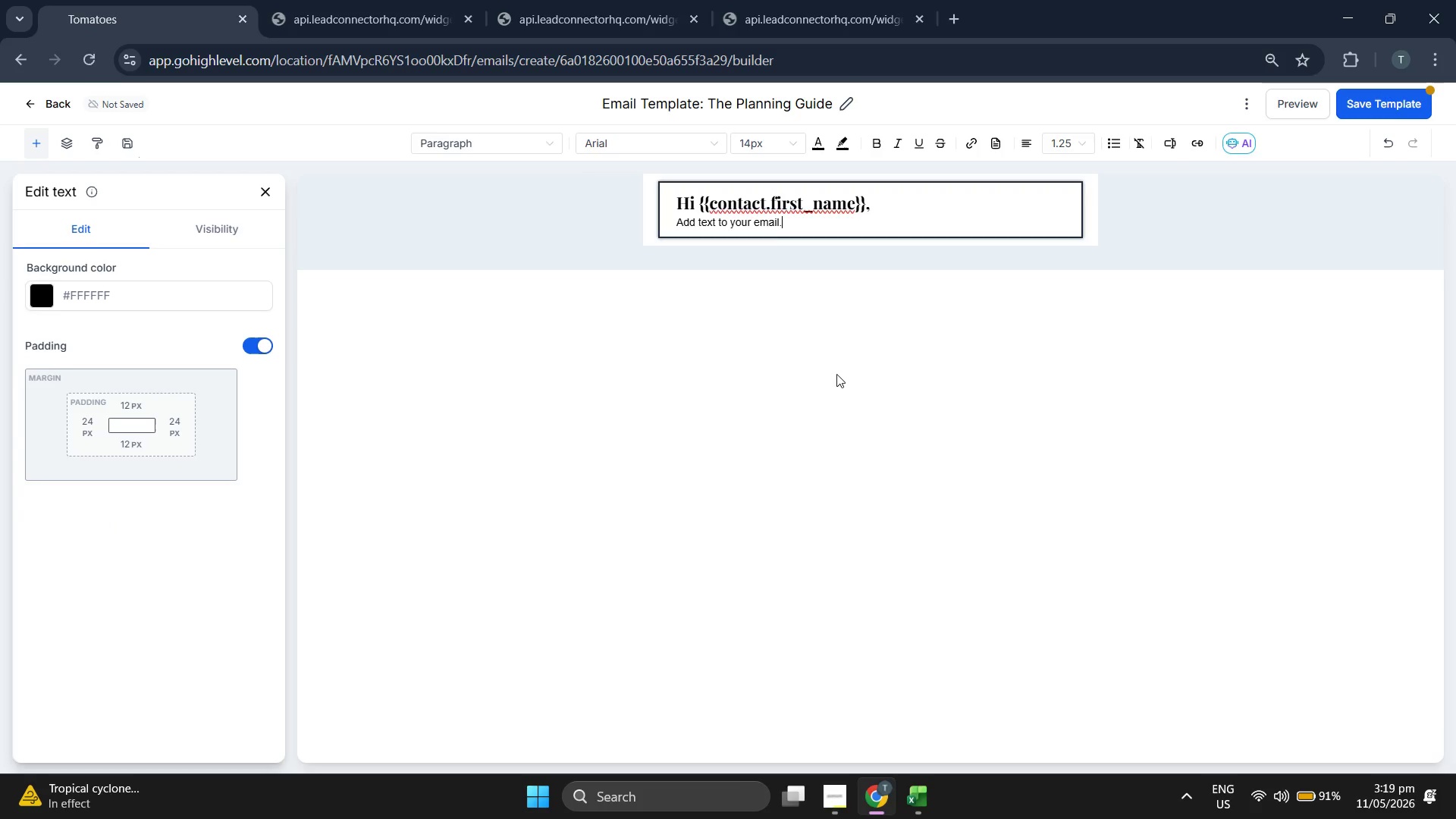 
key(Backspace)
 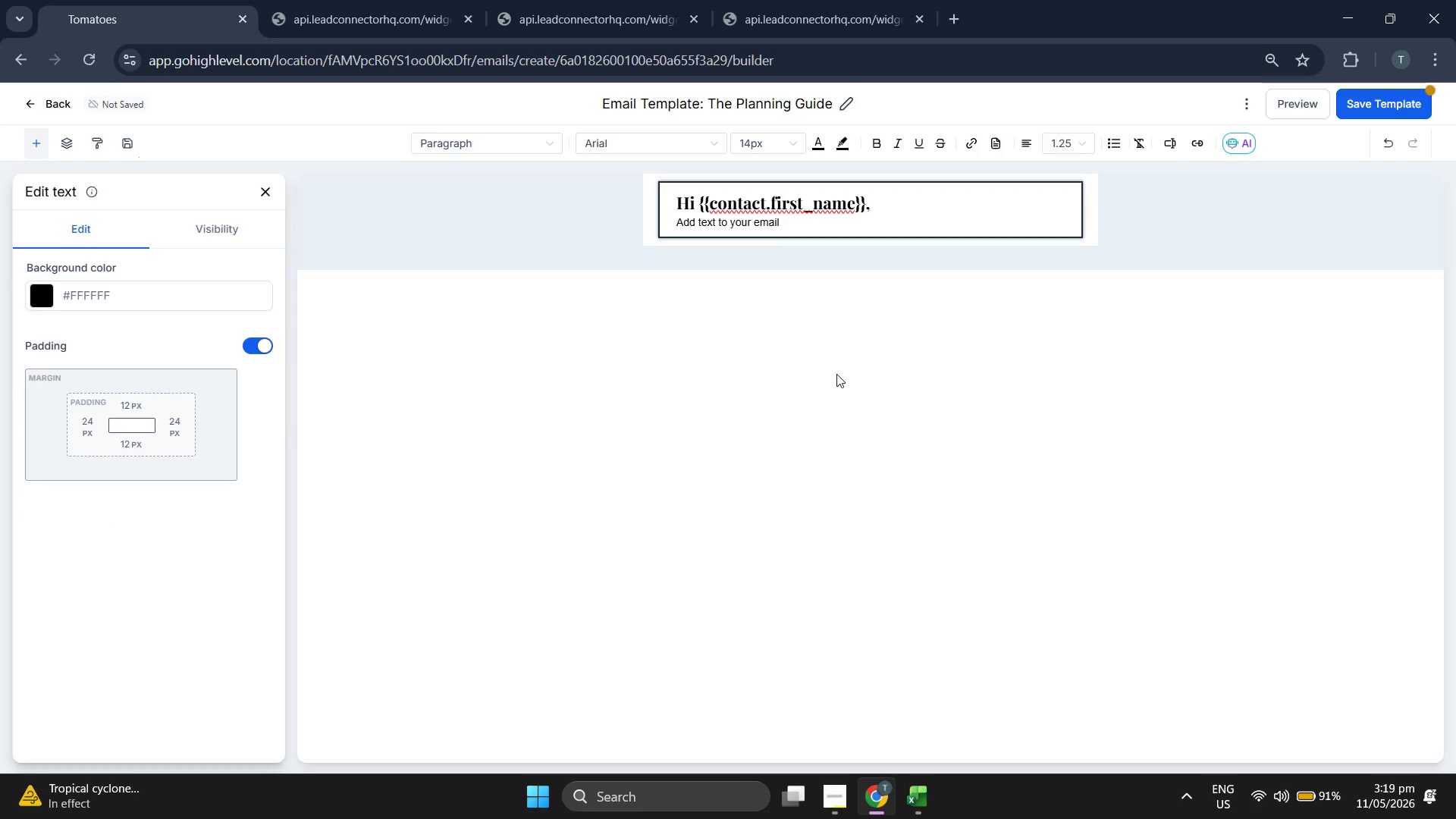 
key(Backspace)
 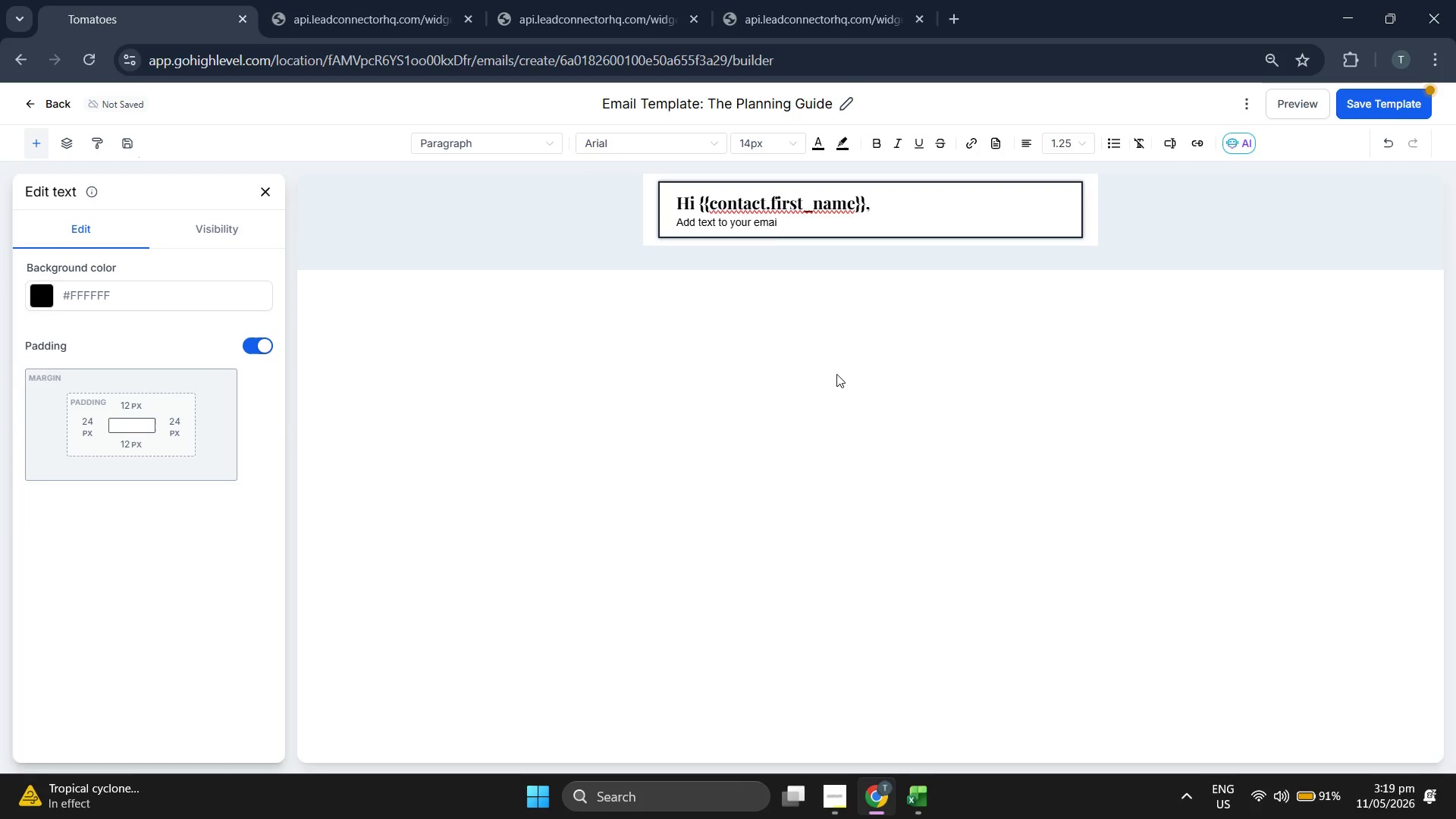 
key(Backspace)
 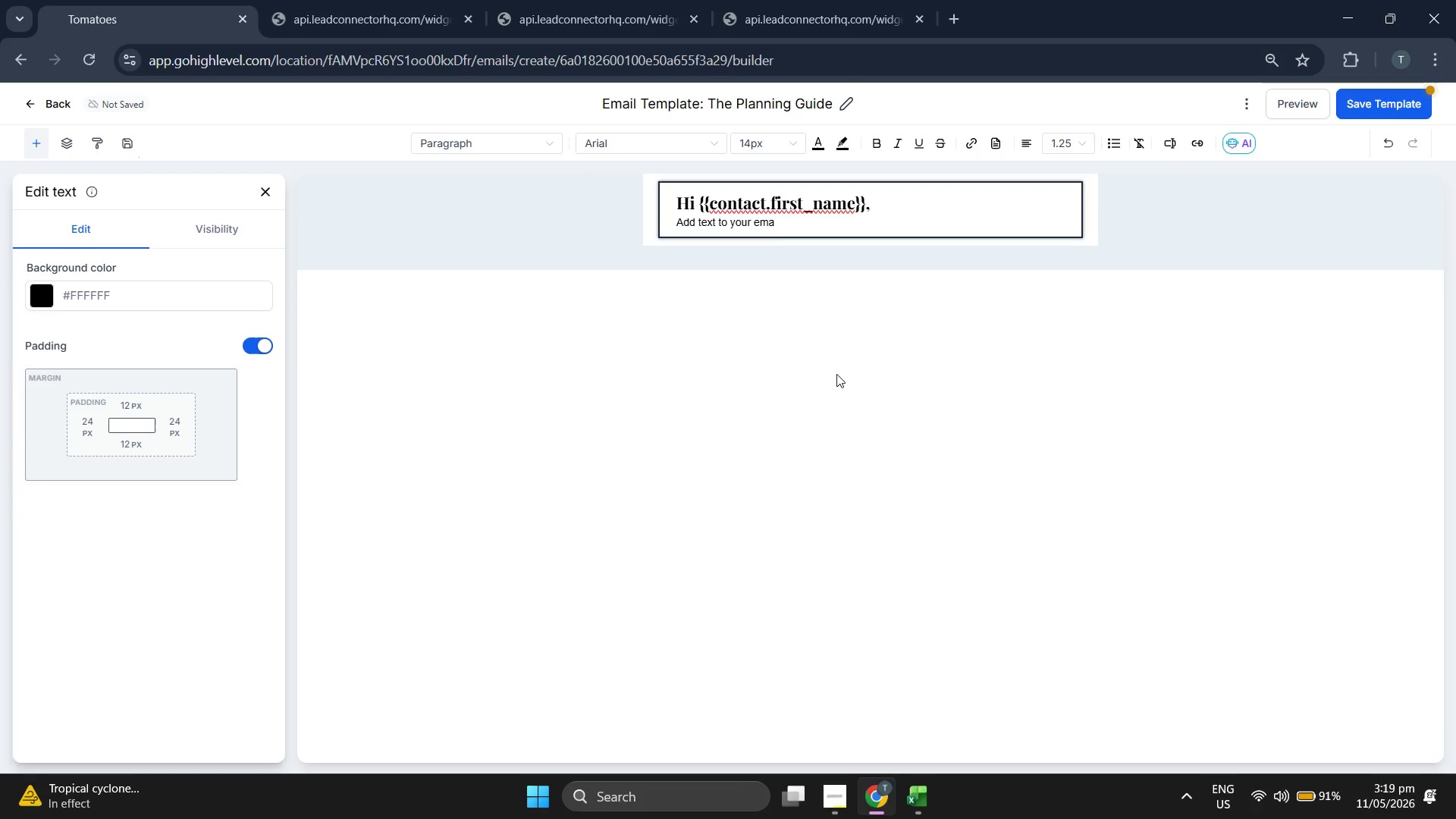 
key(Backspace)
 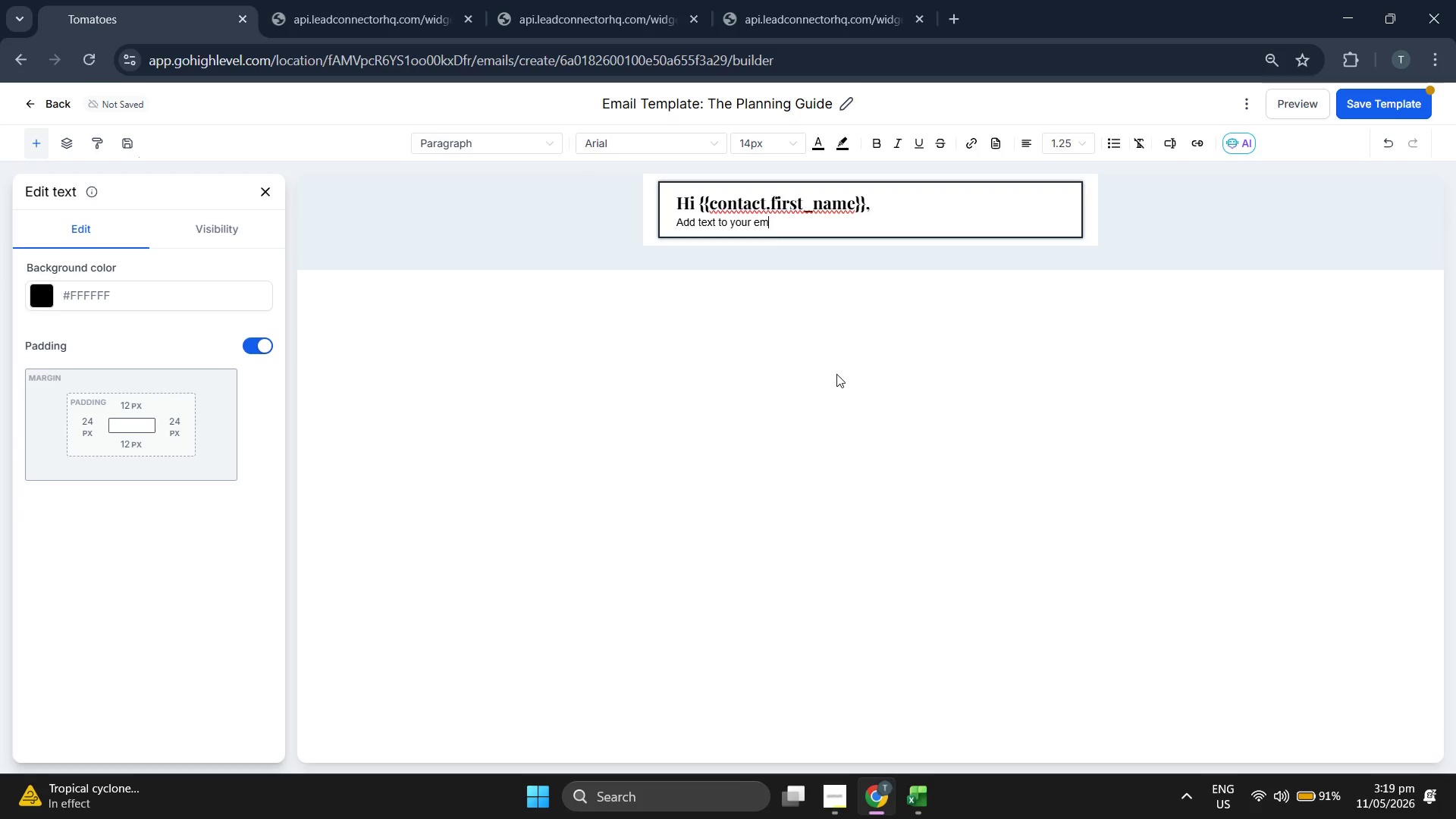 
key(Backspace)
 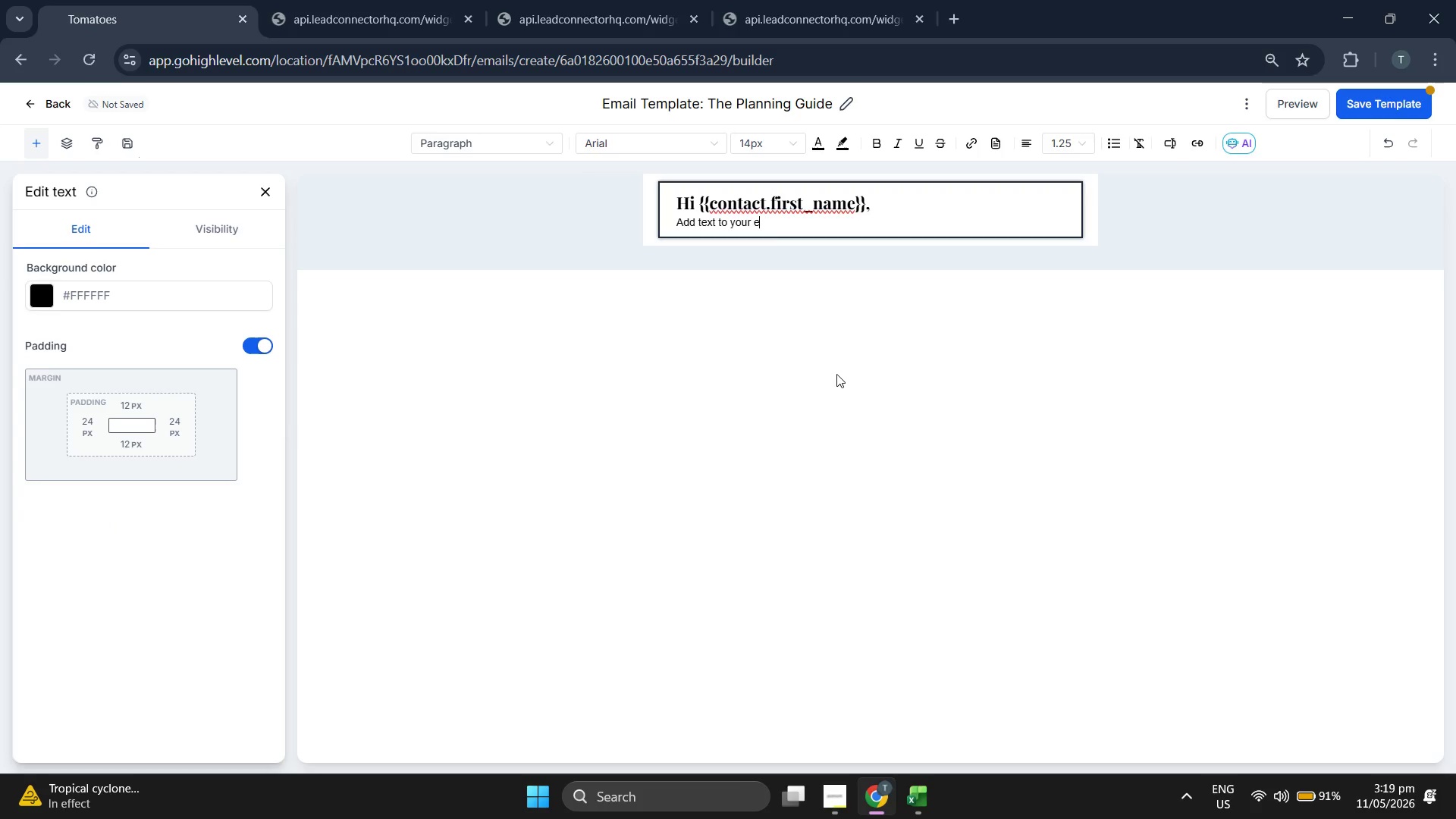 
key(Backspace)
 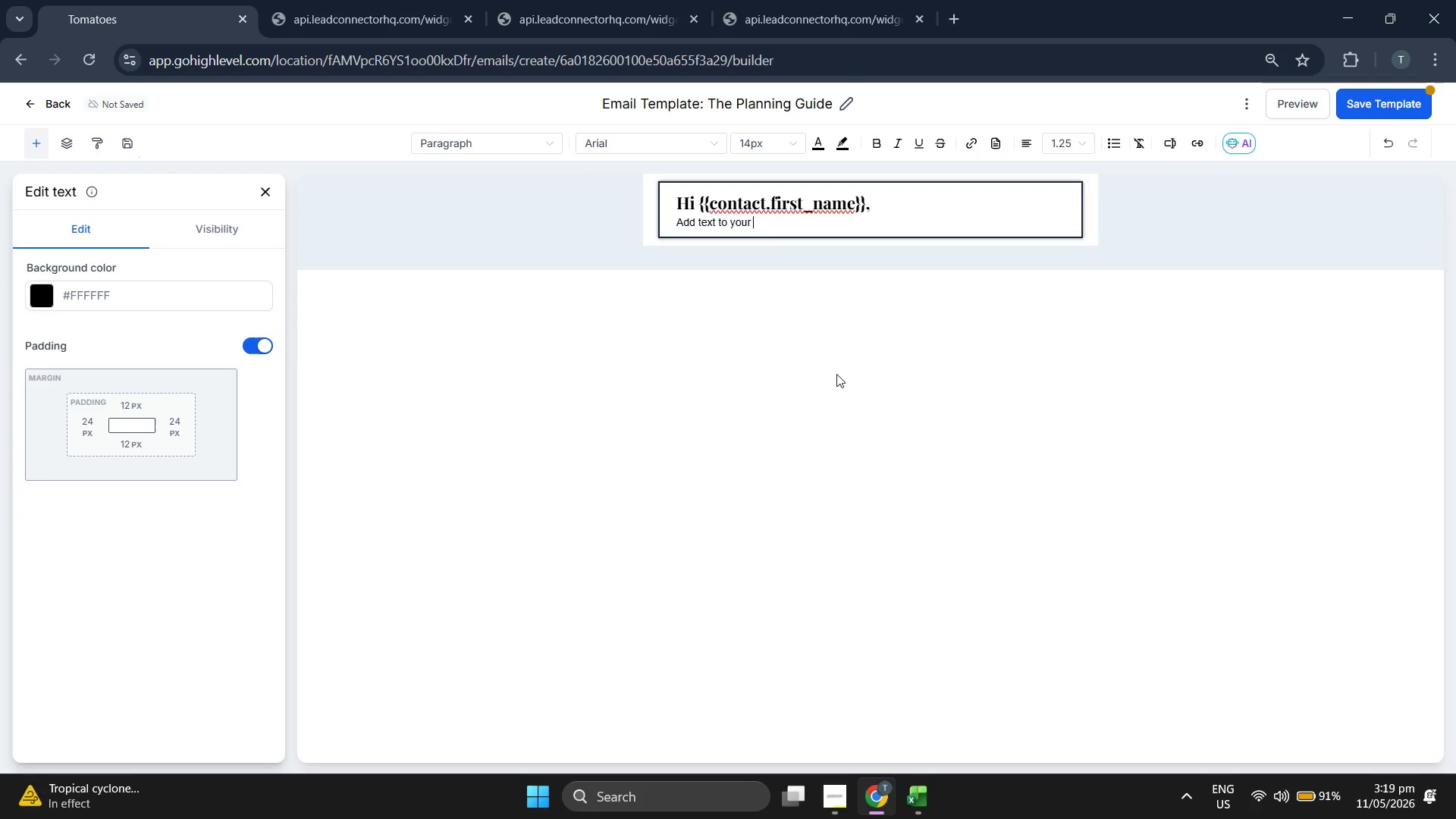 
key(Backspace)
 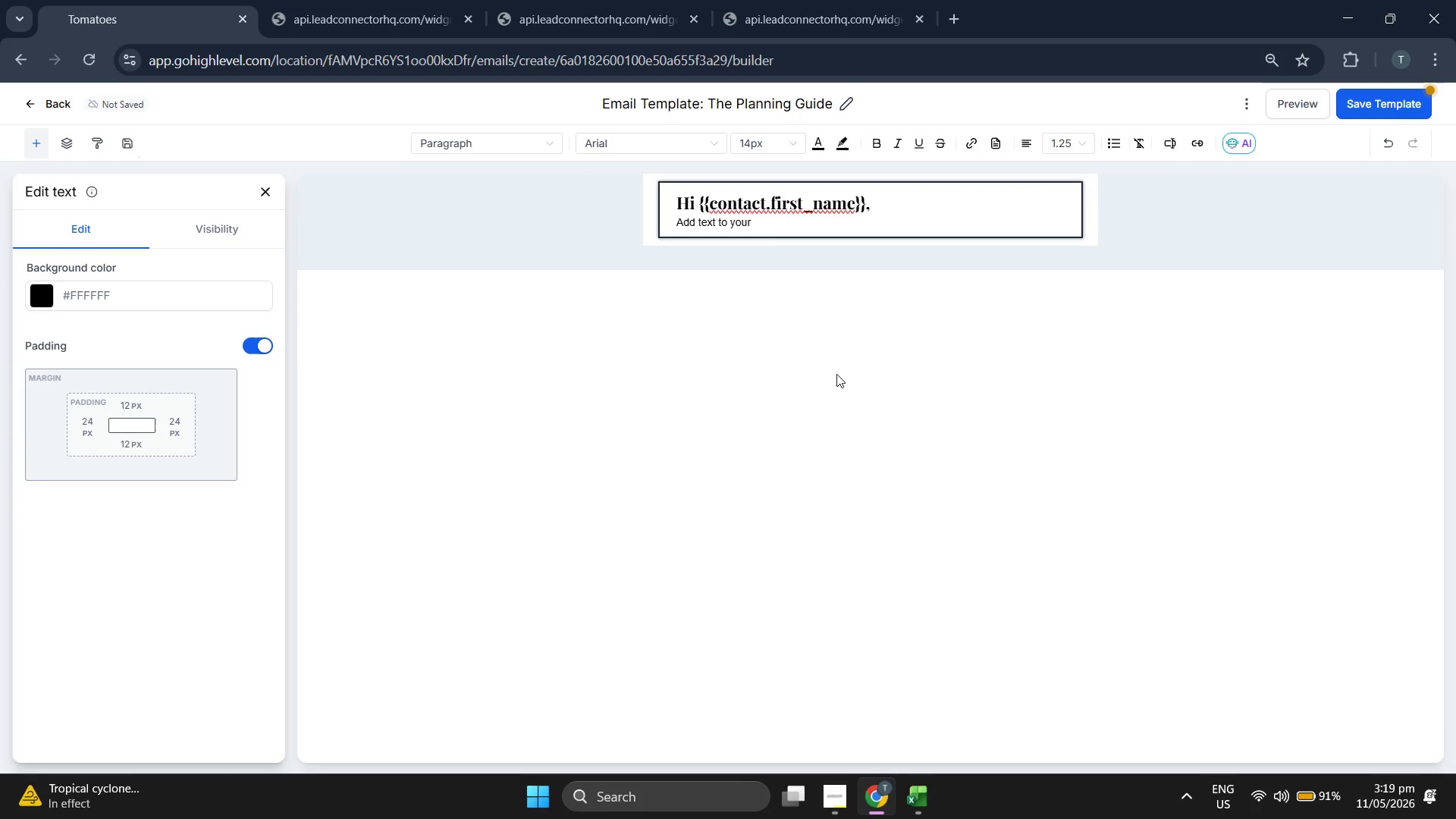 
key(Backspace)
 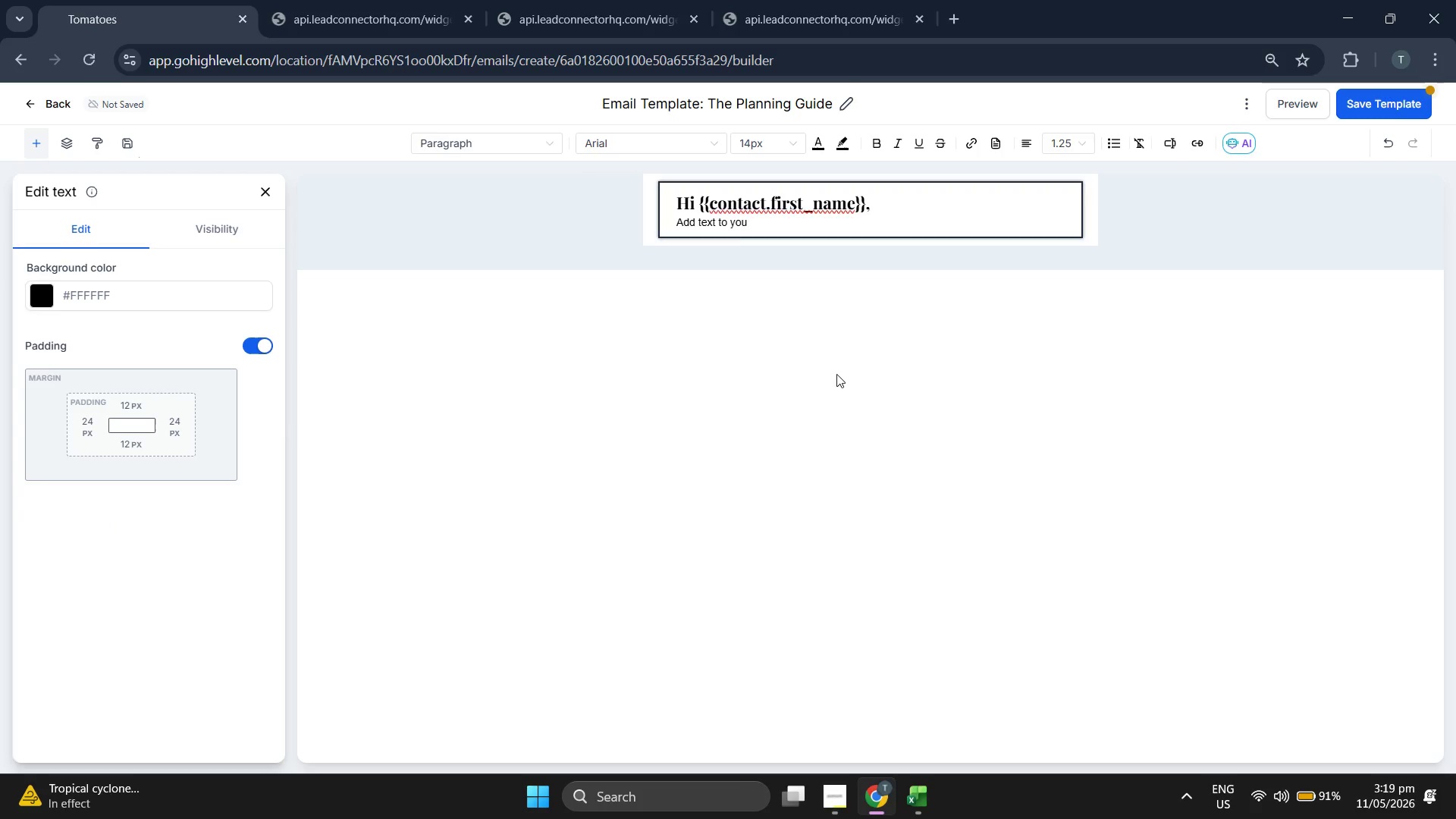 
key(Backspace)
 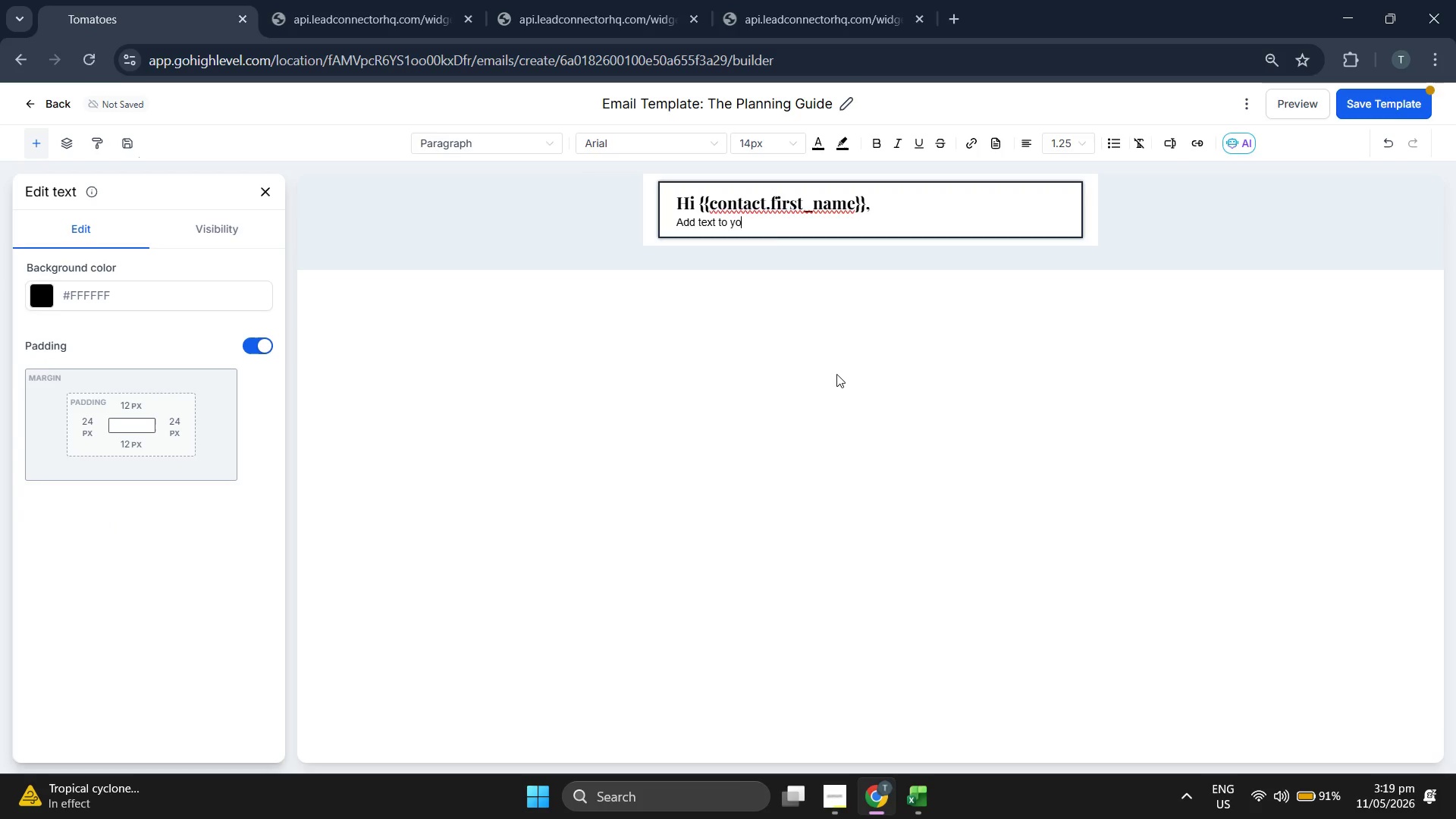 
key(Backspace)
 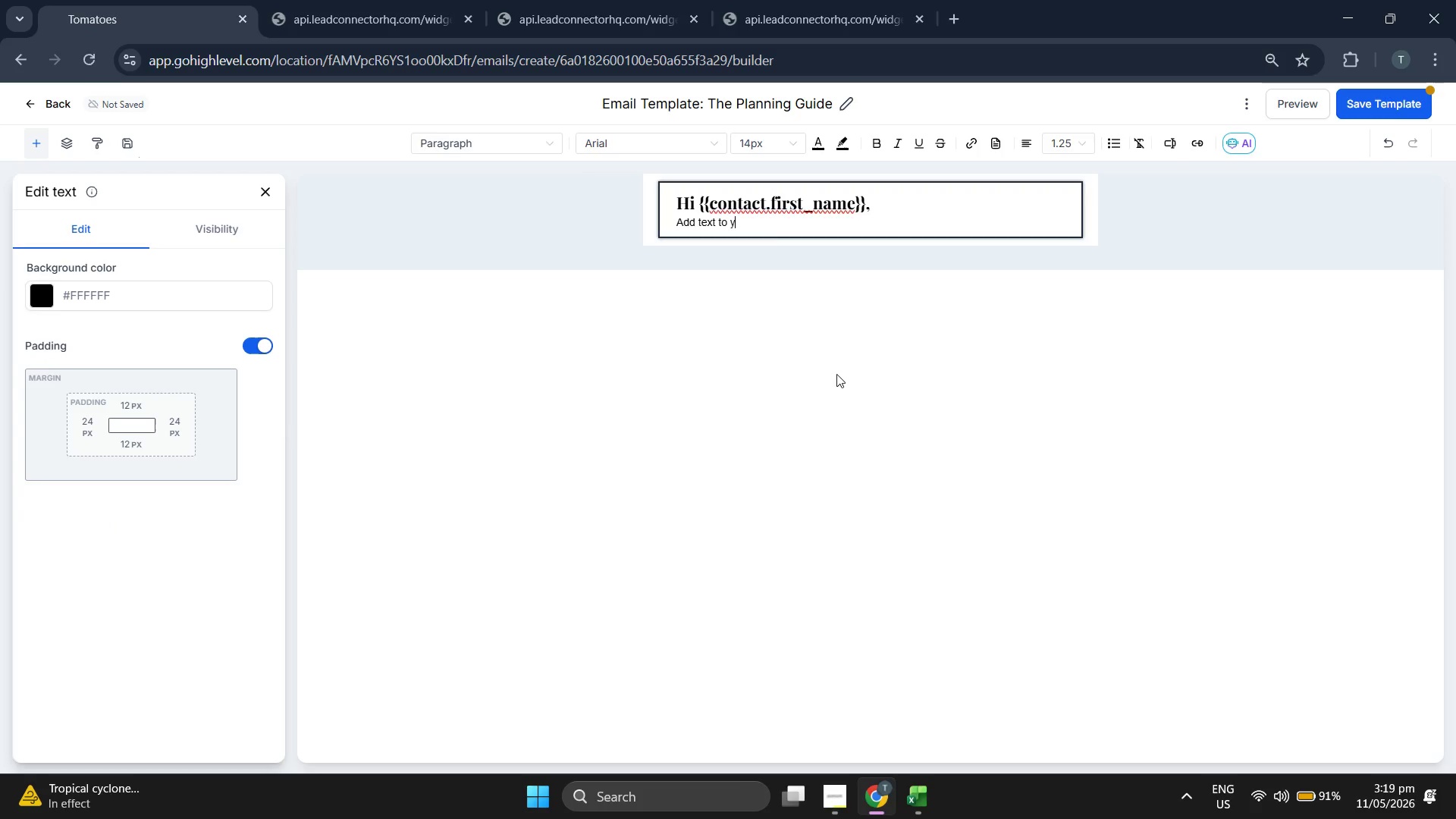 
key(Backspace)
 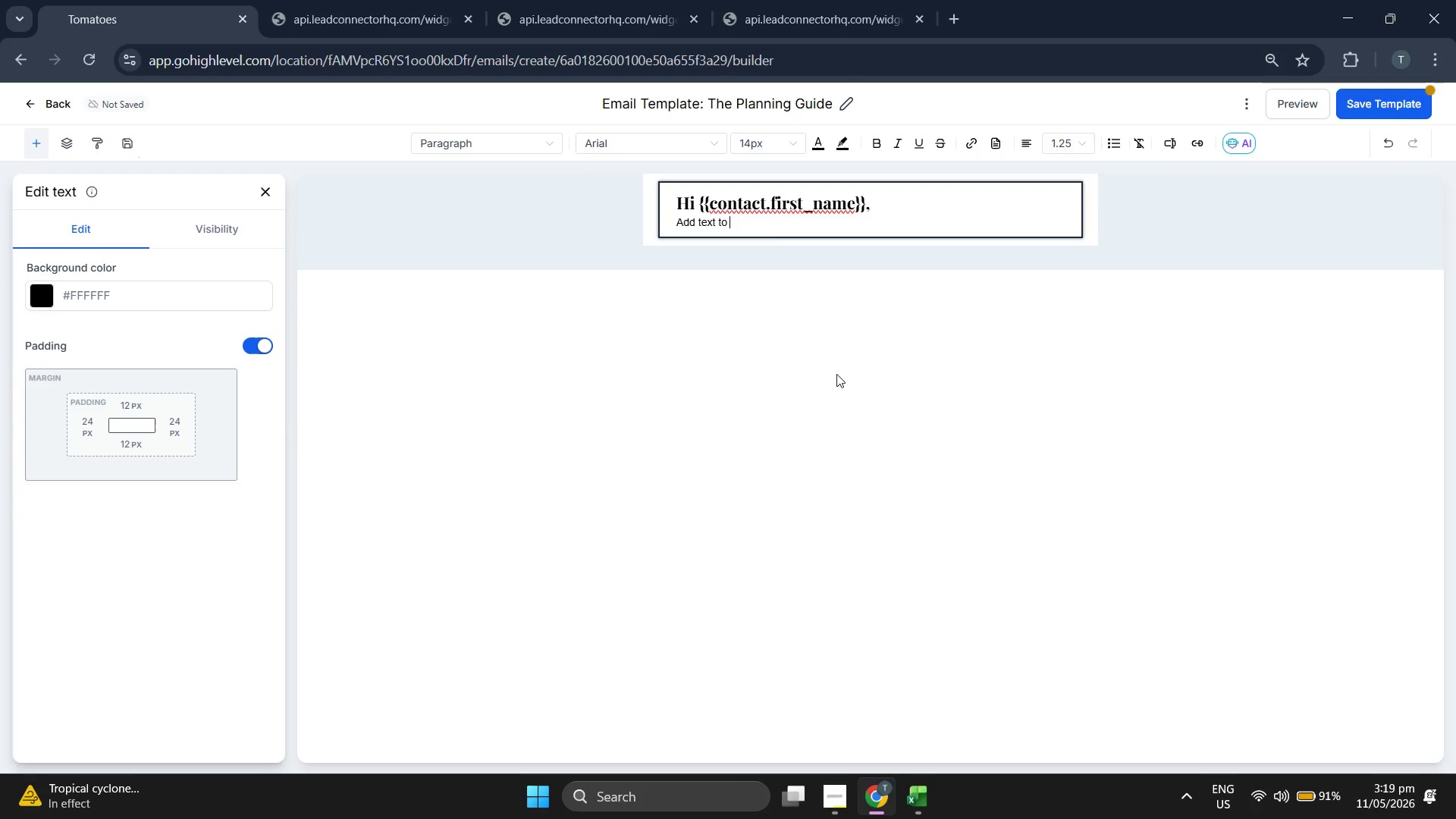 
key(Backspace)
 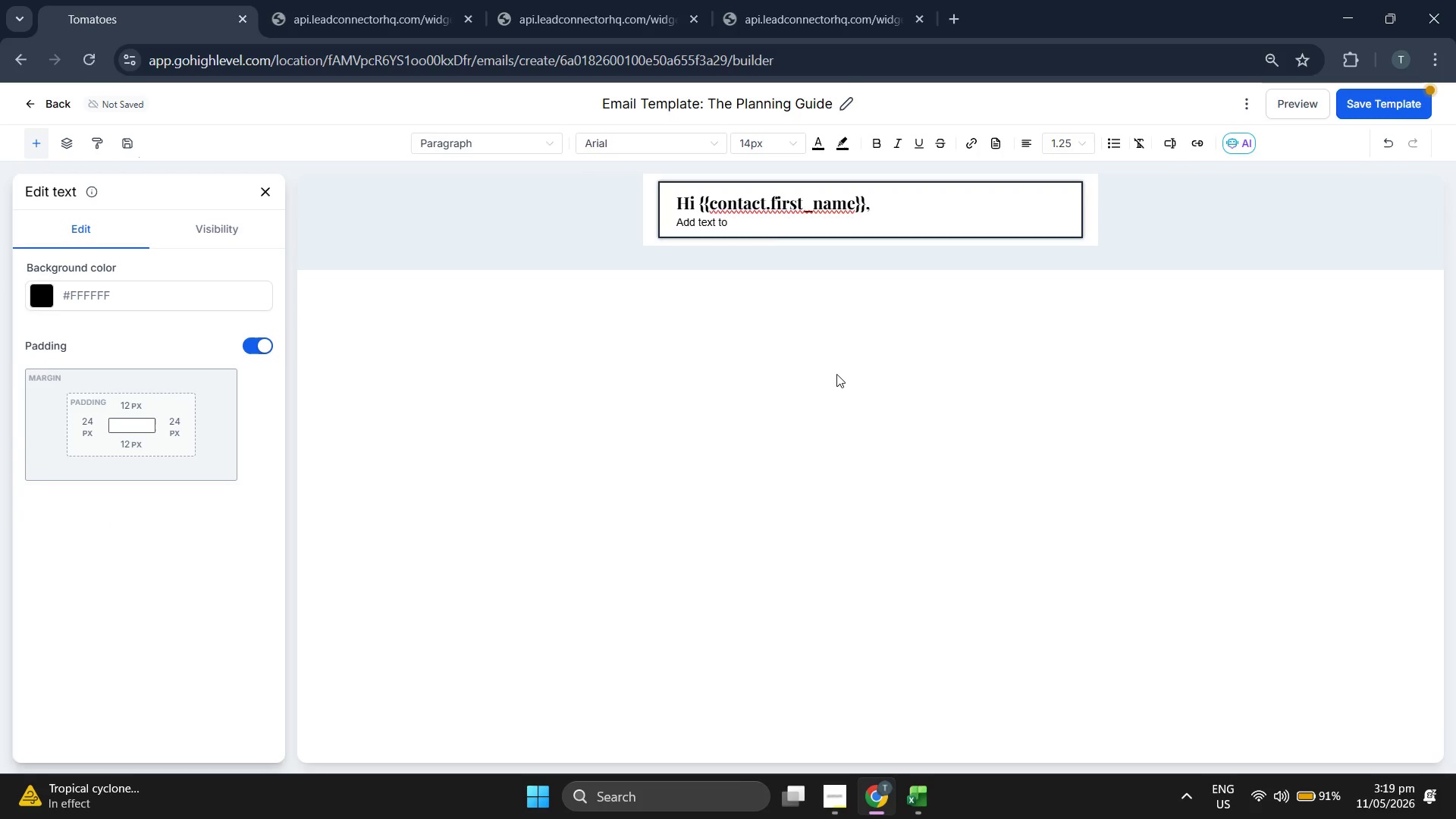 
key(Backspace)
 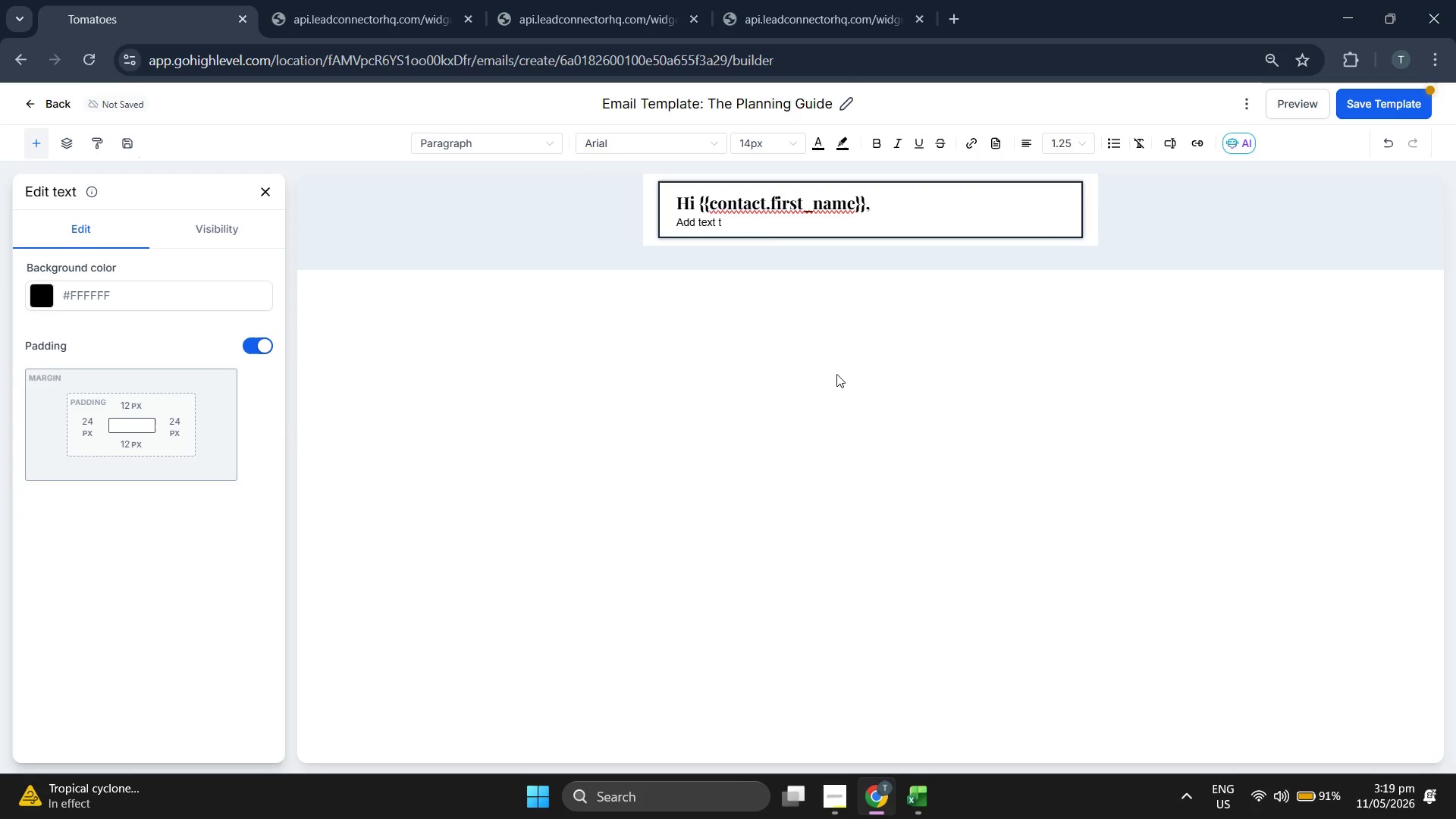 
key(Backspace)
 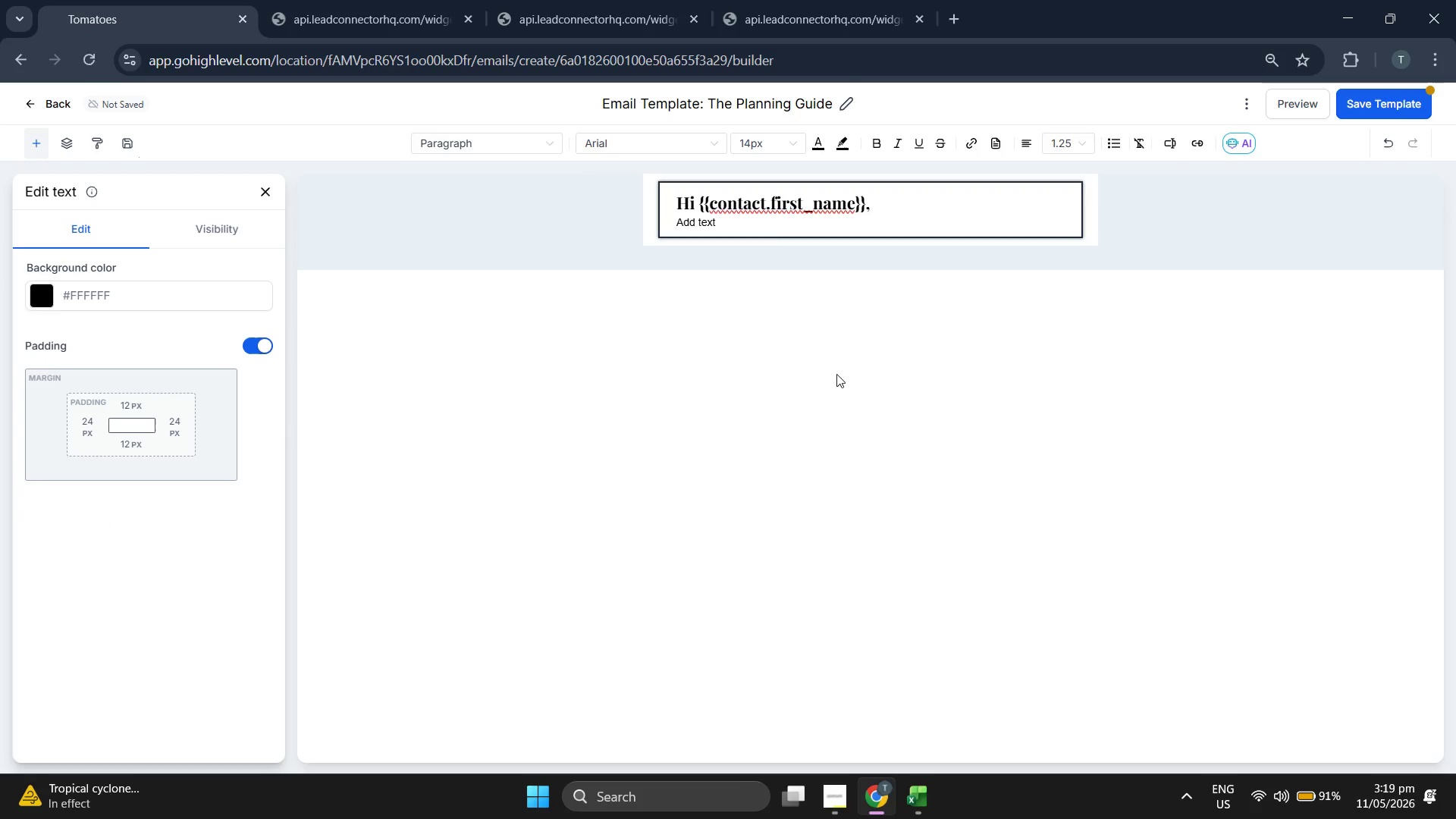 
key(Backspace)
 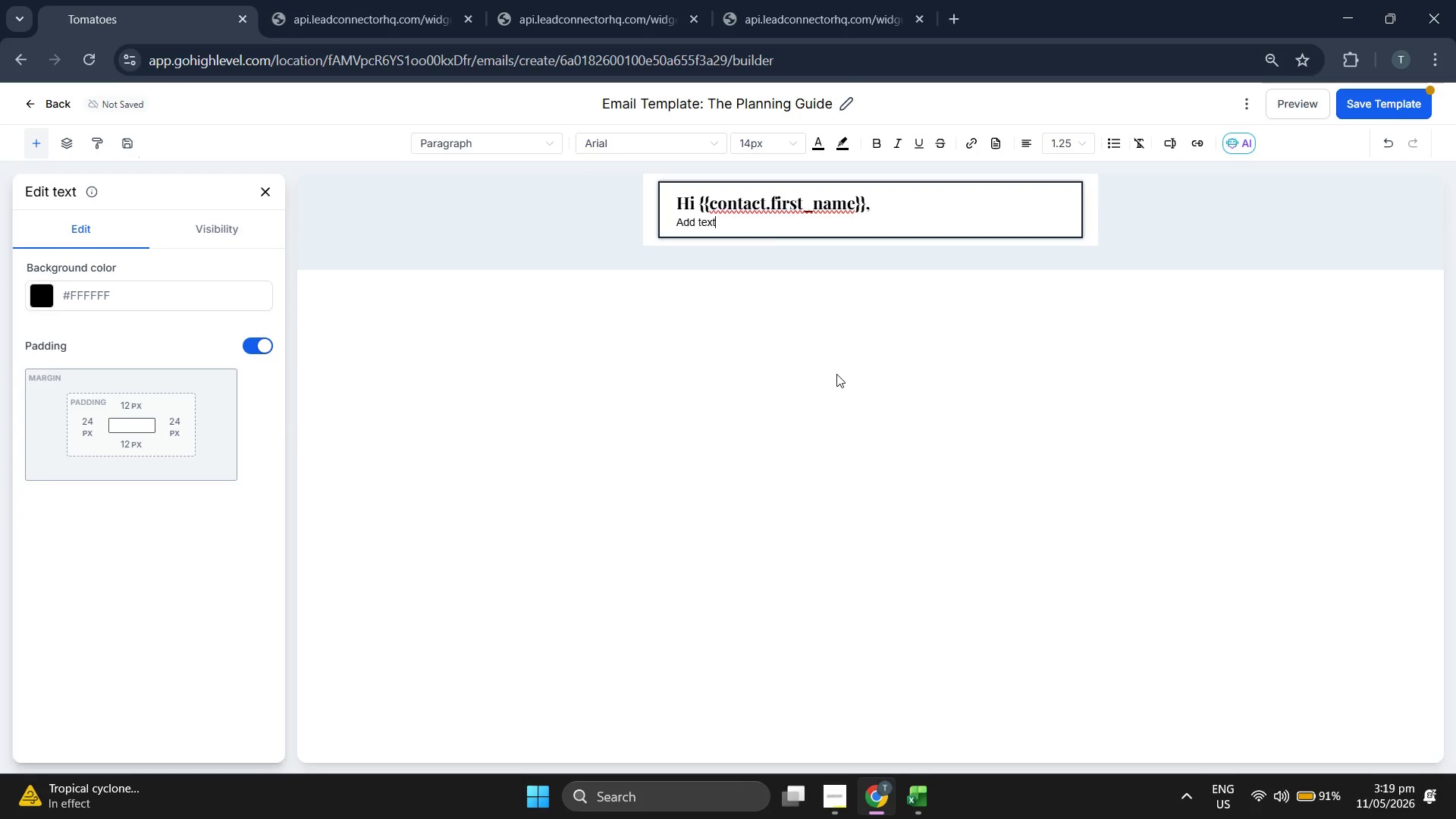 
key(Backspace)
 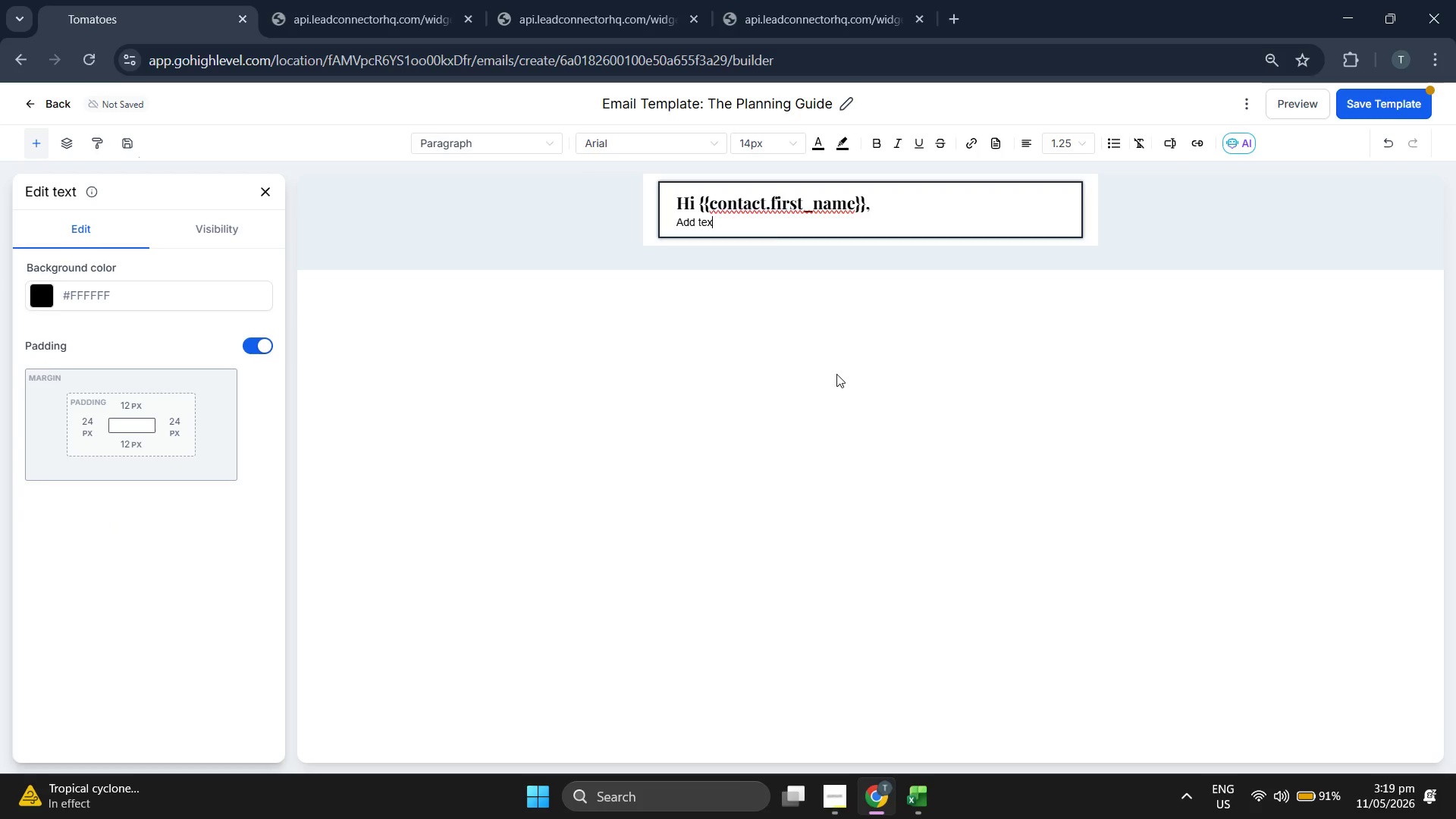 
key(Backspace)
 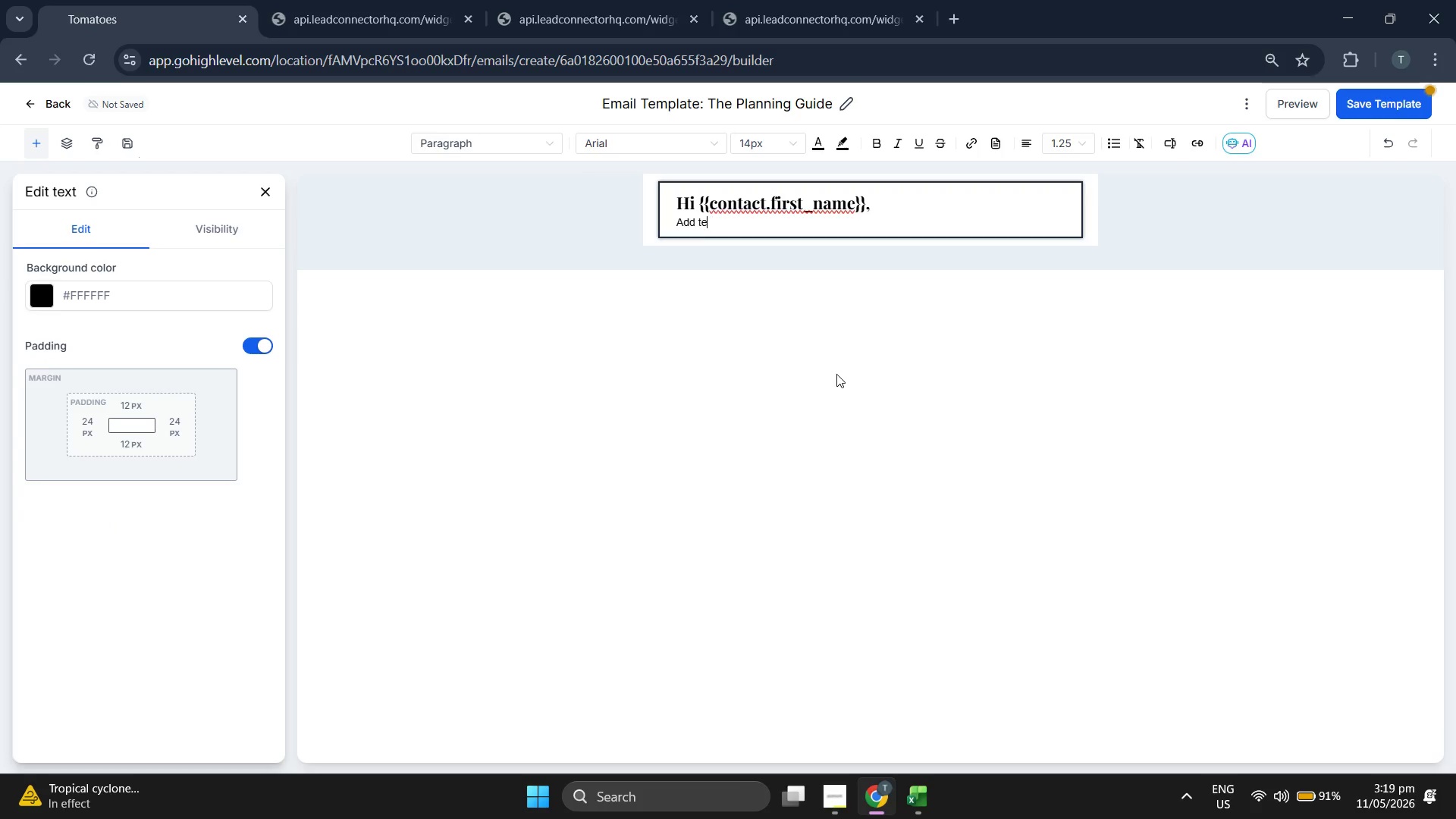 
key(Backspace)
 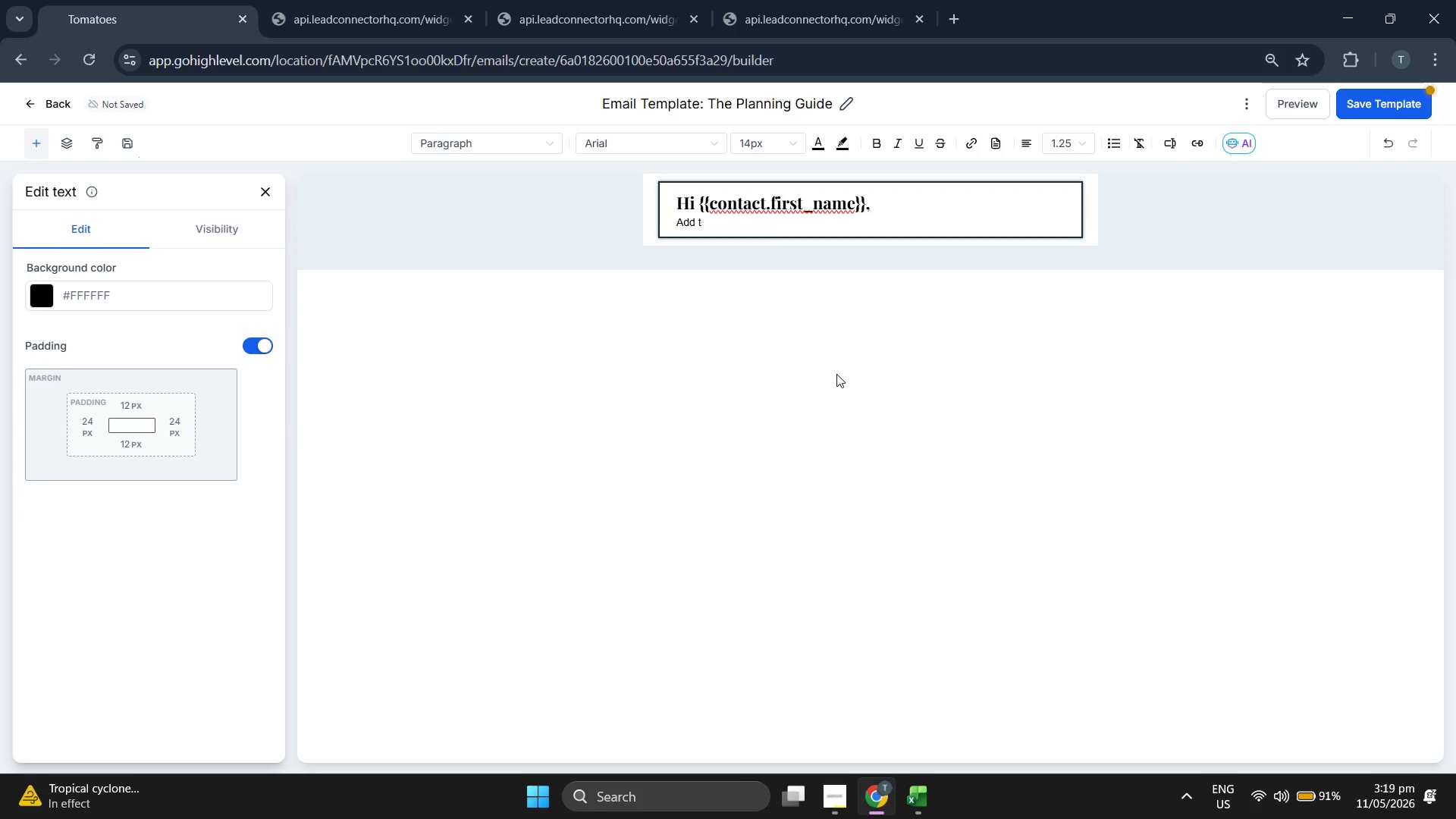 
key(Backspace)
 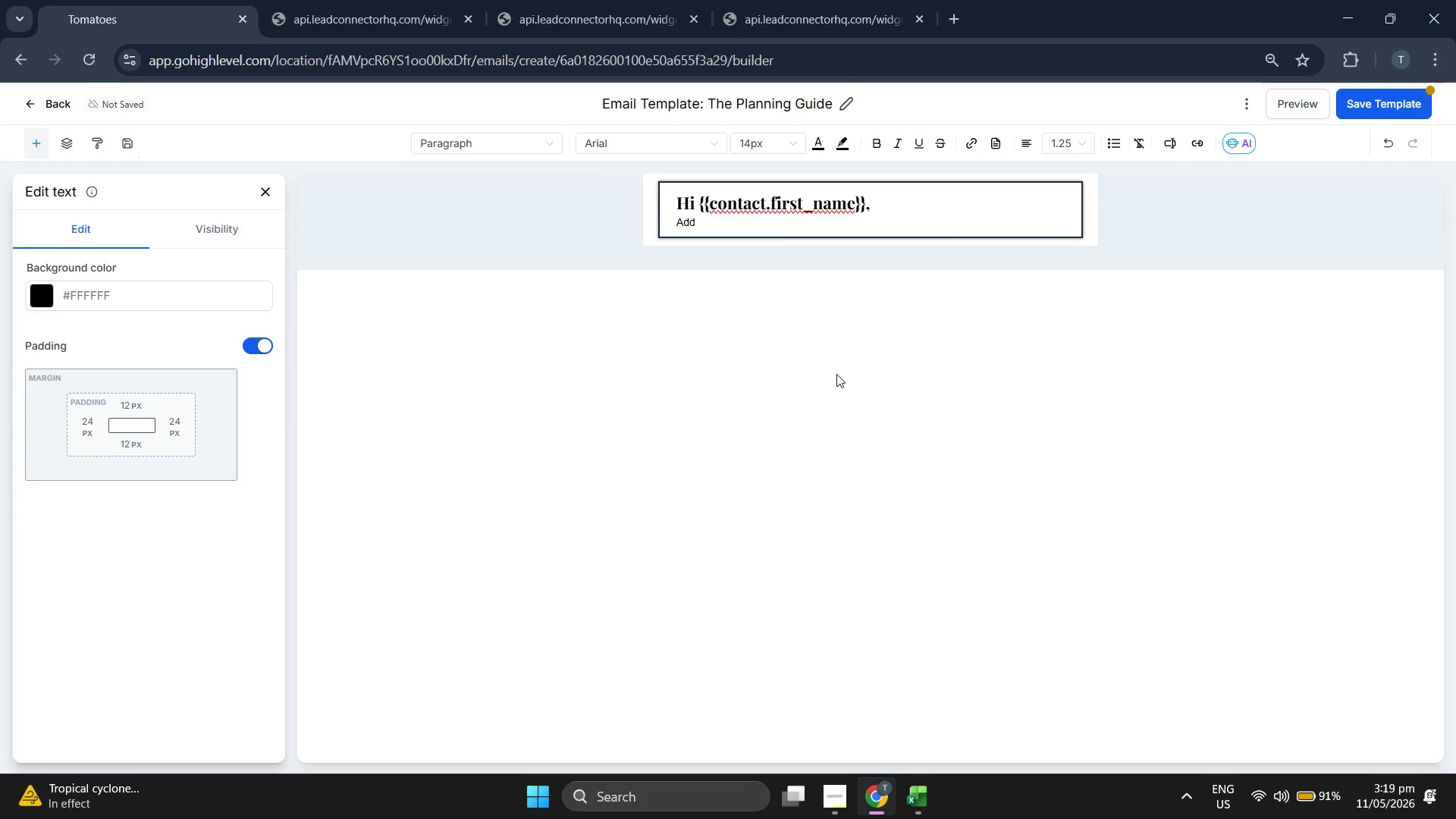 
key(Backspace)
 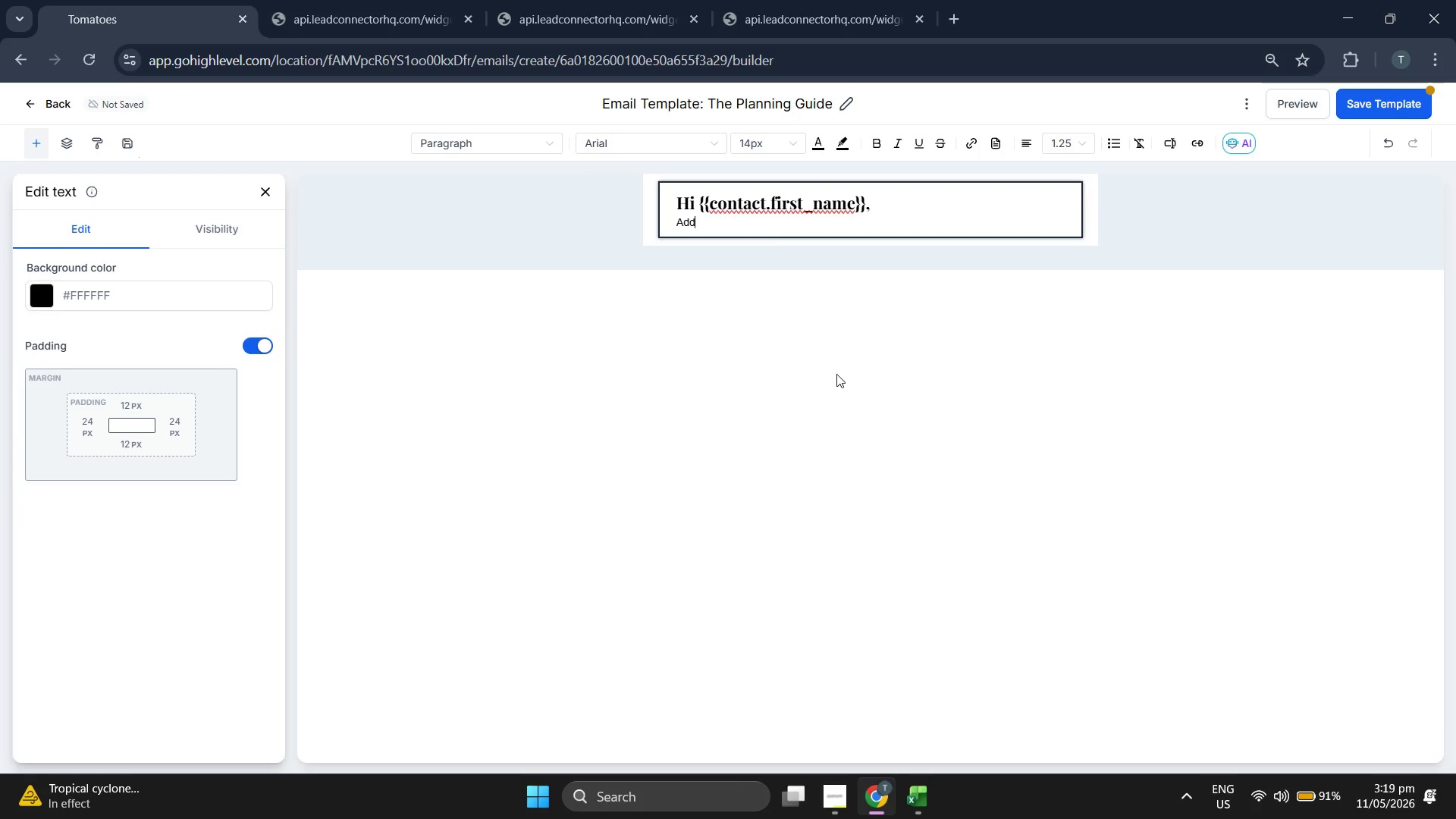 
key(Backspace)
 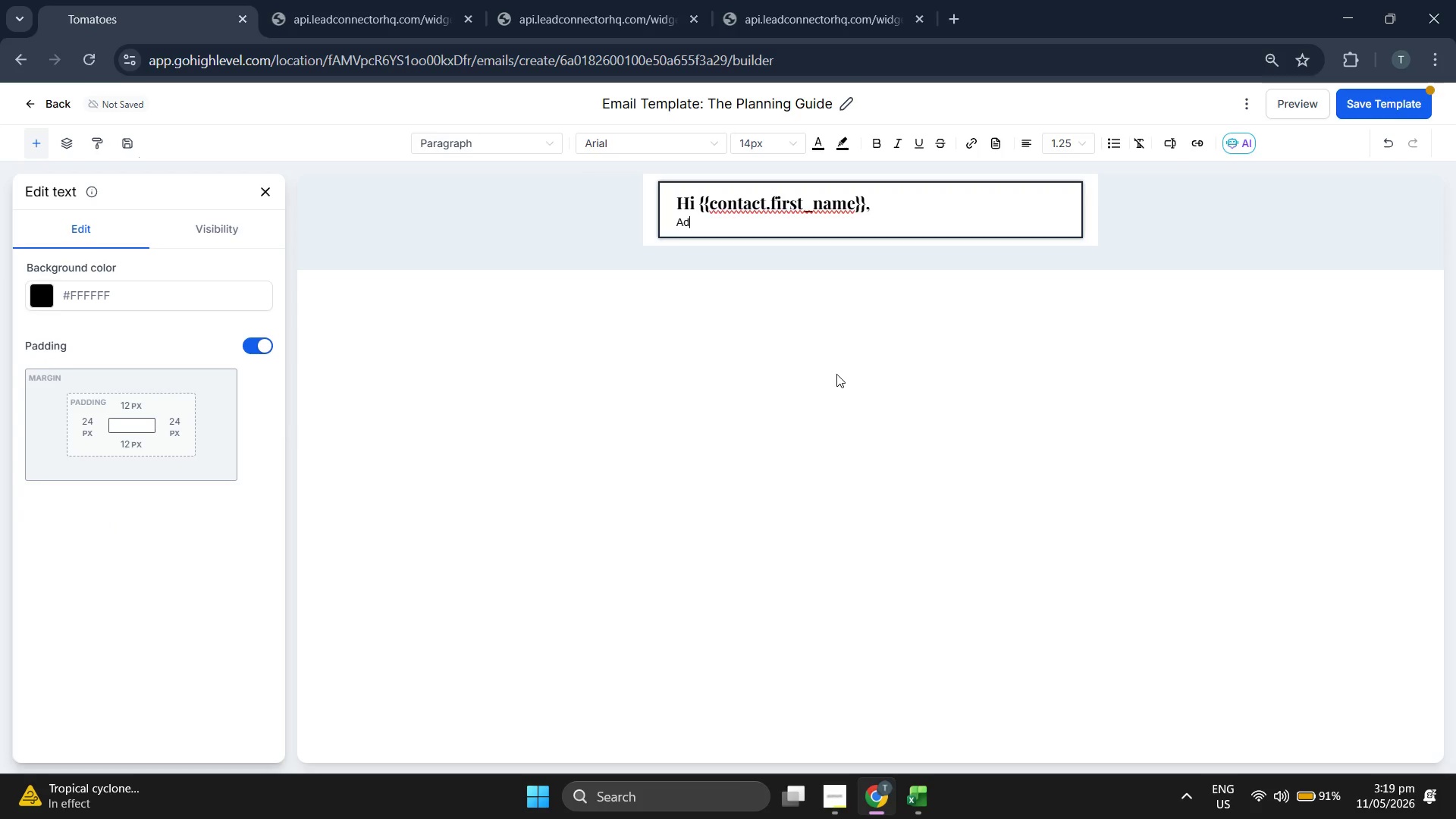 
key(Backspace)
 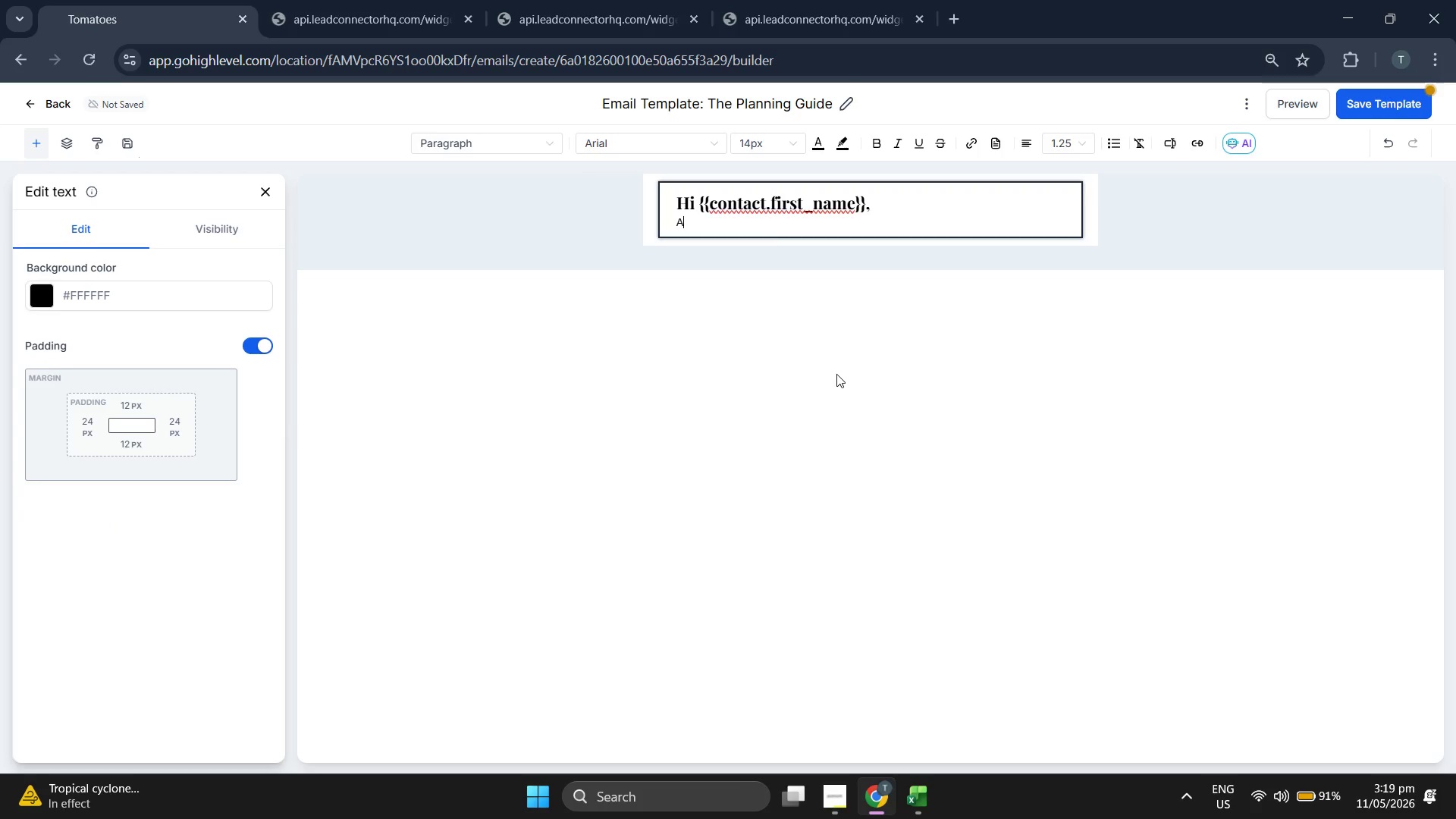 
key(Backspace)
 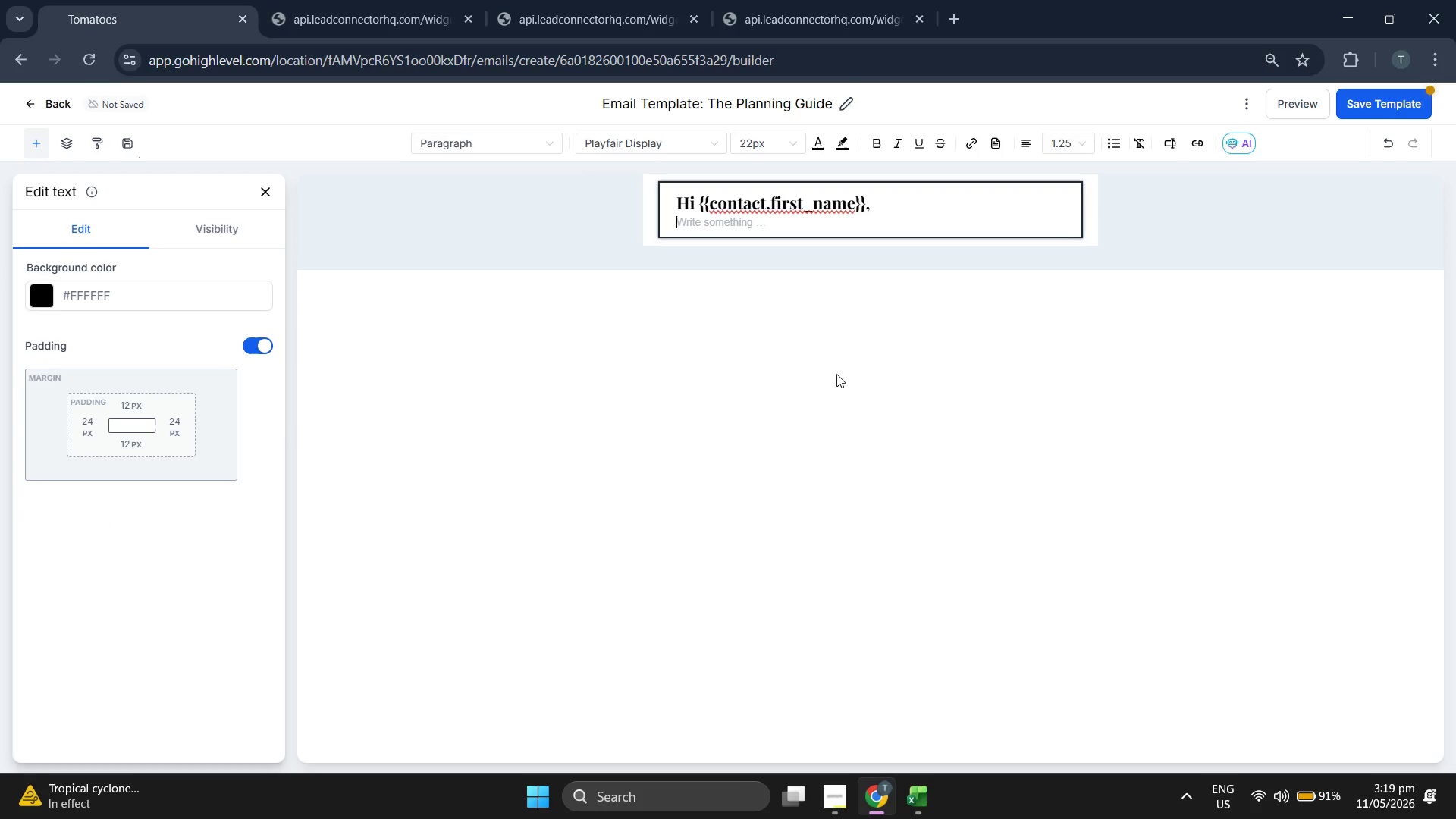 
key(Backspace)
 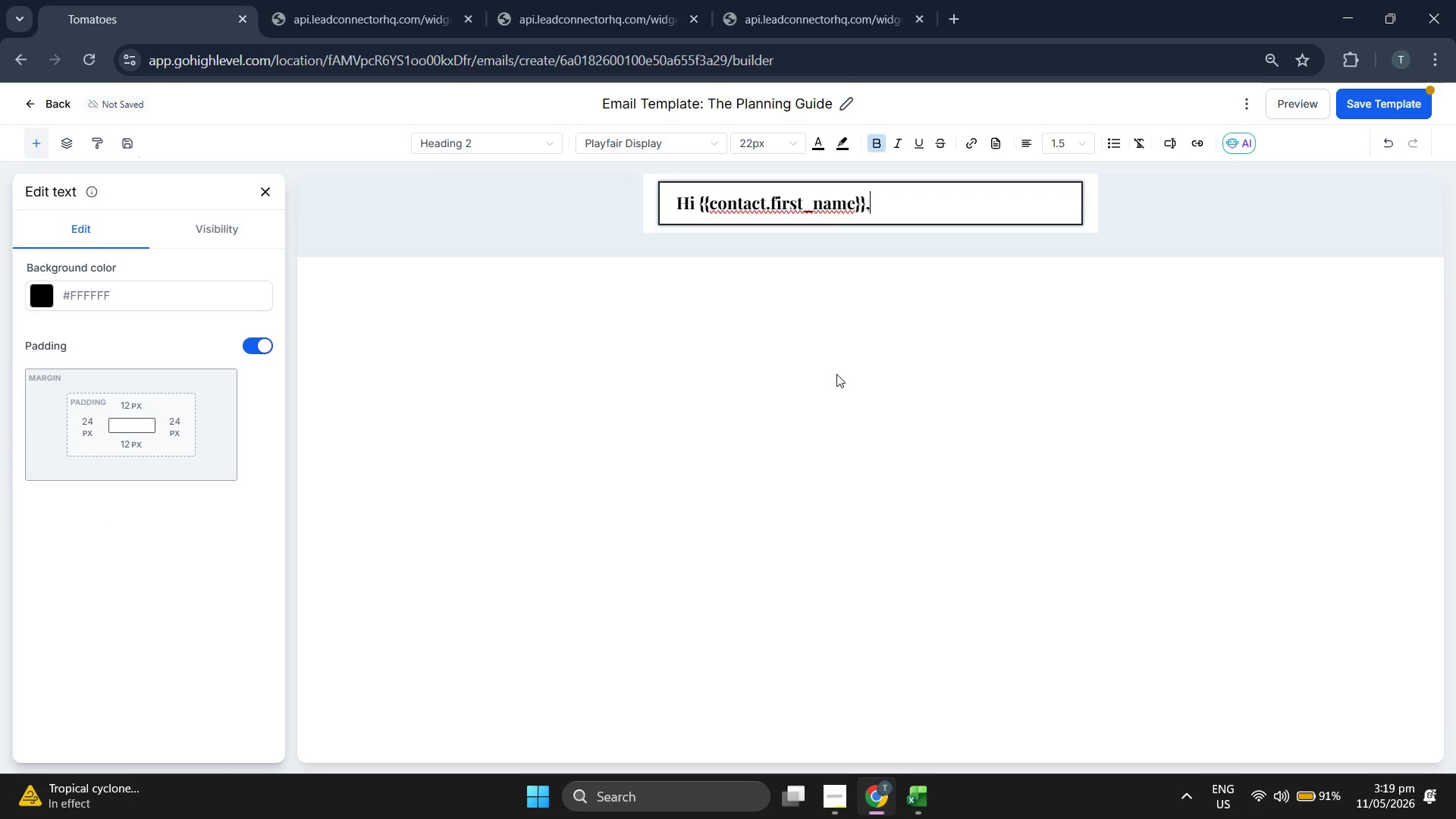 
key(Enter)
 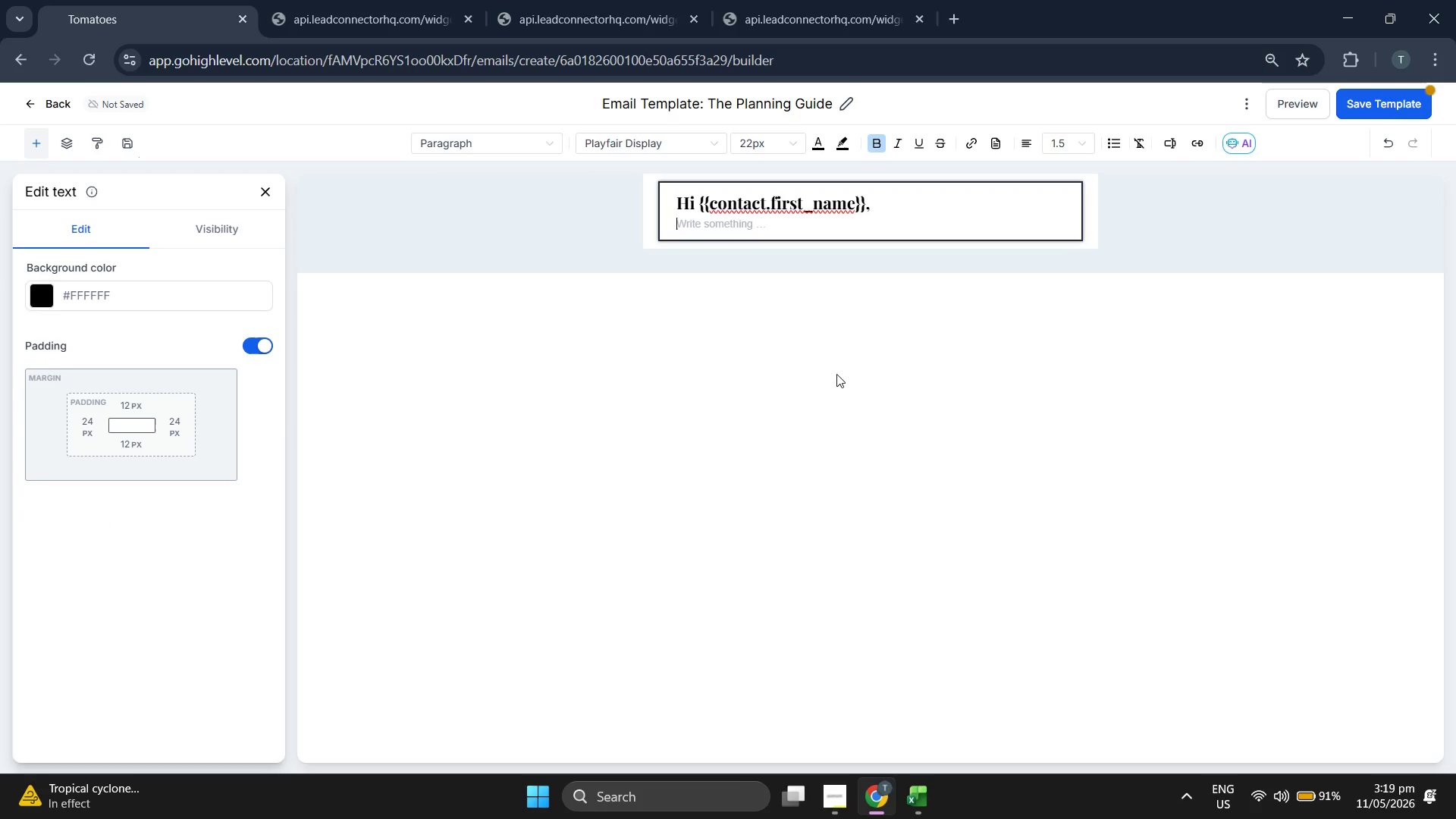 
key(Enter)
 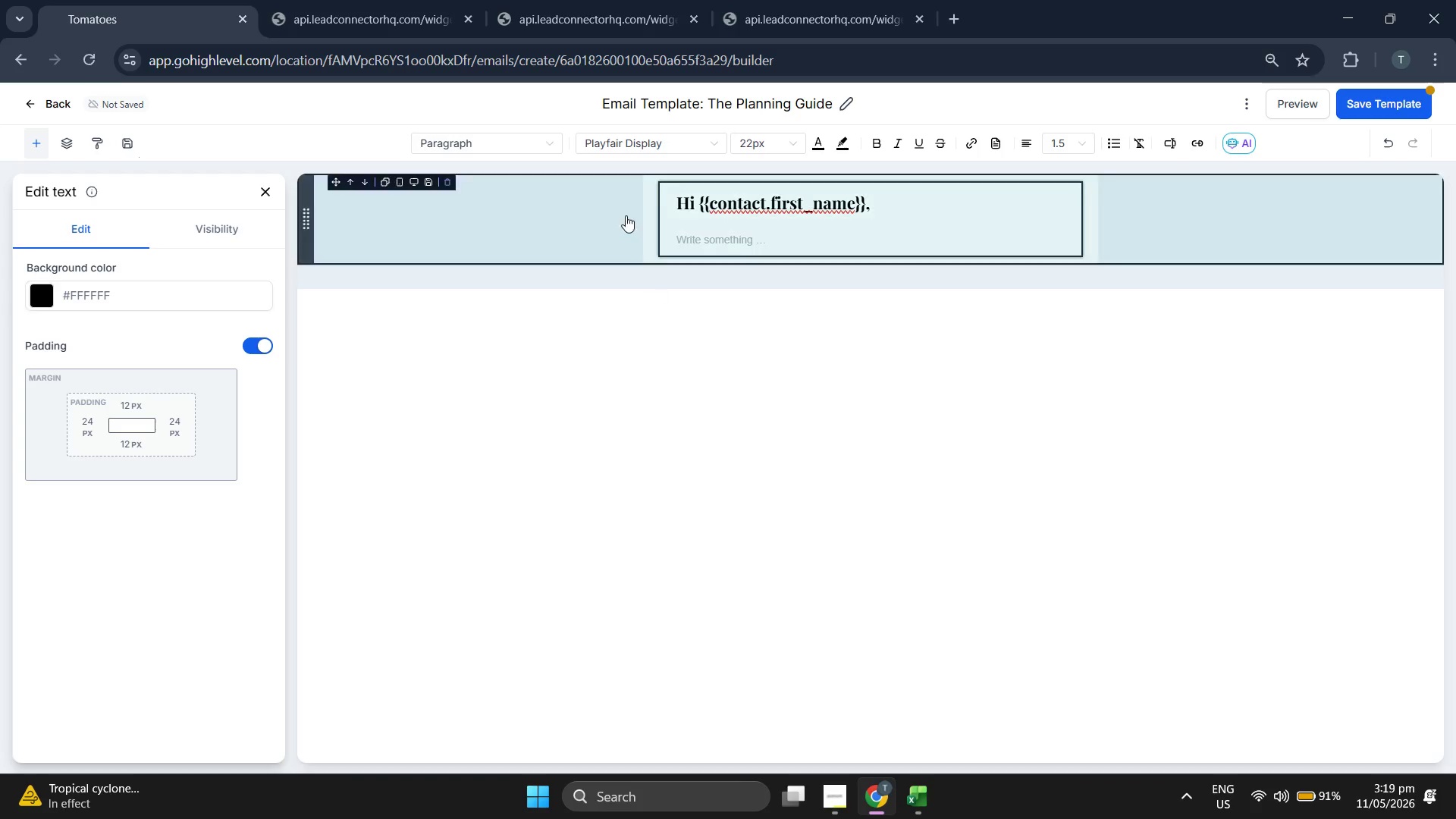 
left_click([651, 141])
 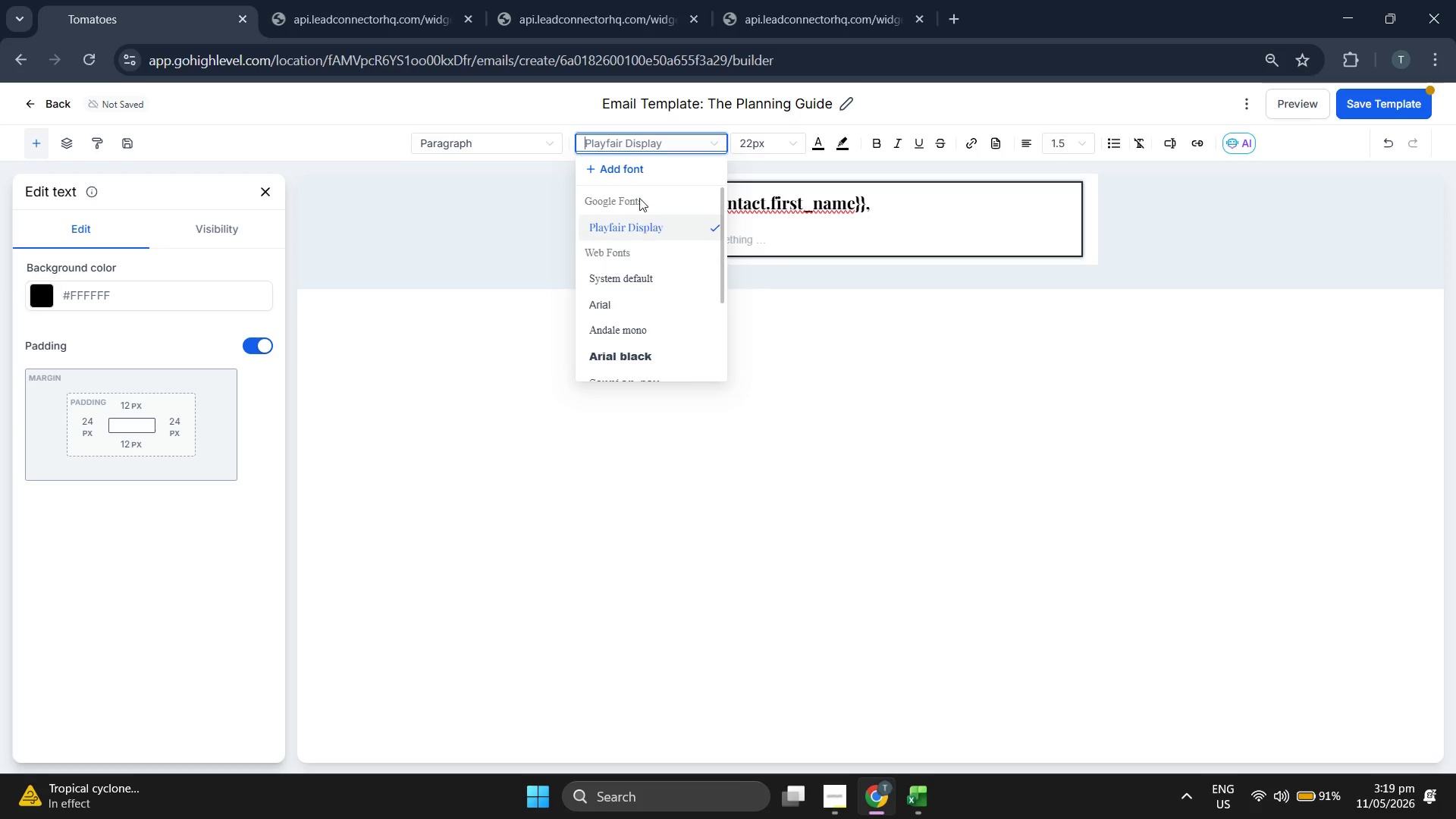 
left_click([628, 175])
 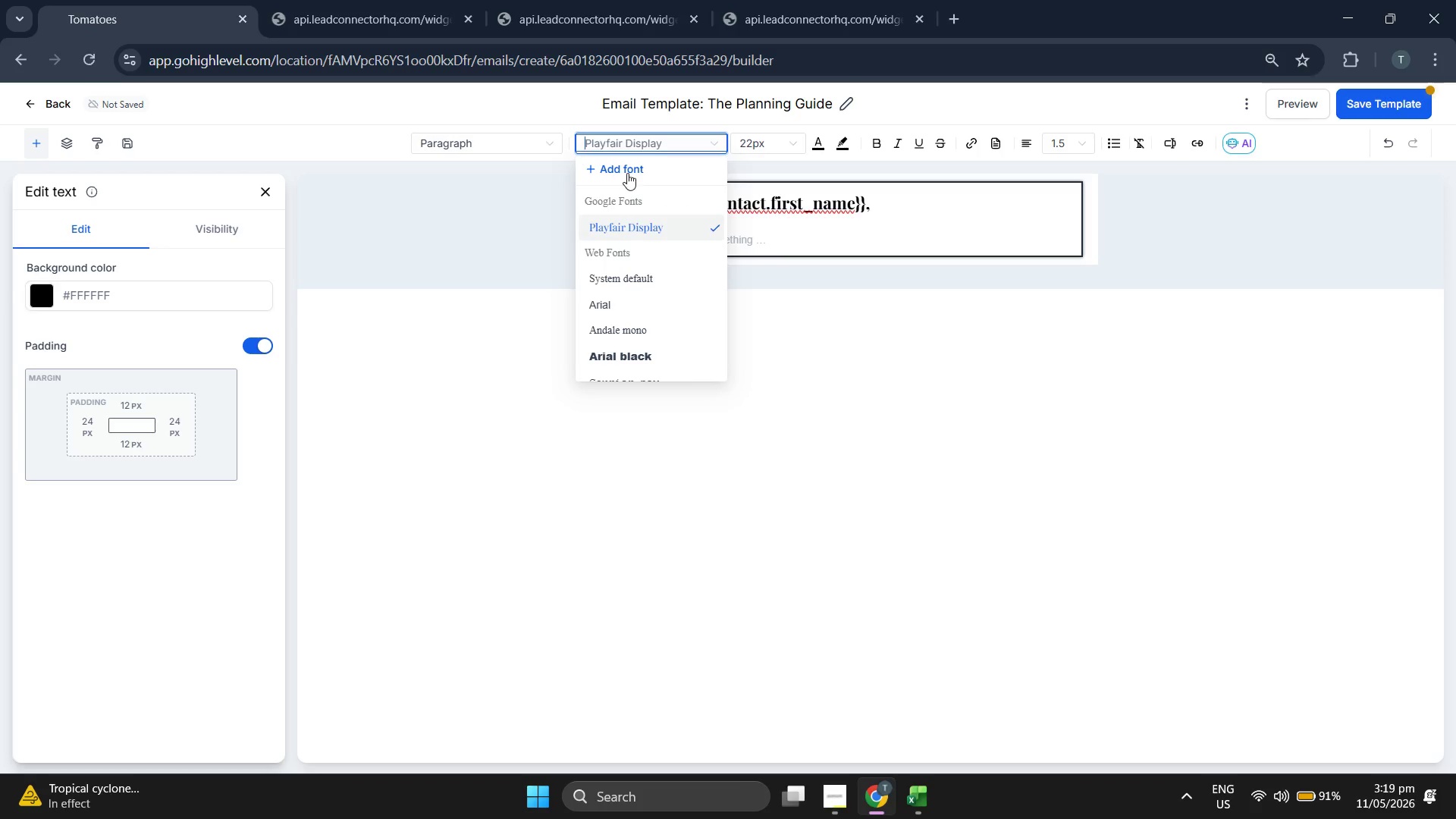 
left_click([627, 172])
 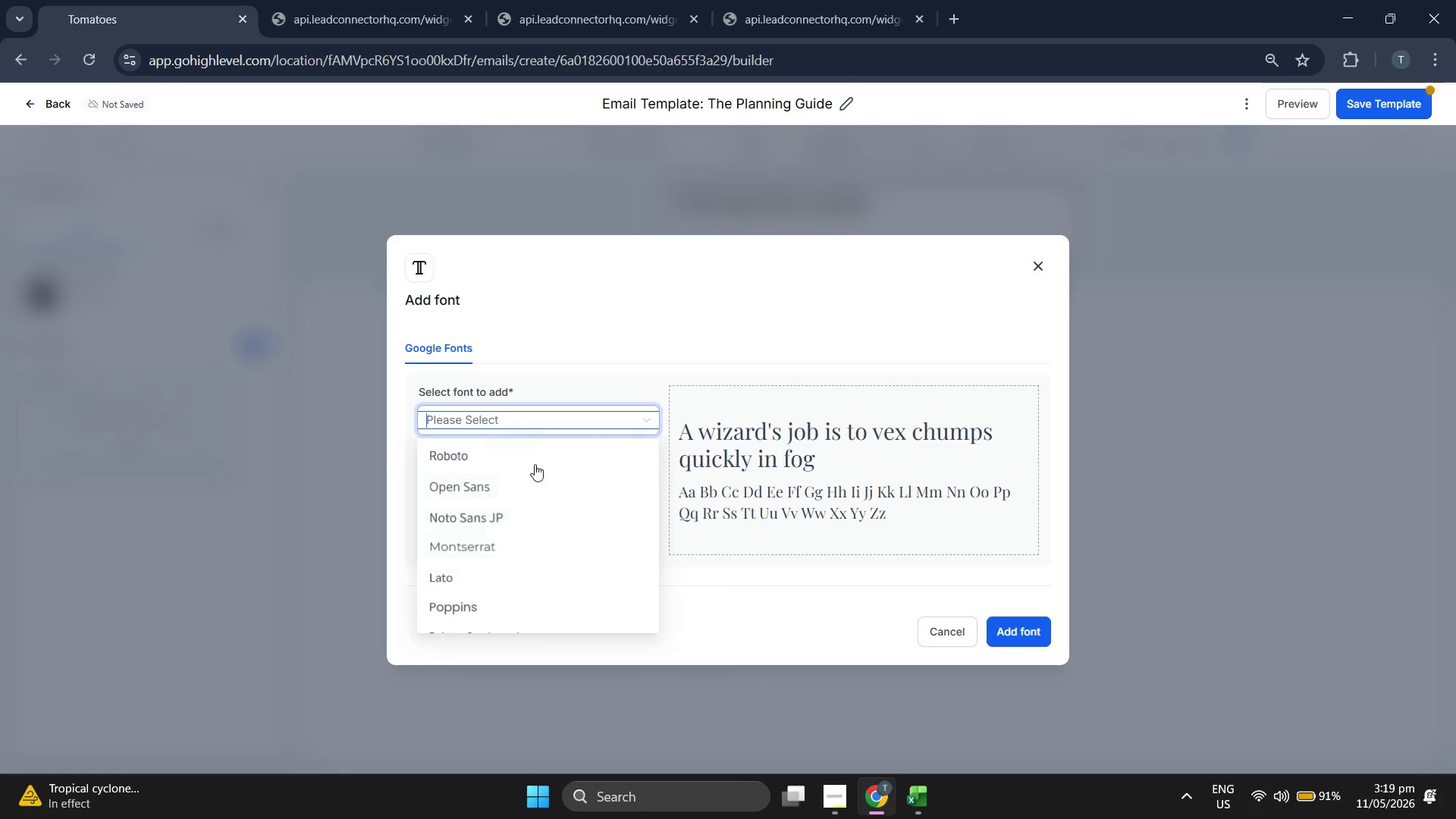 
left_click([511, 518])
 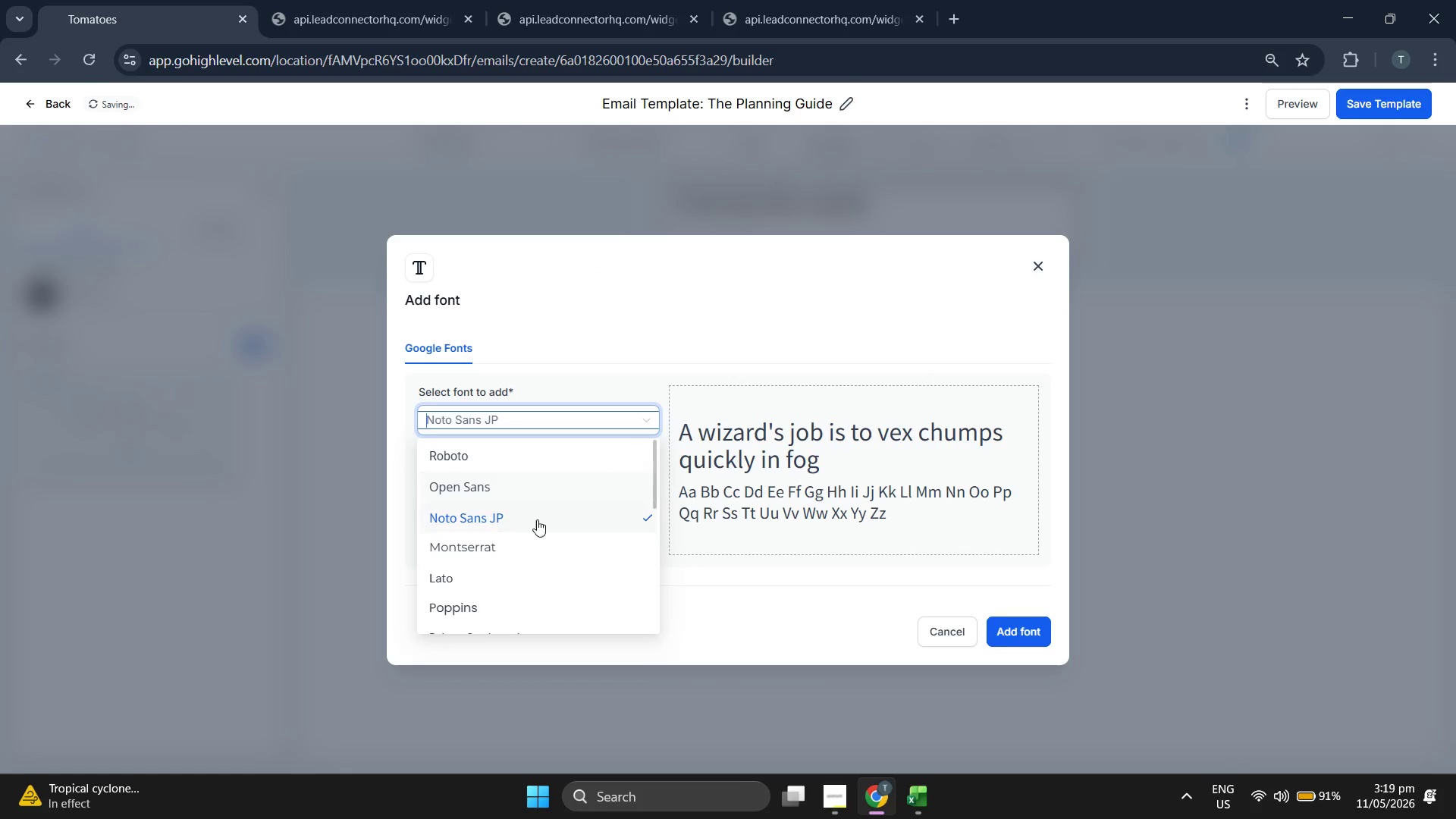 
left_click([534, 558])
 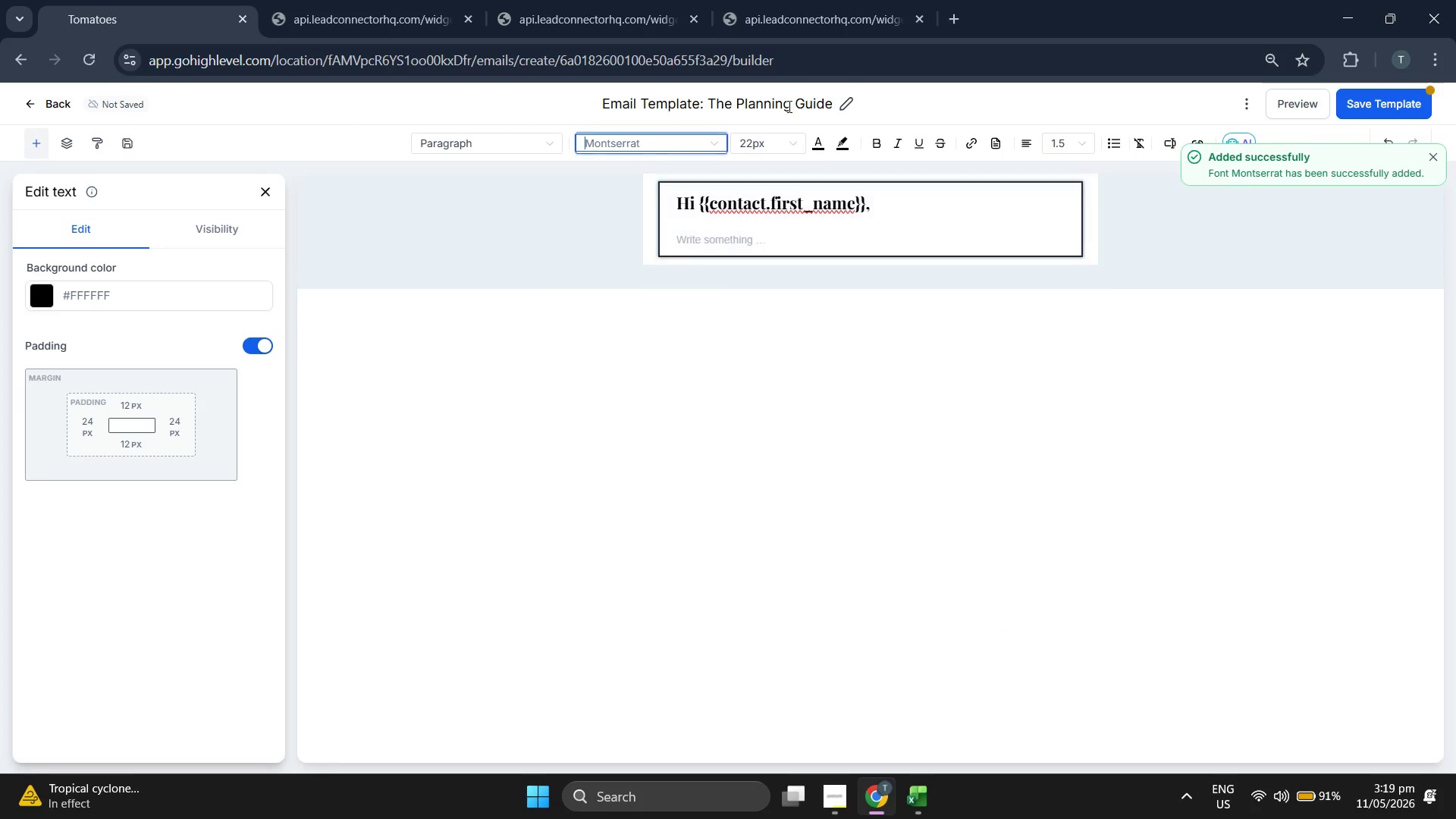 
left_click([774, 148])
 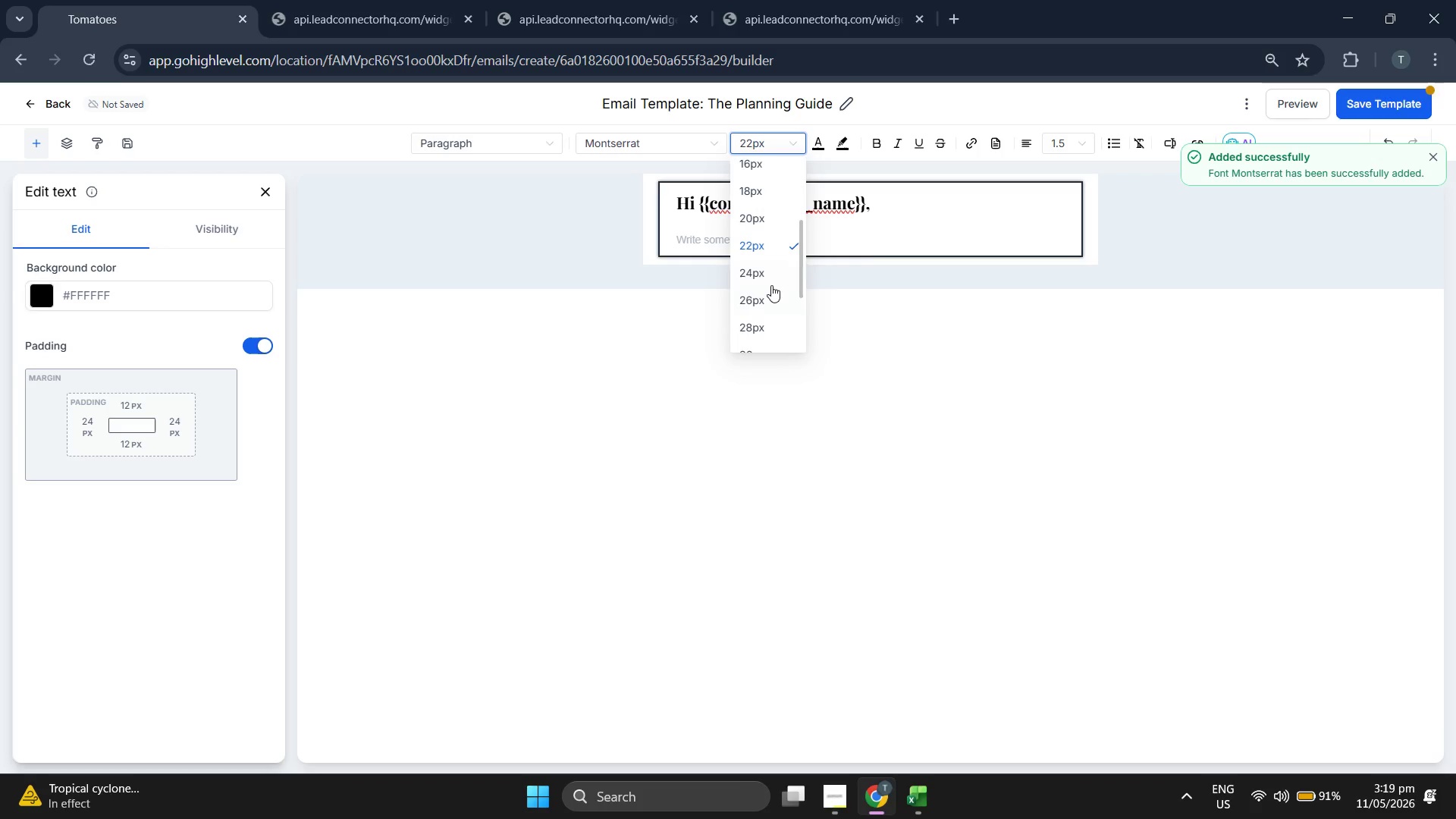 
scroll: coordinate [771, 281], scroll_direction: up, amount: 1.0
 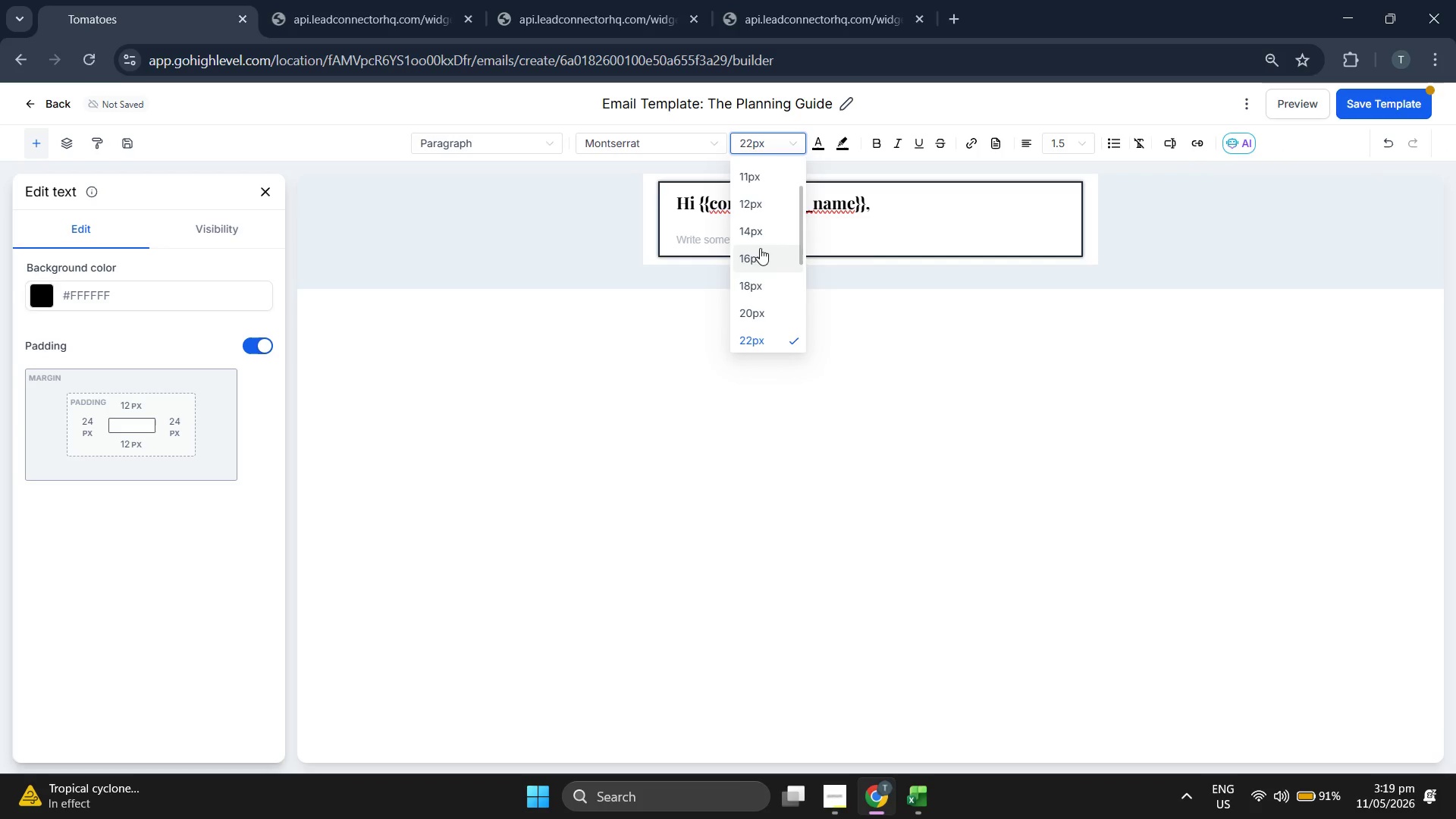 
left_click([759, 257])
 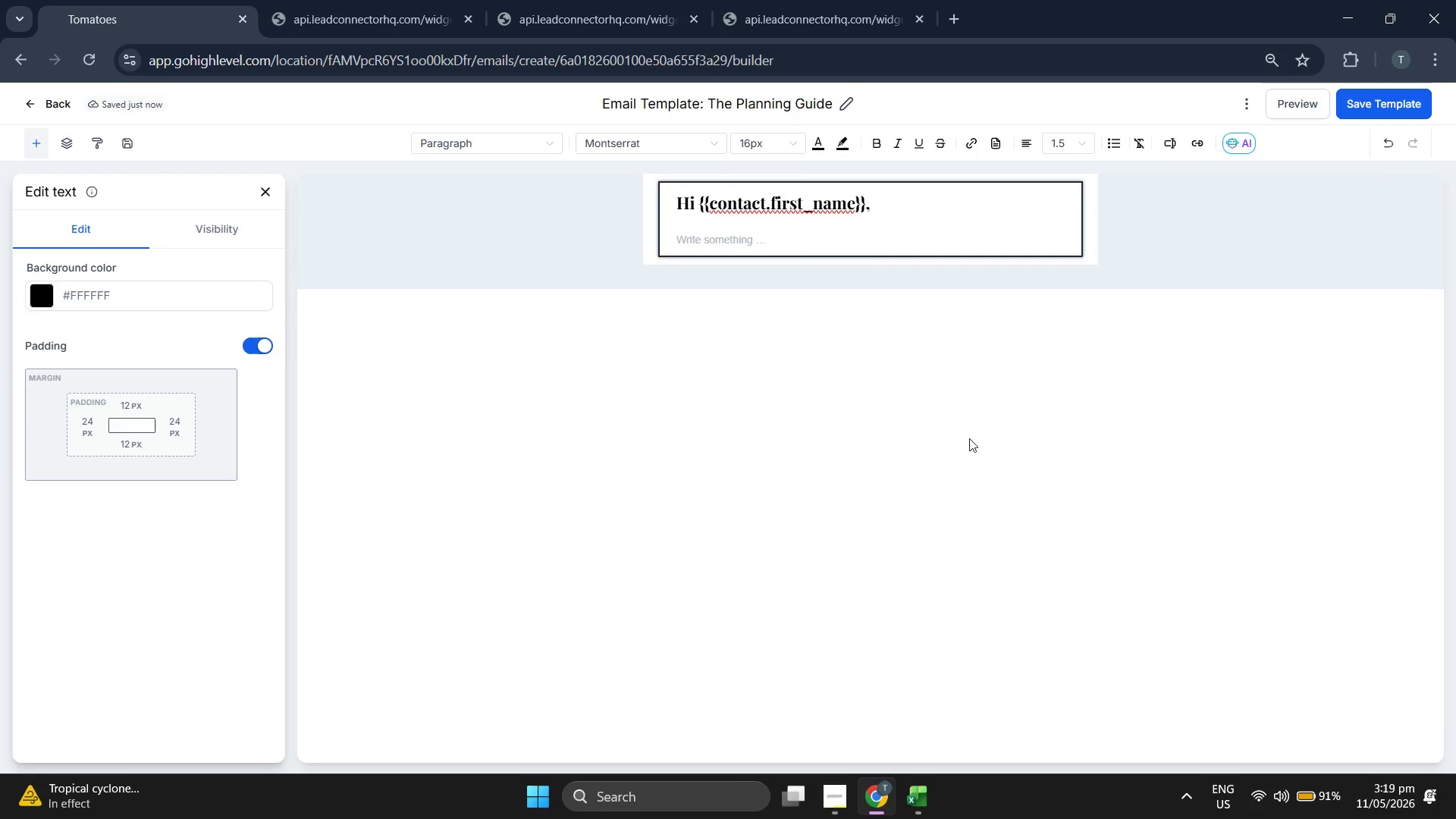 
type(Thanks )
 